 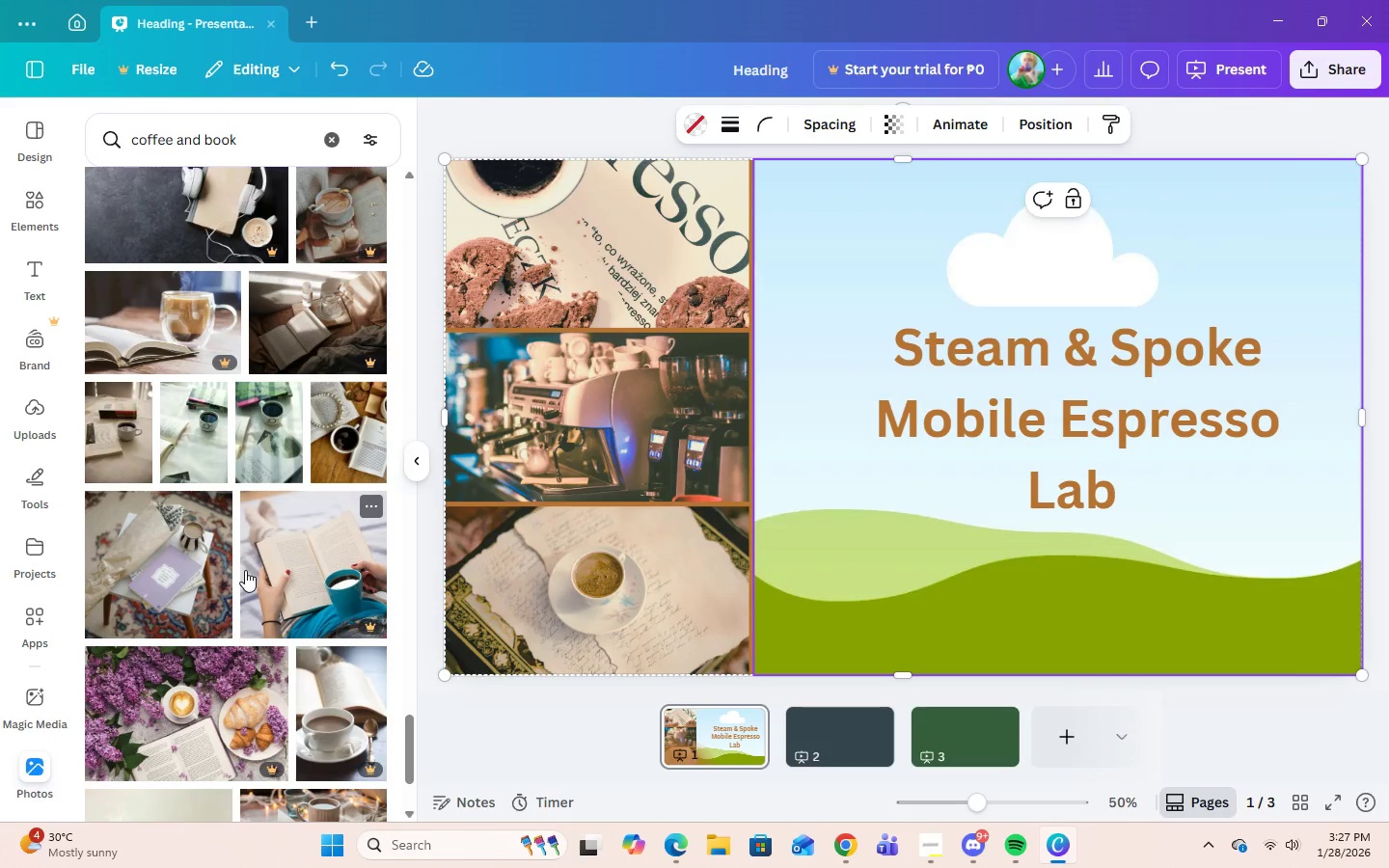 
scroll: coordinate [327, 692], scroll_direction: down, amount: 12.0
 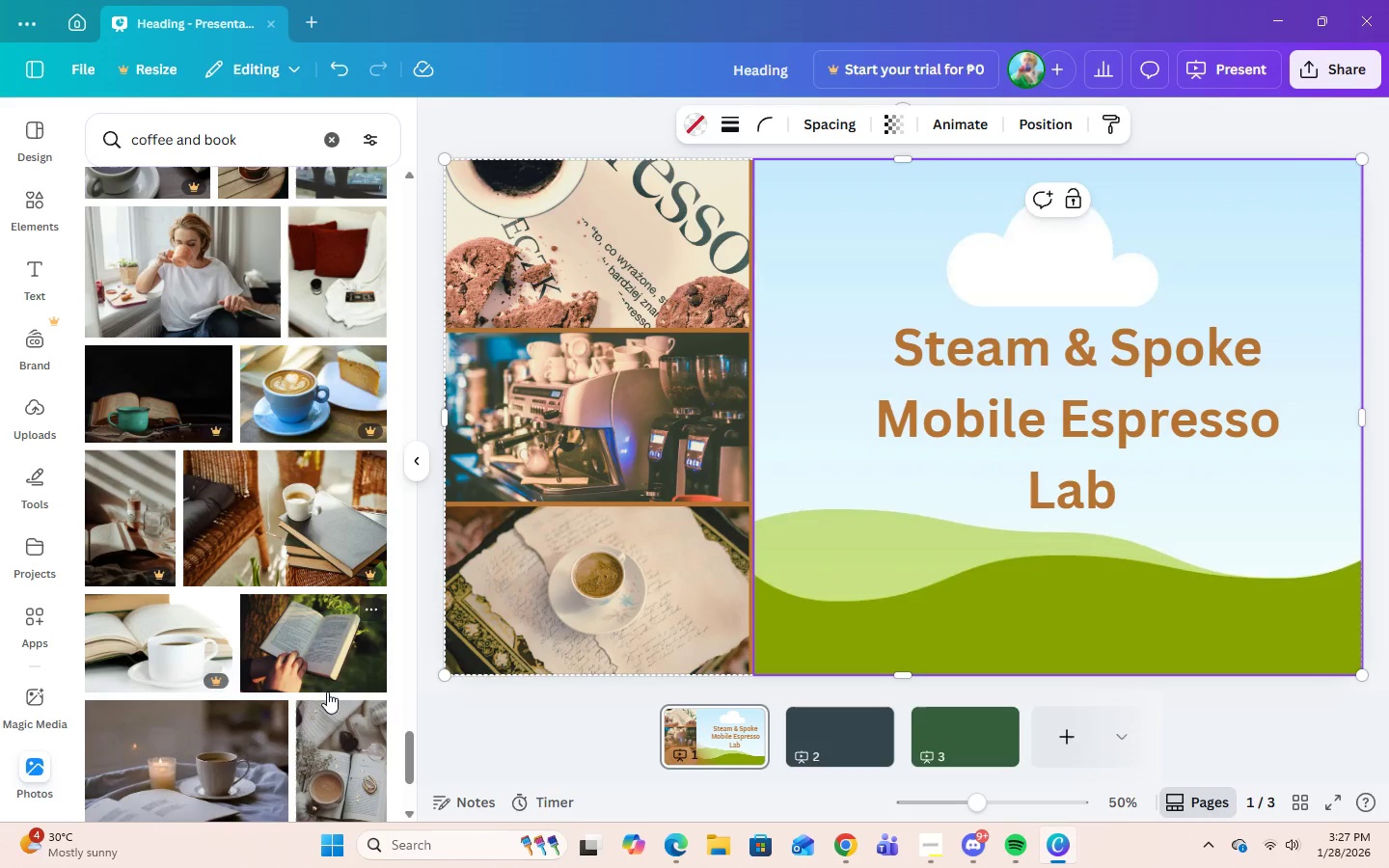 
left_click([295, 535])
 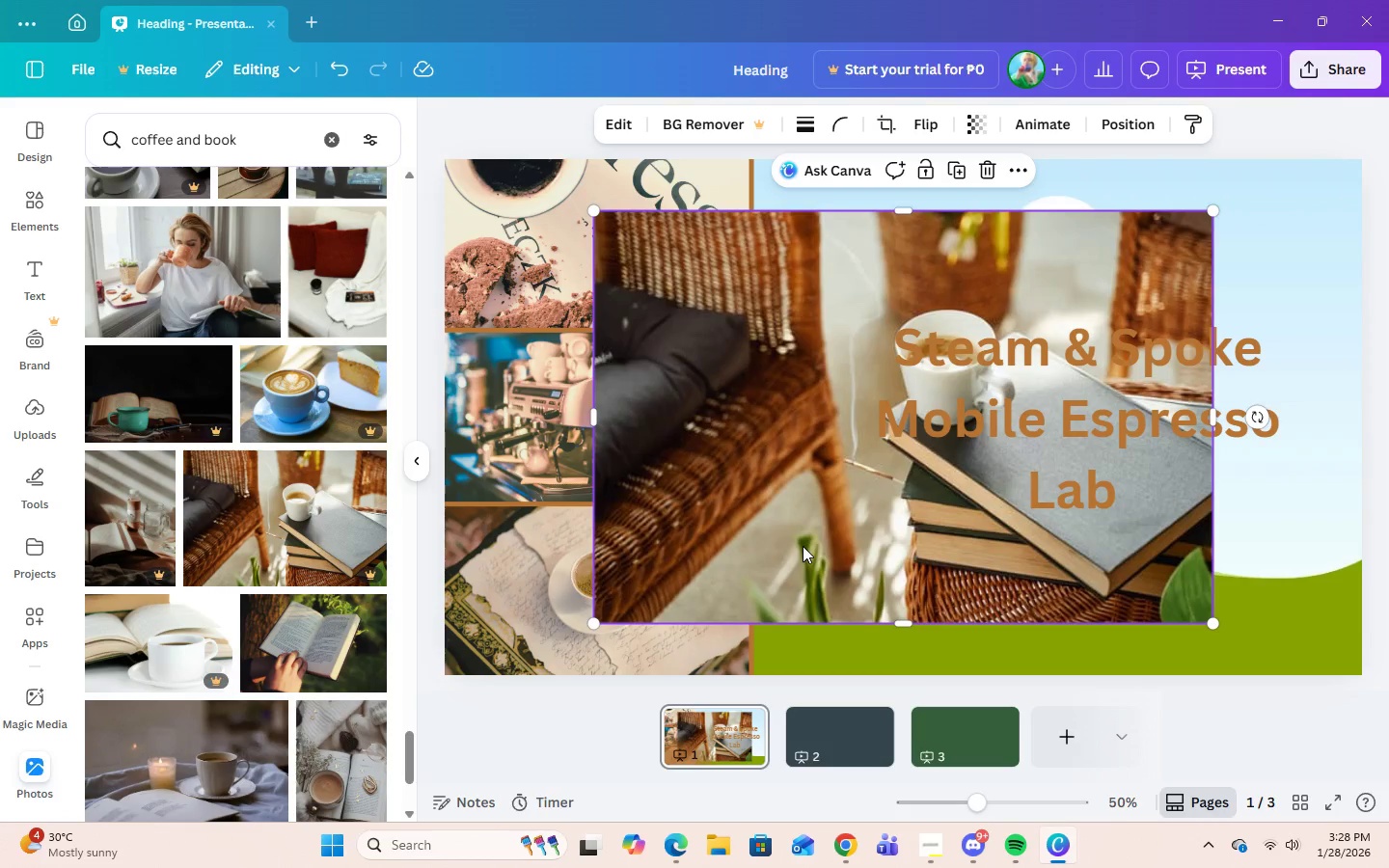 
left_click_drag(start_coordinate=[803, 546], to_coordinate=[930, 583])
 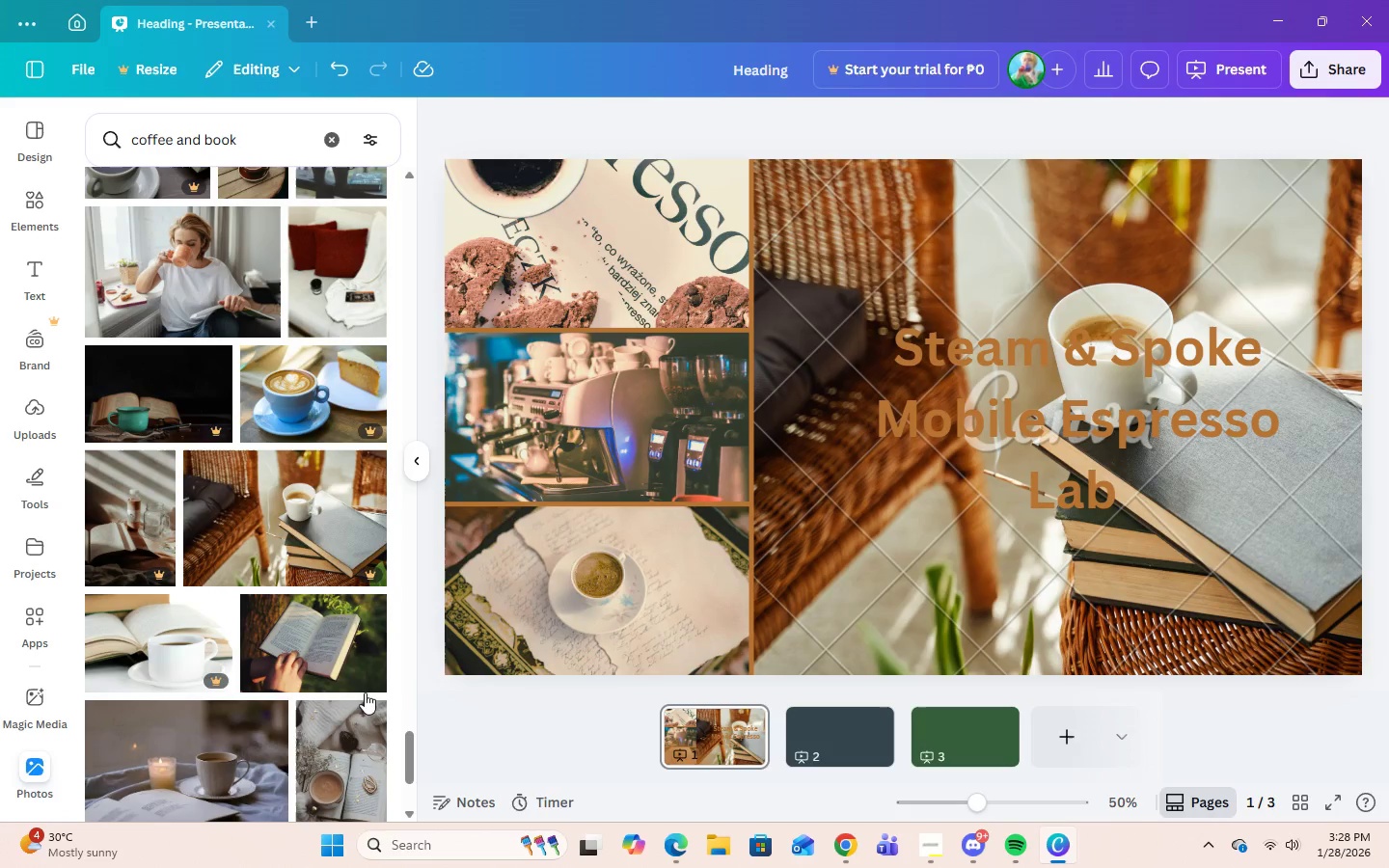 
left_click([896, 596])
 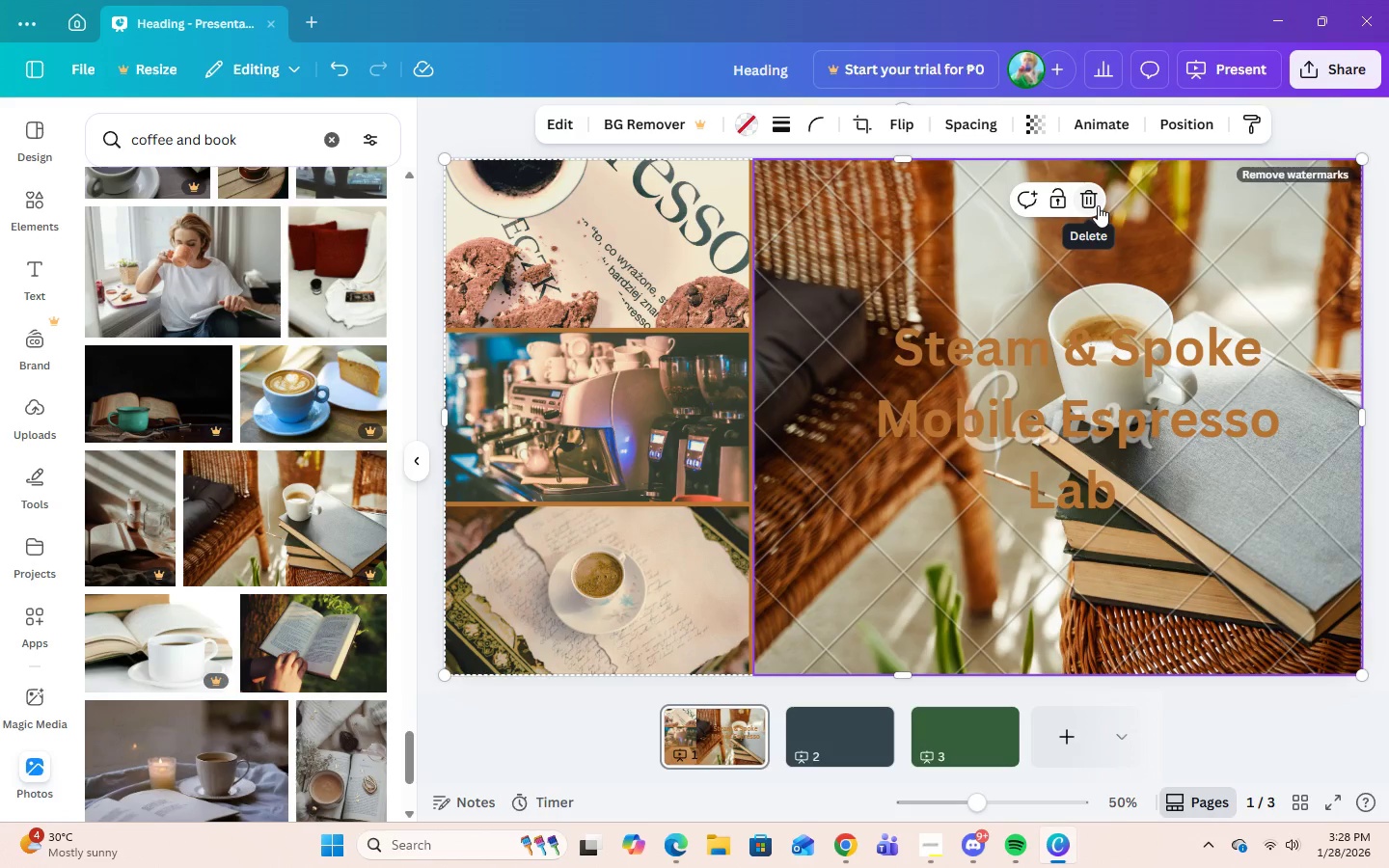 
left_click([1098, 205])
 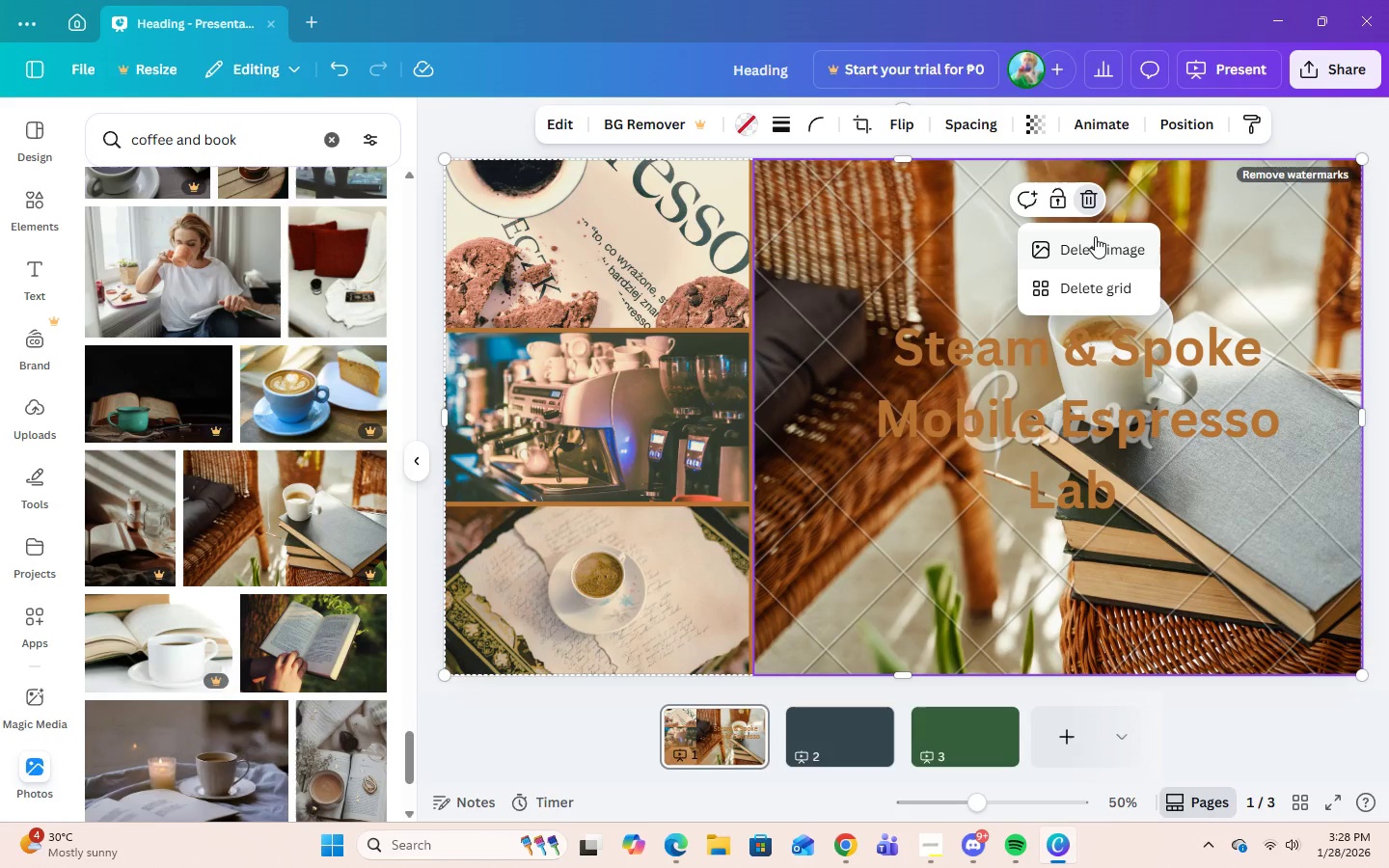 
left_click([1096, 243])
 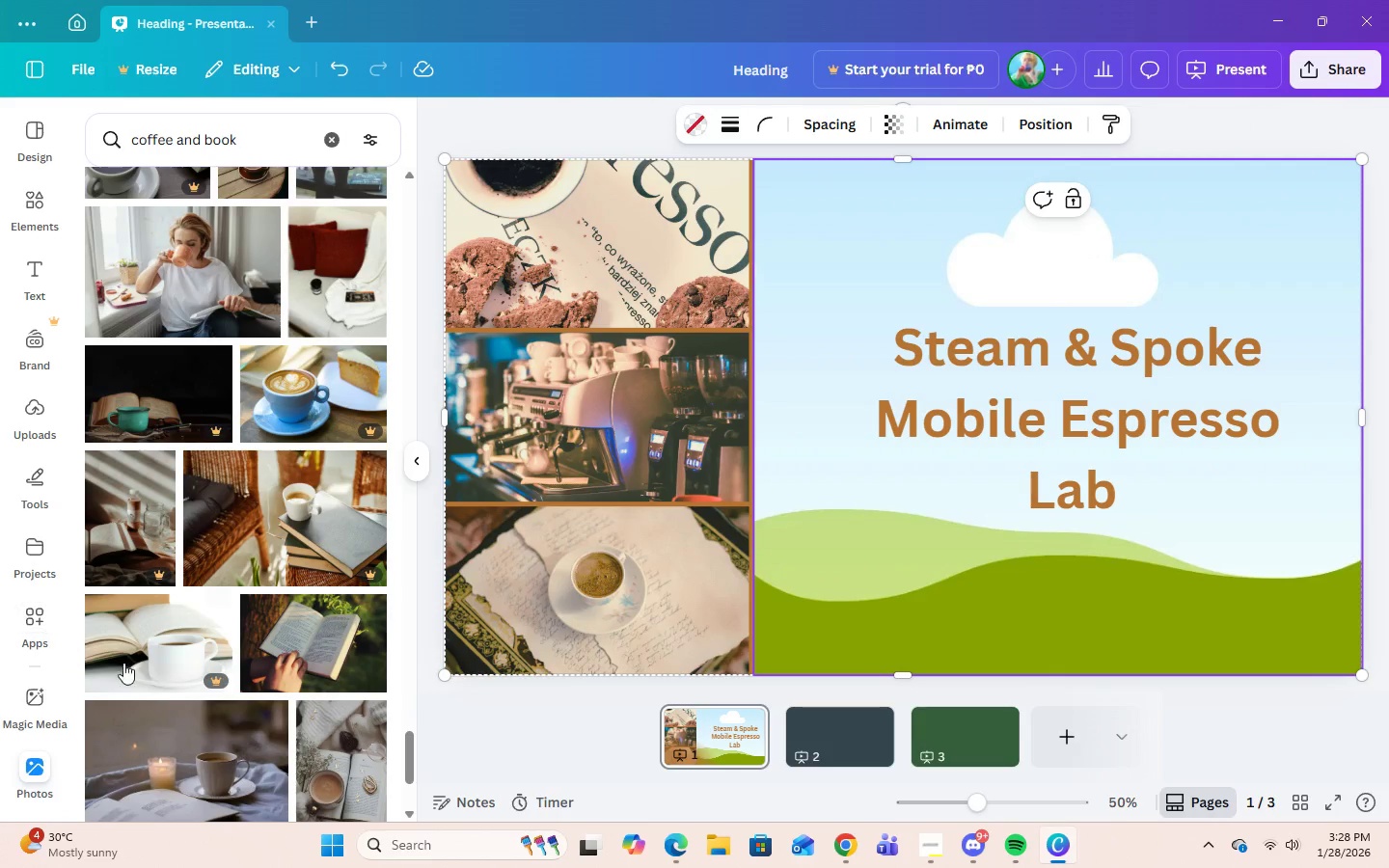 
scroll: coordinate [243, 672], scroll_direction: down, amount: 4.0
 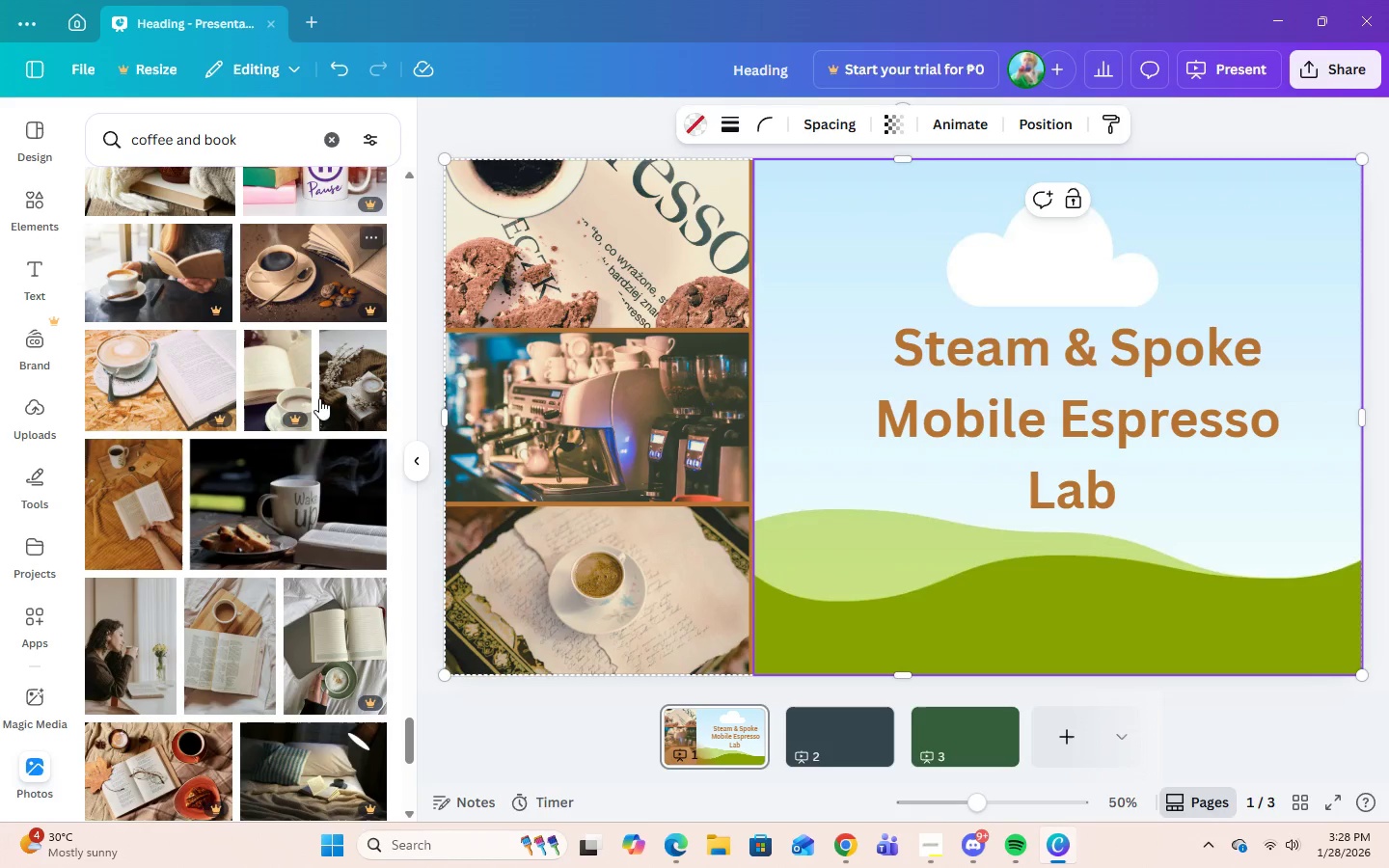 
left_click_drag(start_coordinate=[273, 539], to_coordinate=[887, 553])
 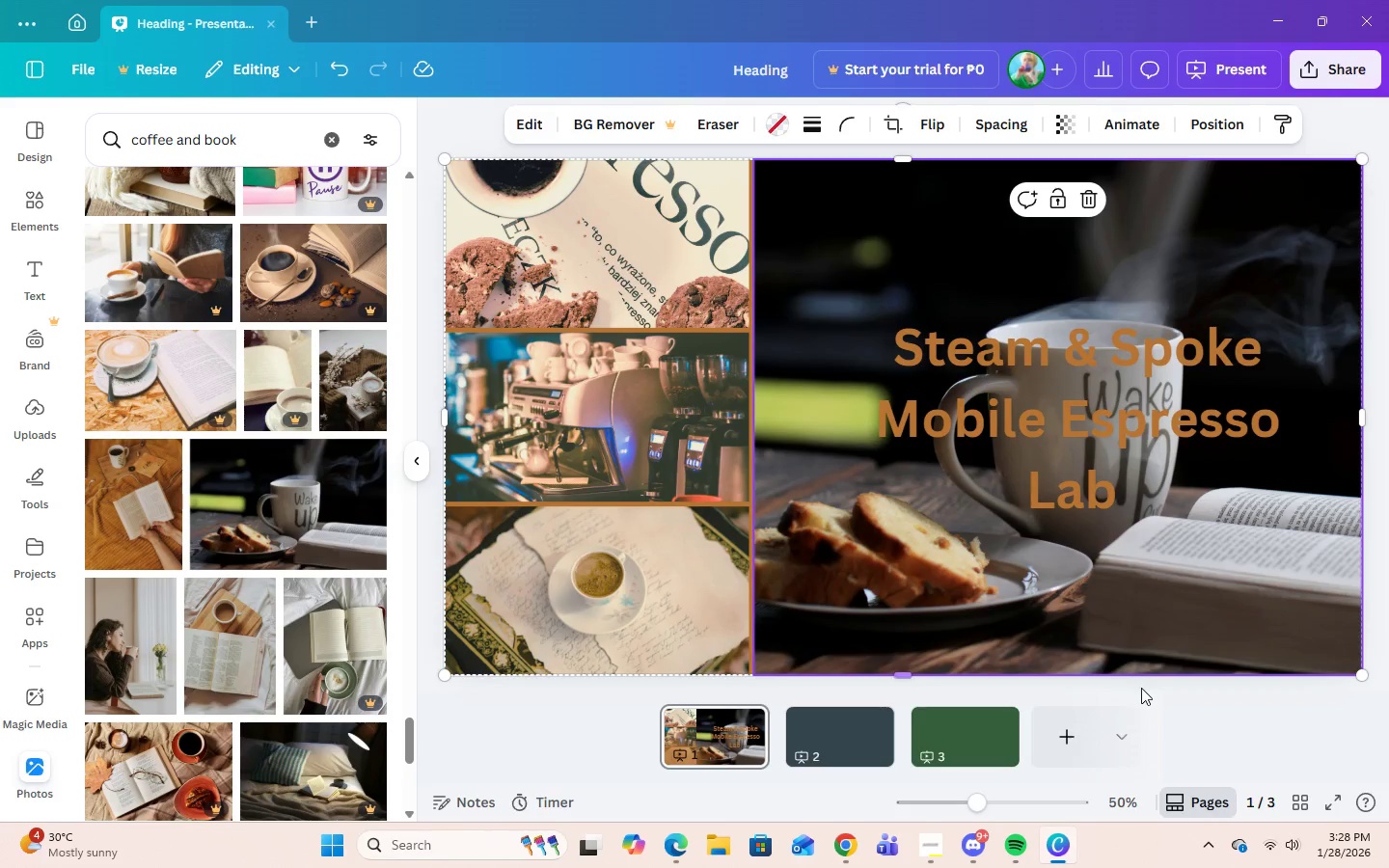 
left_click([1131, 627])
 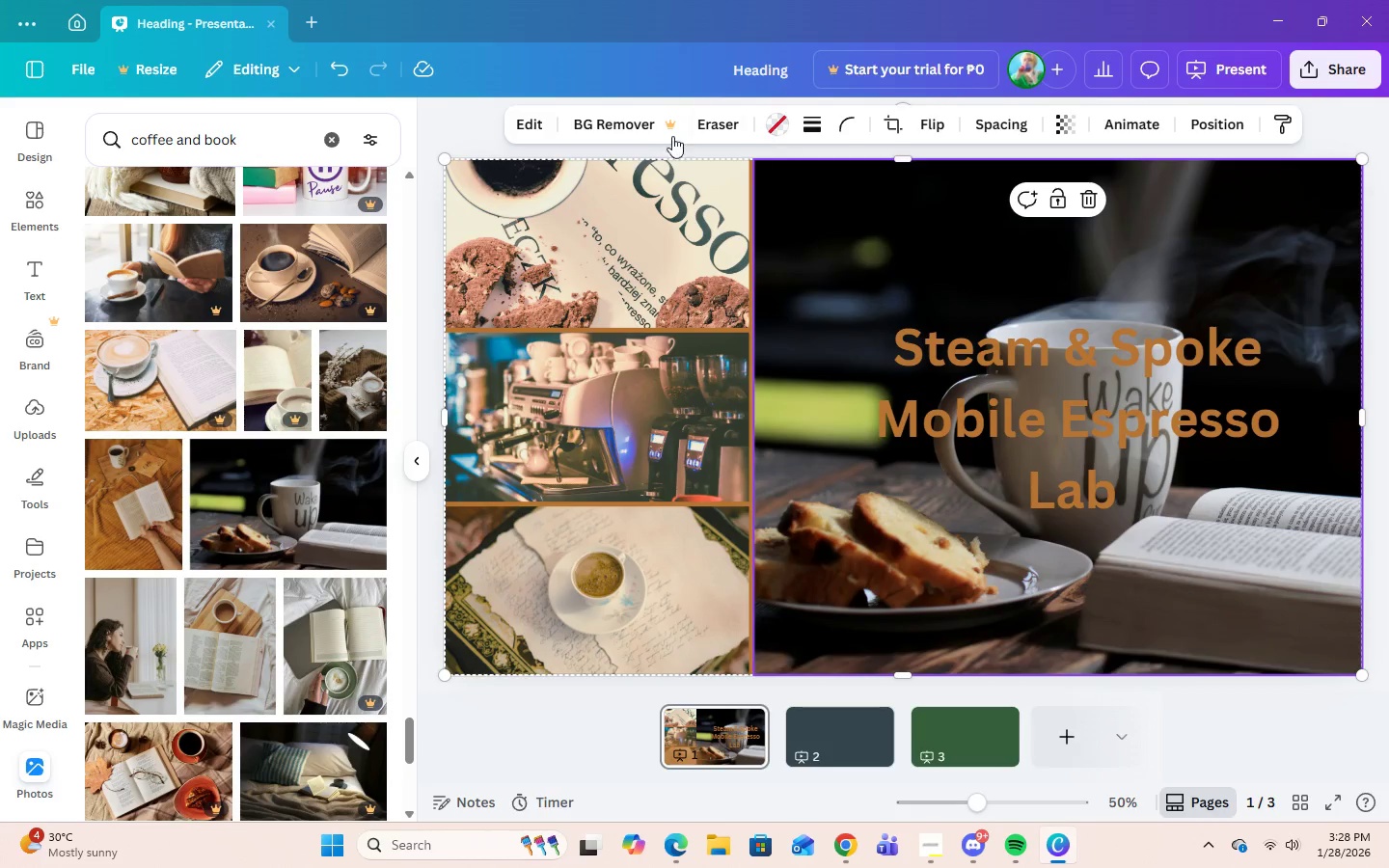 
left_click([523, 126])
 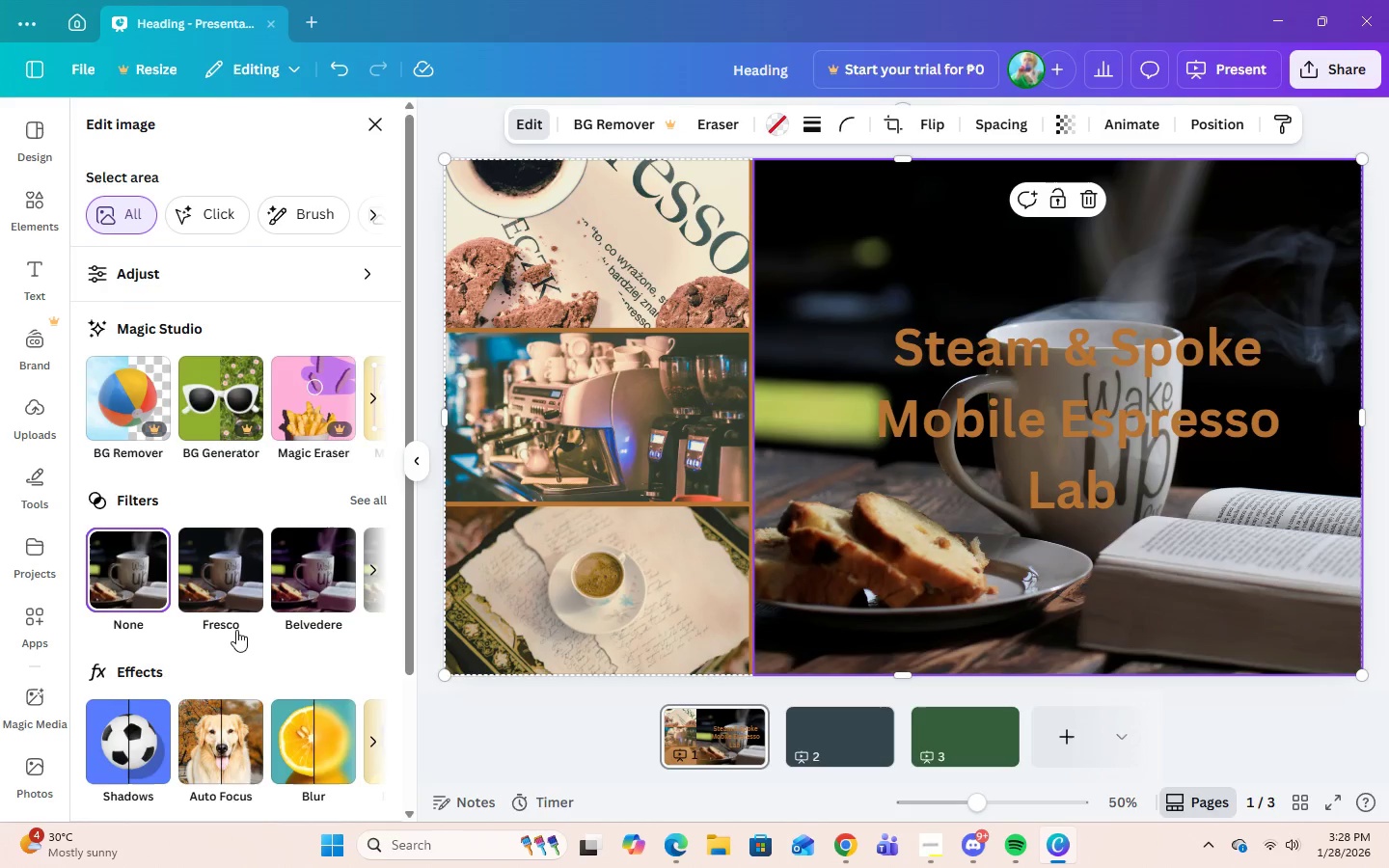 
scroll: coordinate [236, 630], scroll_direction: down, amount: 2.0
 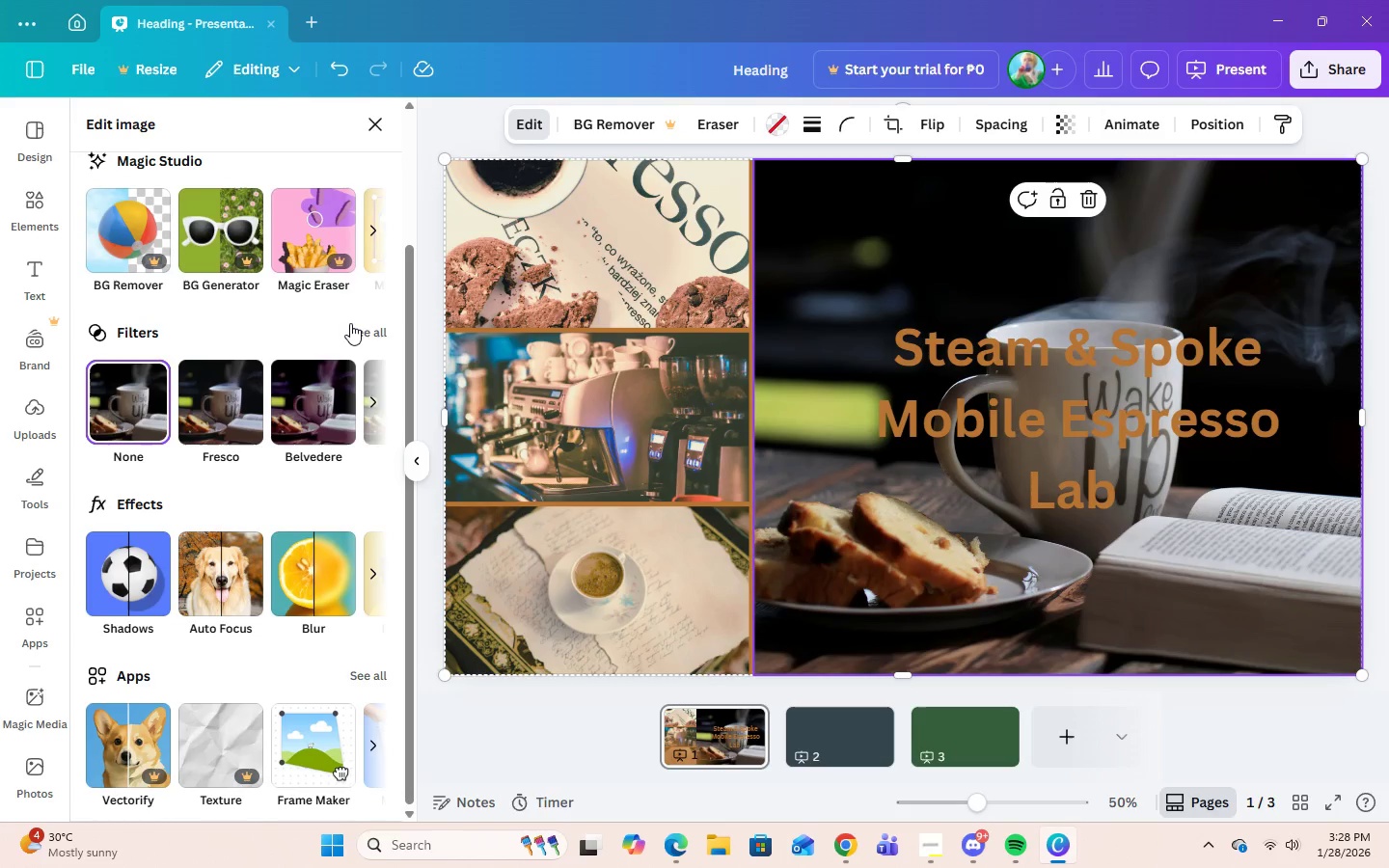 
left_click([350, 323])
 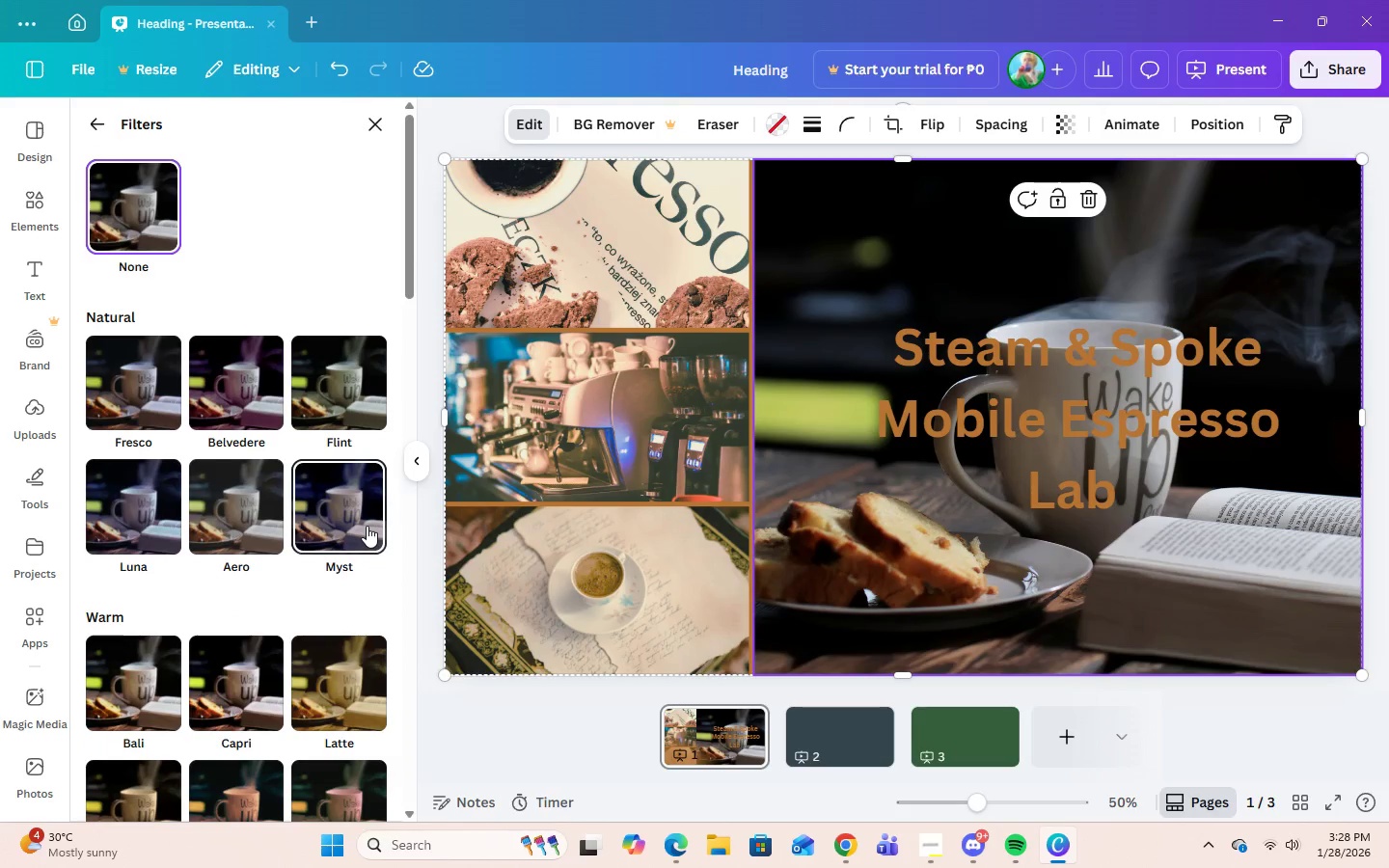 
scroll: coordinate [367, 526], scroll_direction: down, amount: 2.0
 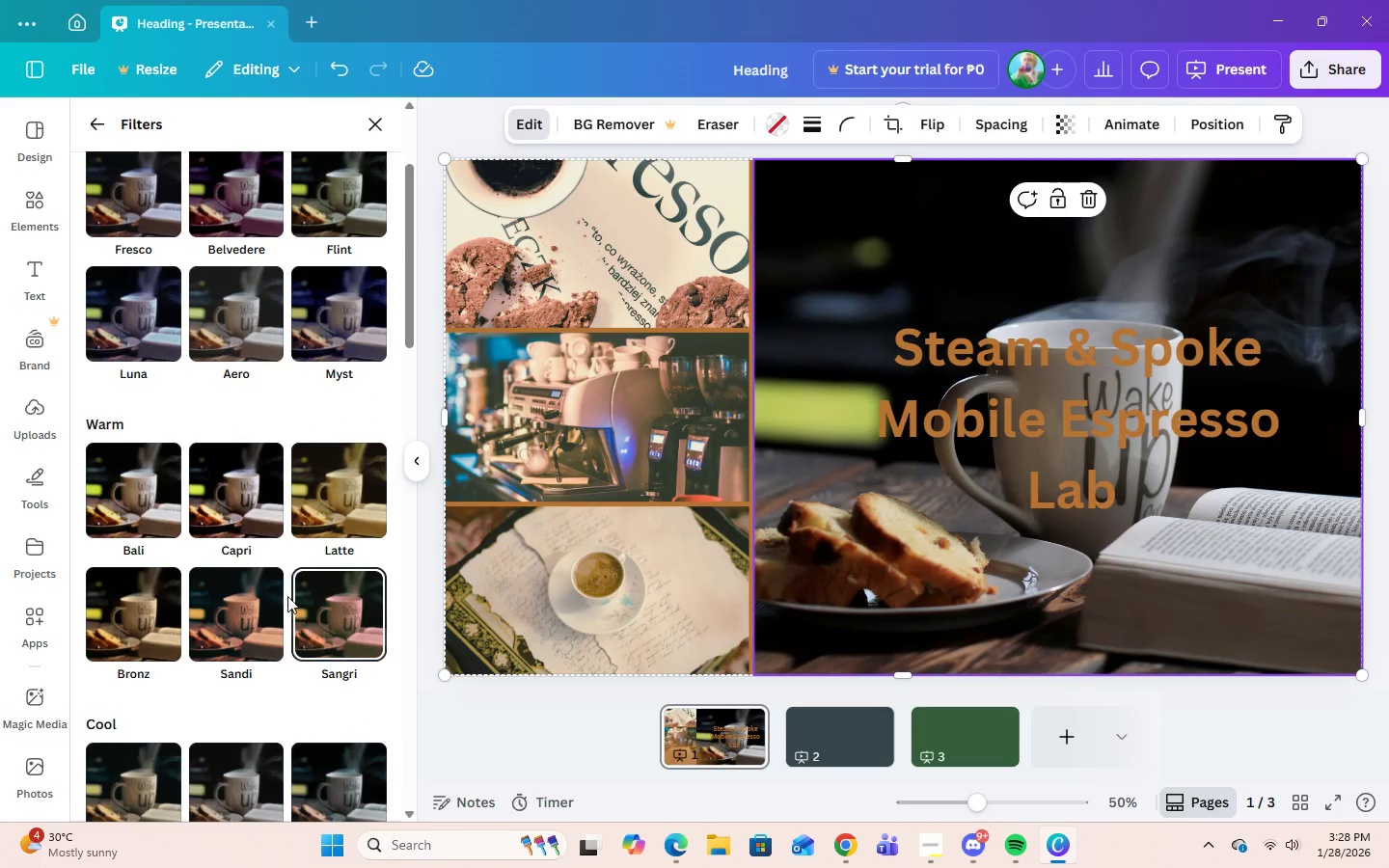 
left_click([260, 514])
 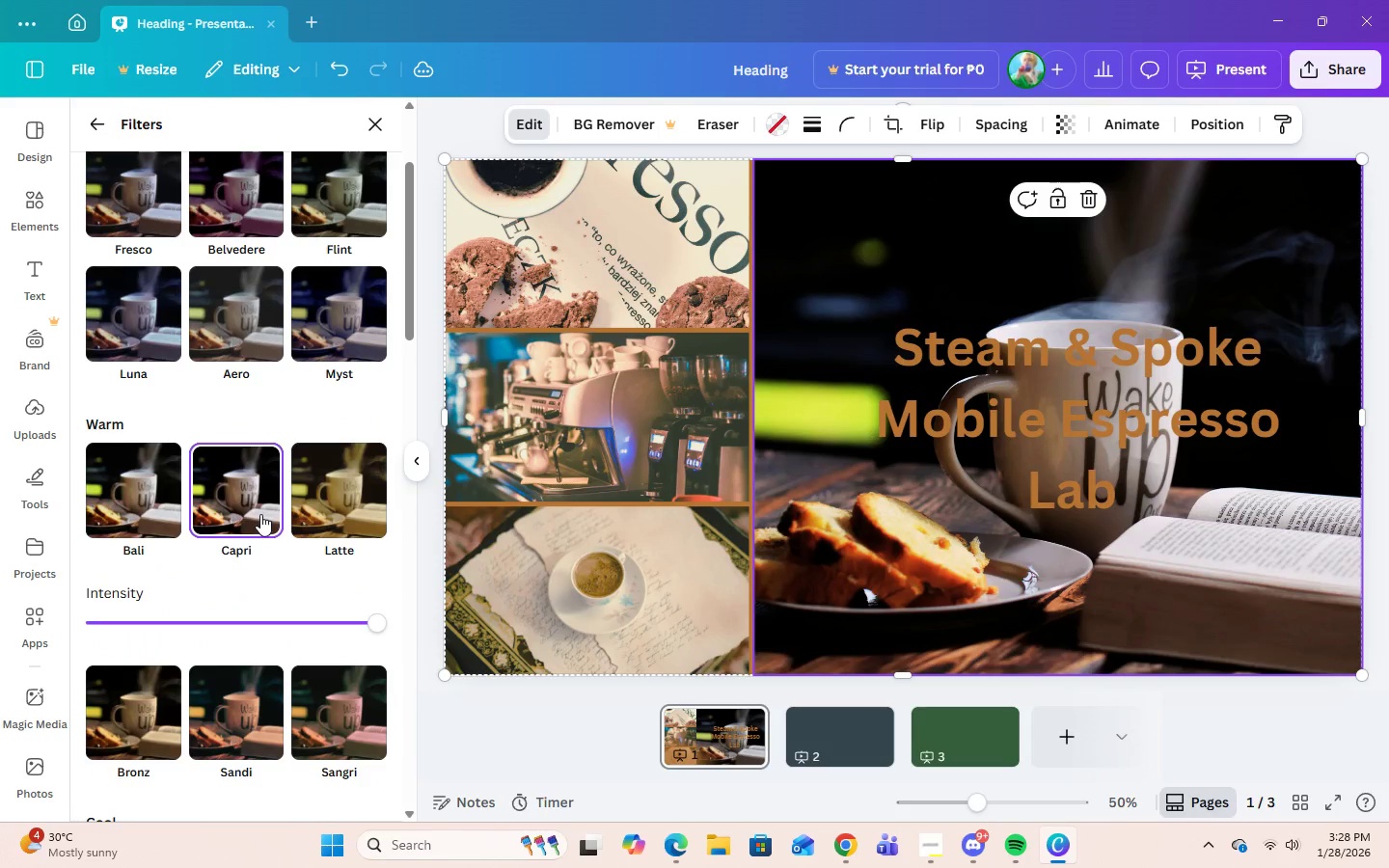 
scroll: coordinate [343, 645], scroll_direction: down, amount: 13.0
 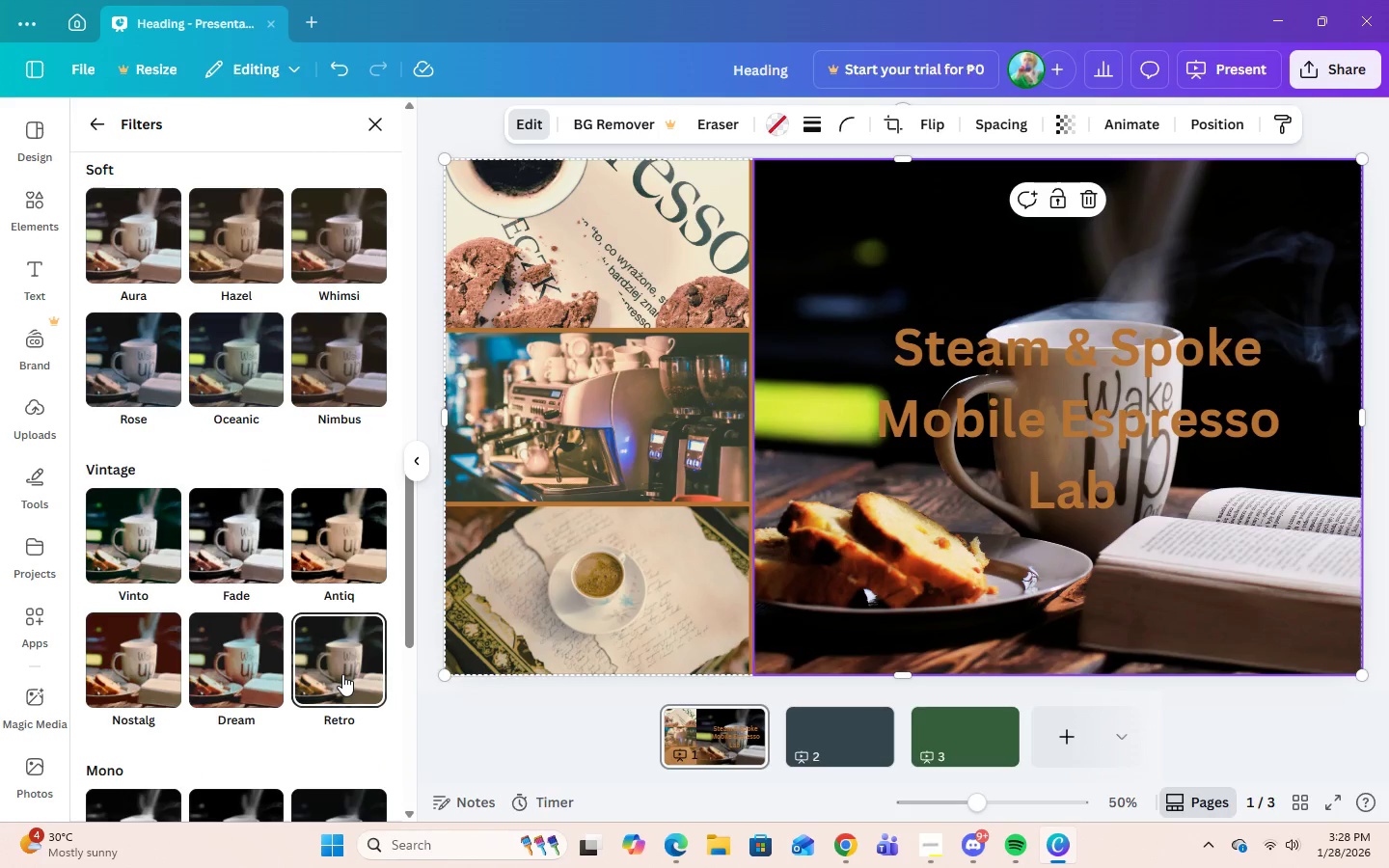 
left_click([342, 674])
 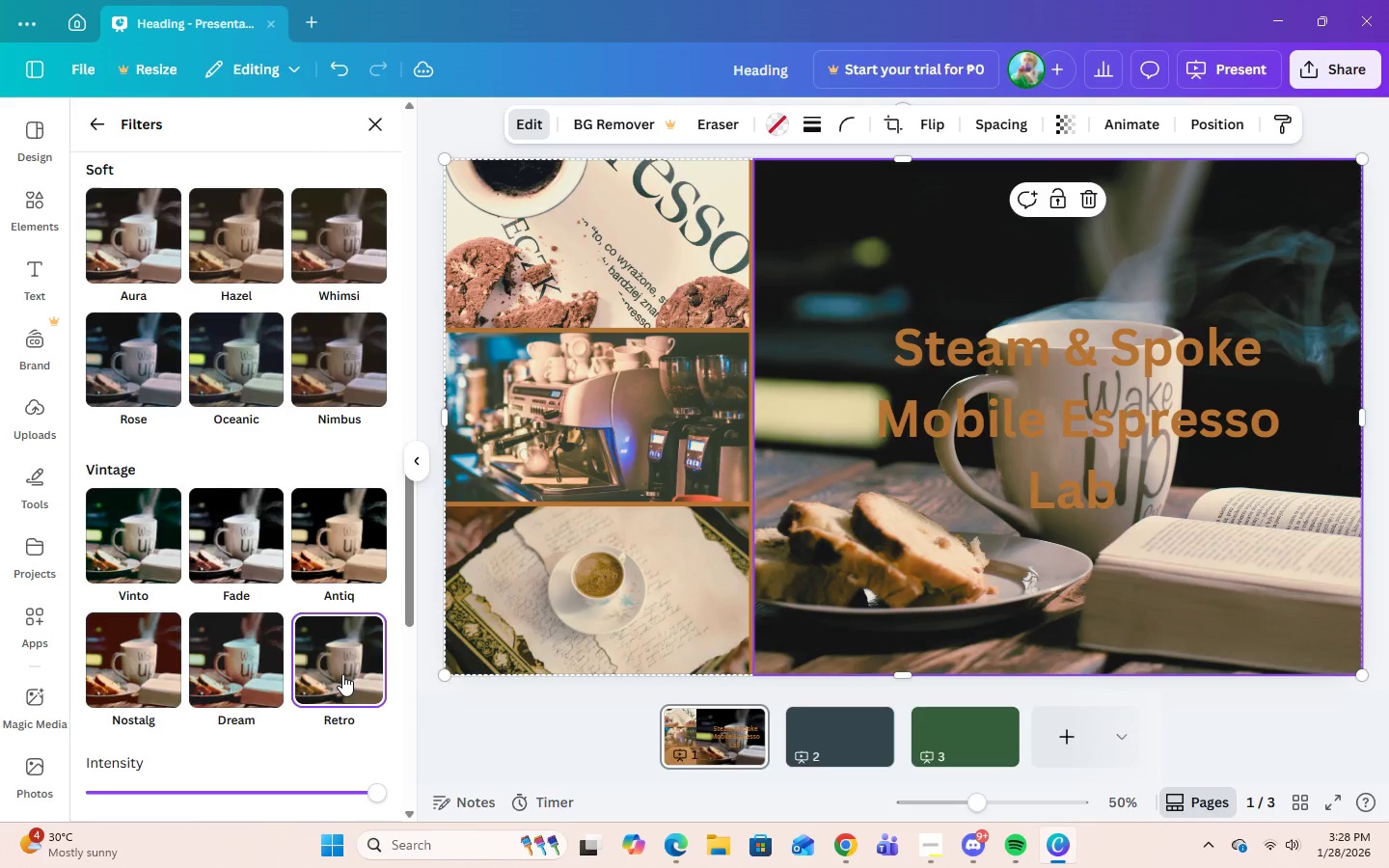 
scroll: coordinate [337, 650], scroll_direction: up, amount: 13.0
 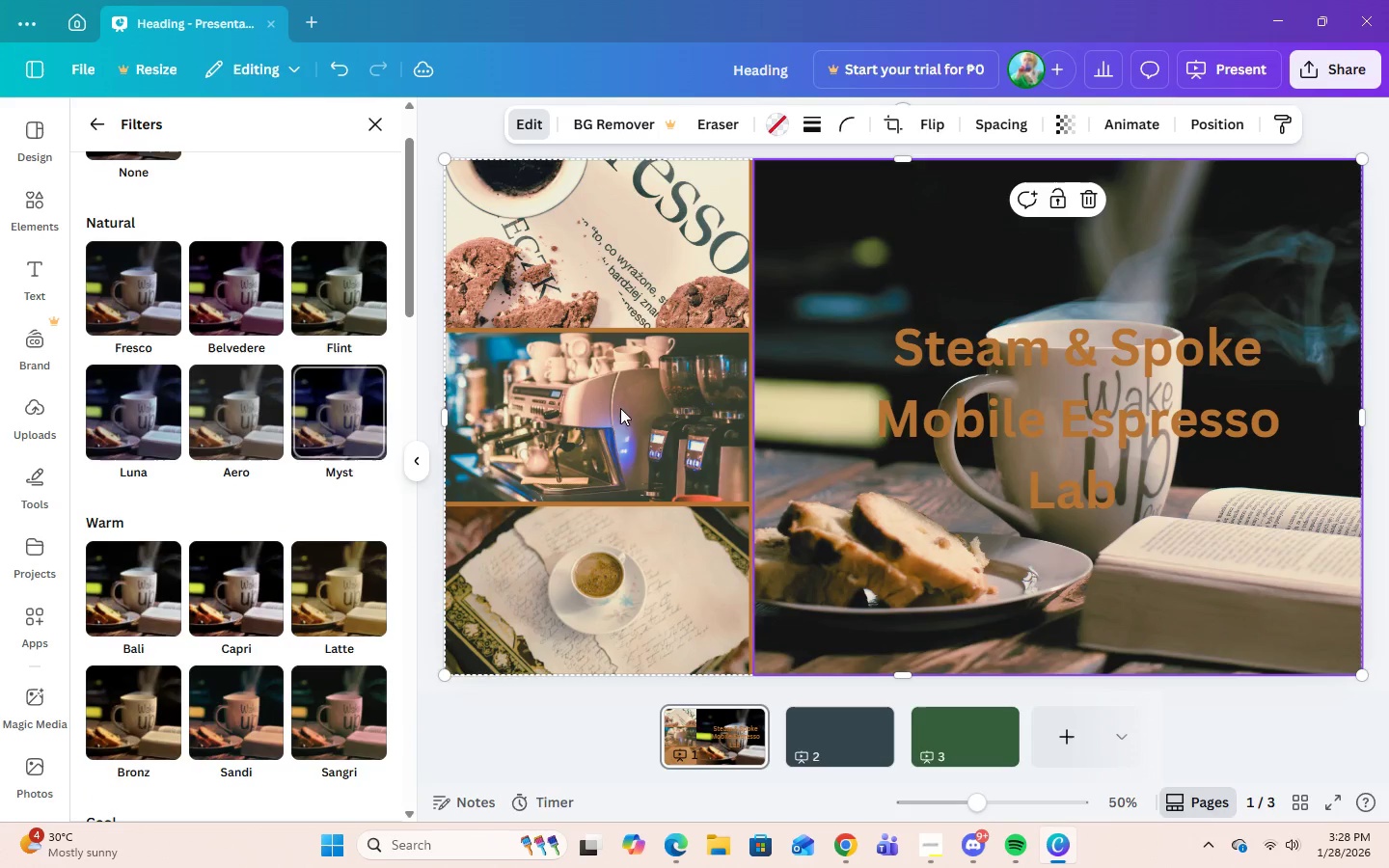 
left_click([642, 278])
 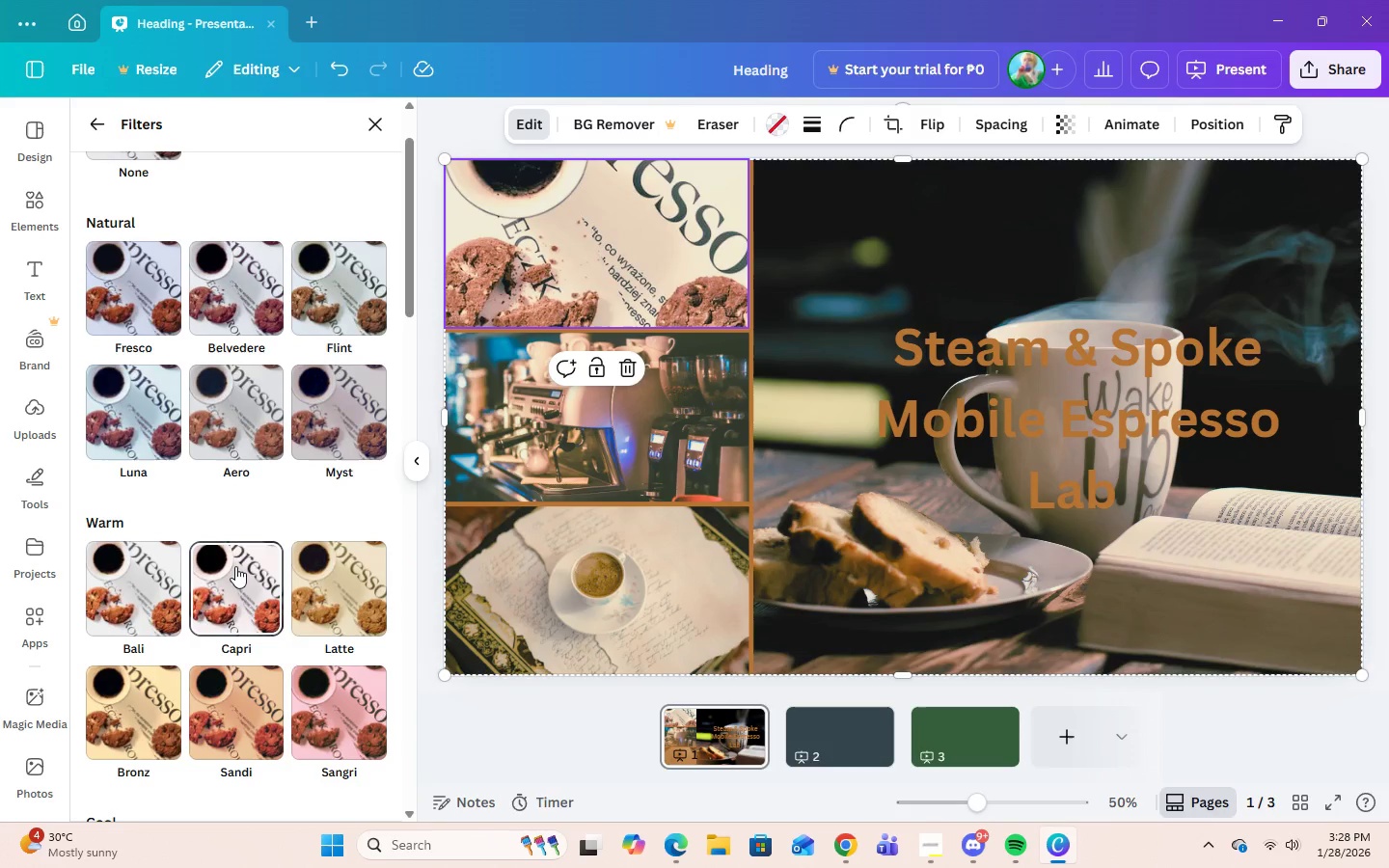 
left_click([259, 593])
 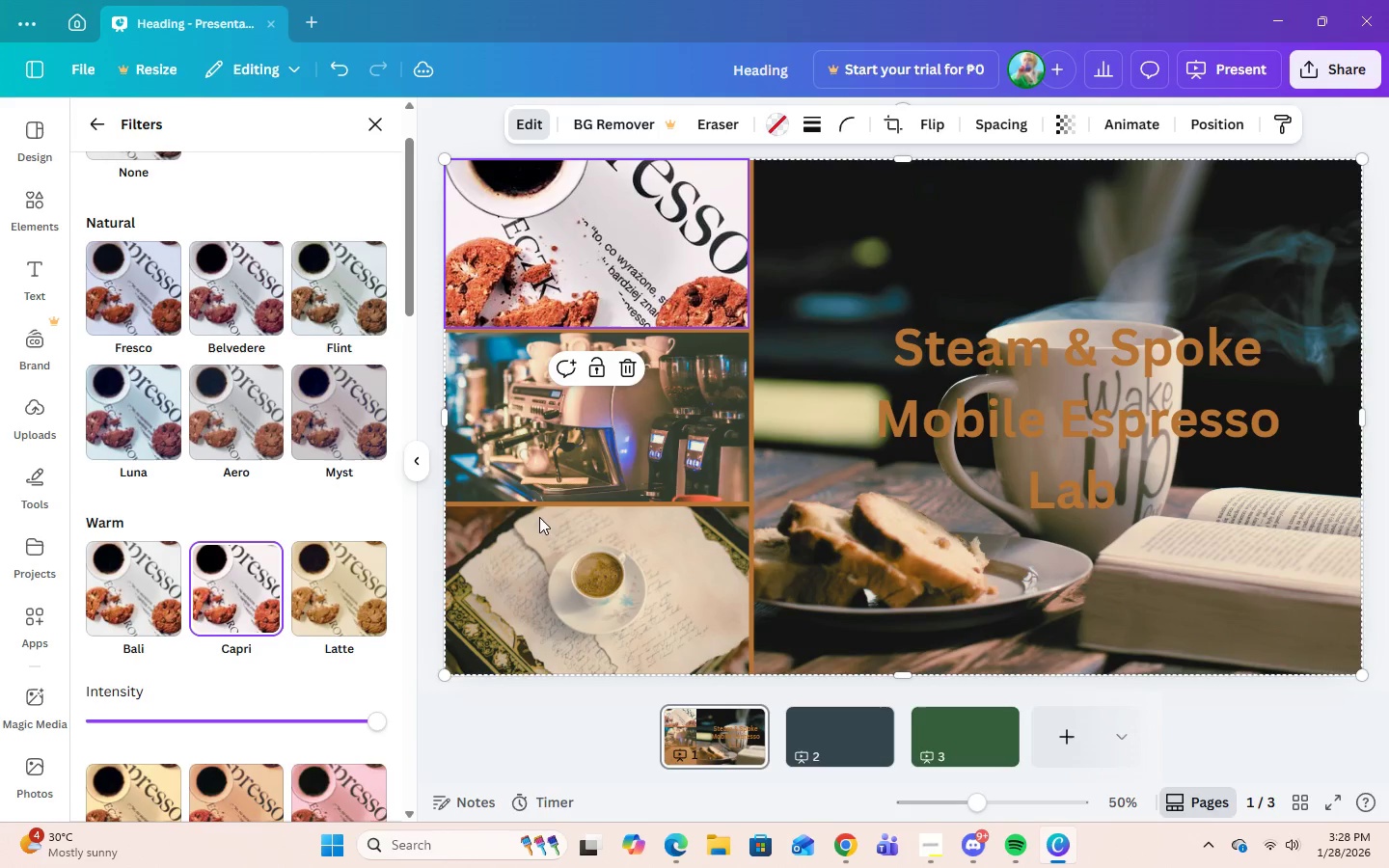 
left_click([556, 475])
 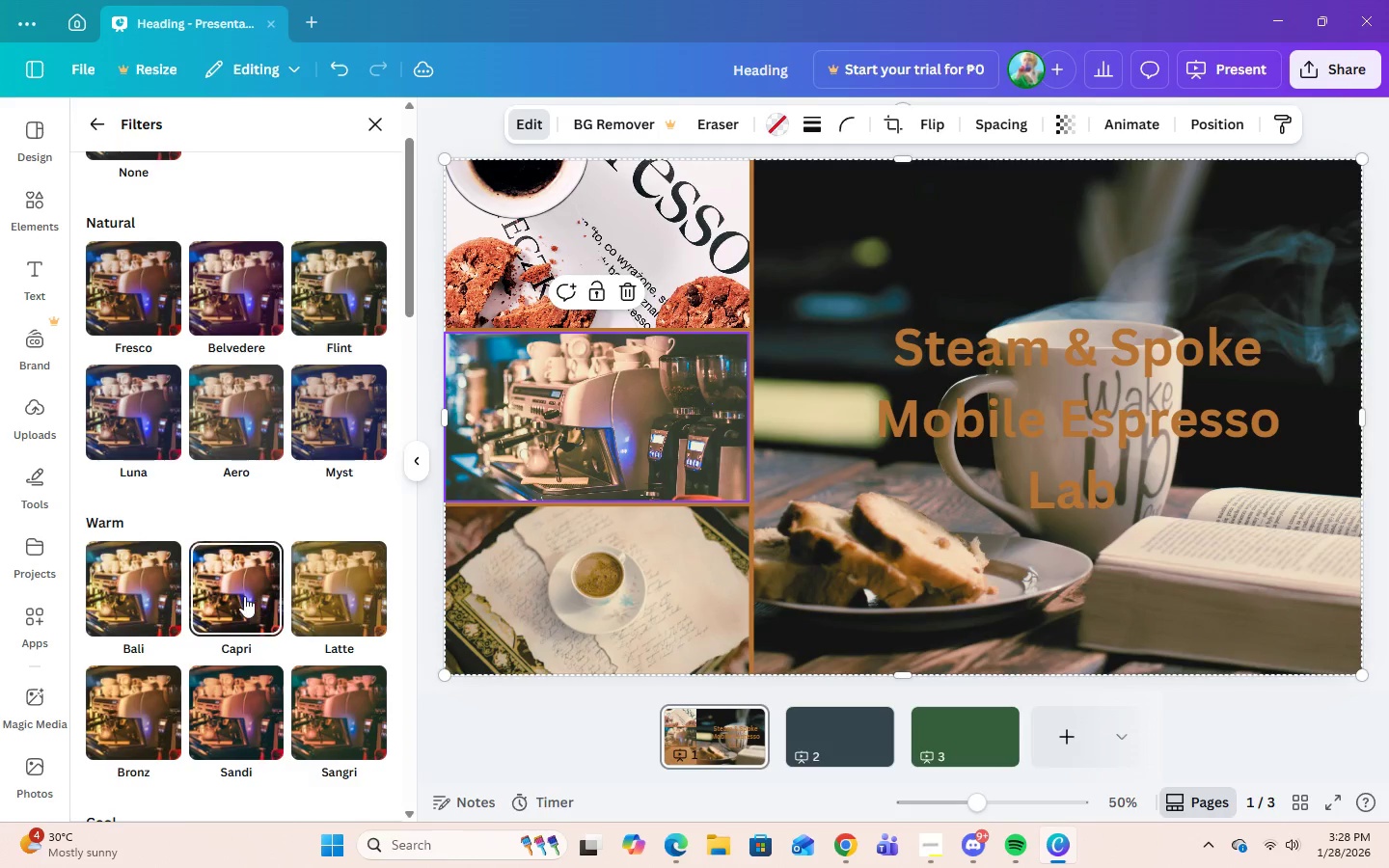 
left_click([242, 596])
 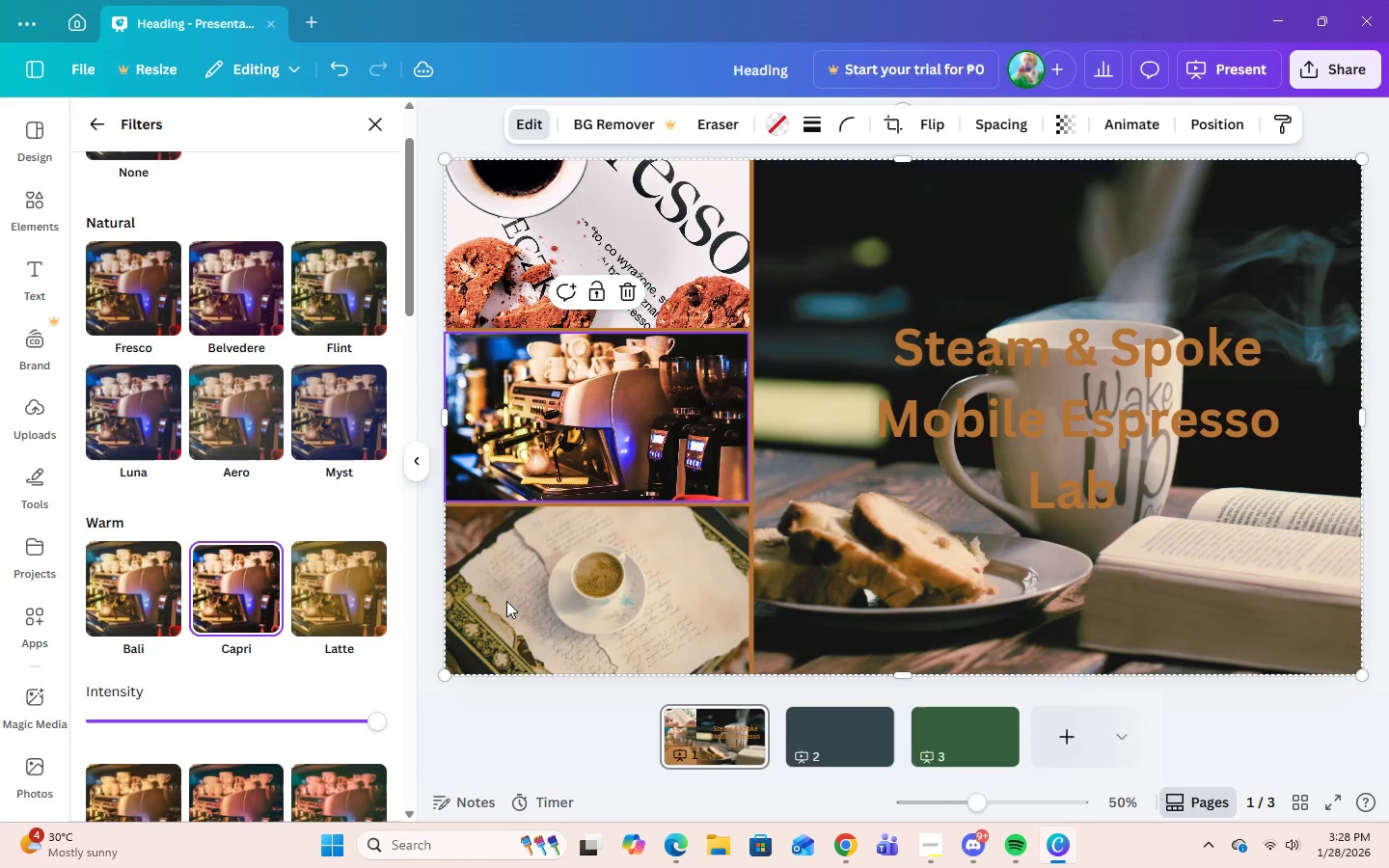 
left_click([506, 601])
 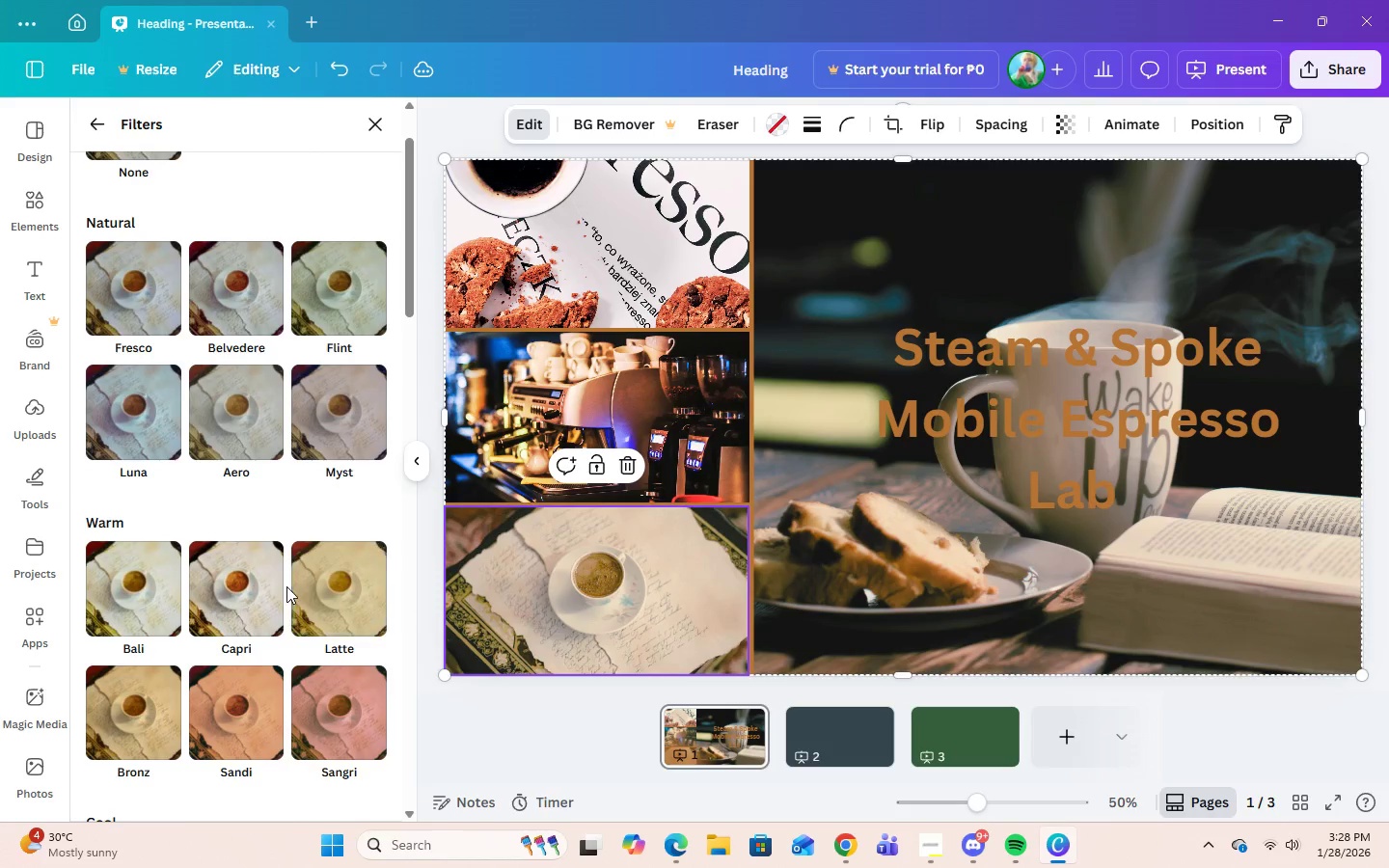 
left_click([240, 586])
 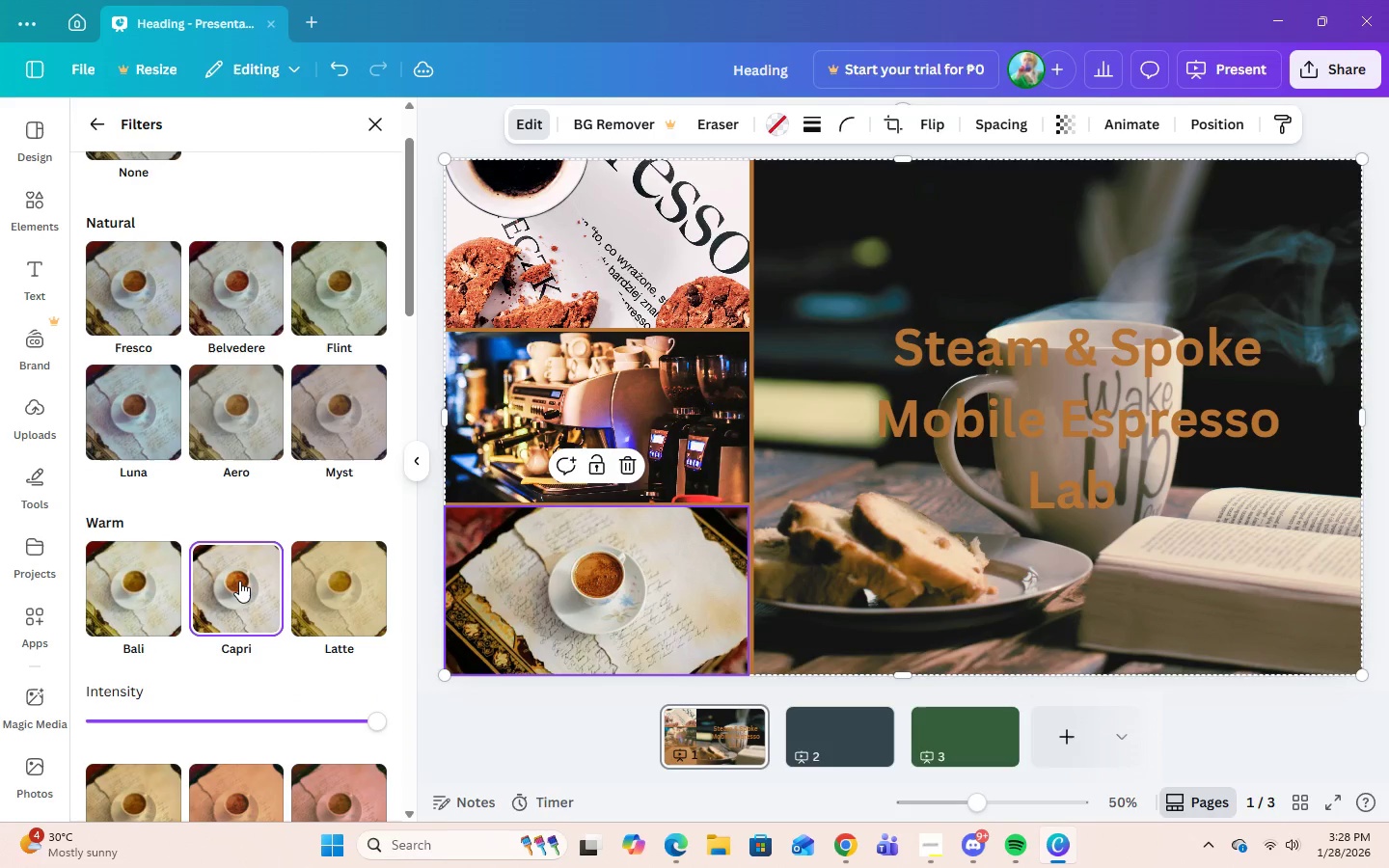 
left_click([961, 591])
 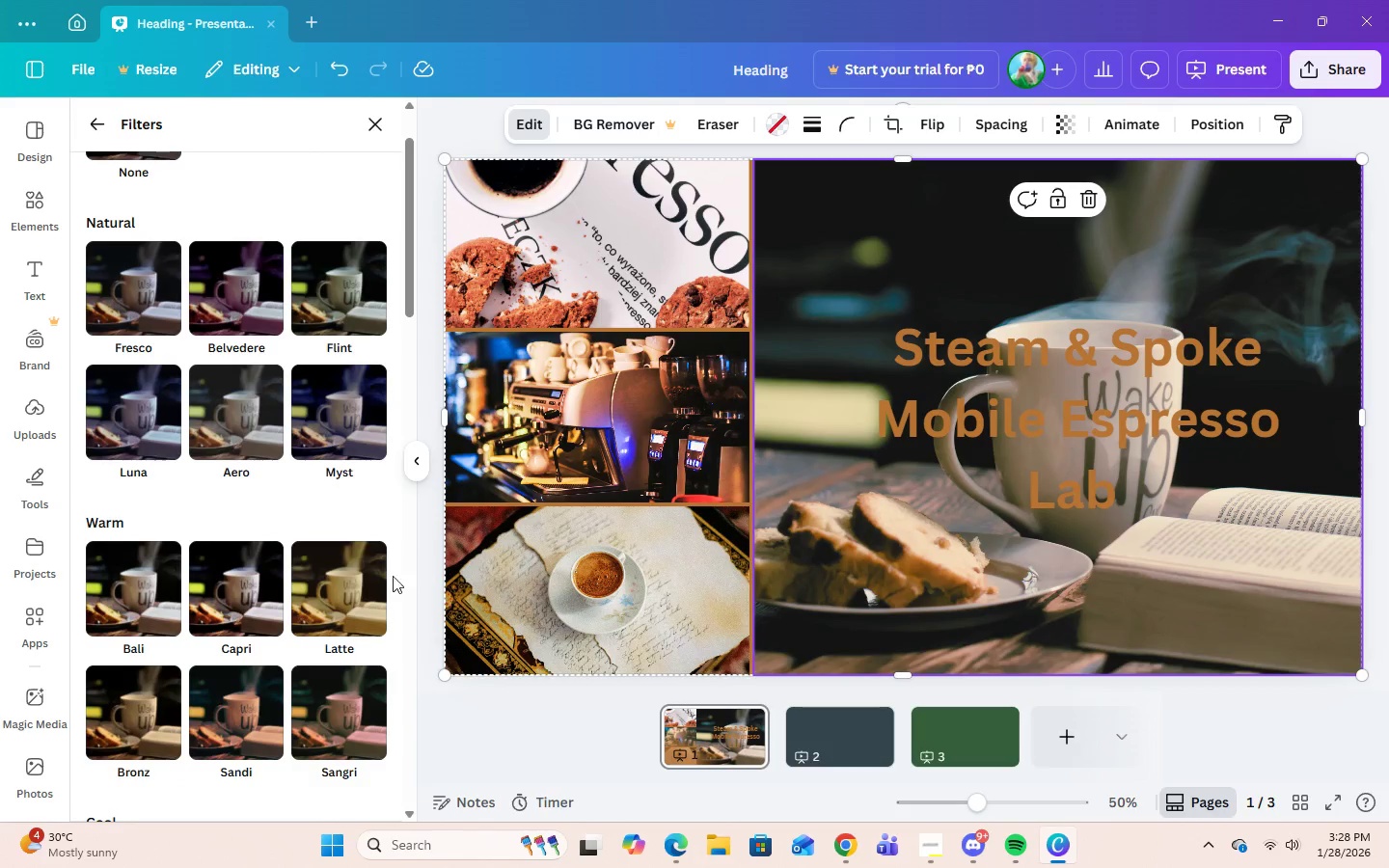 
left_click([258, 578])
 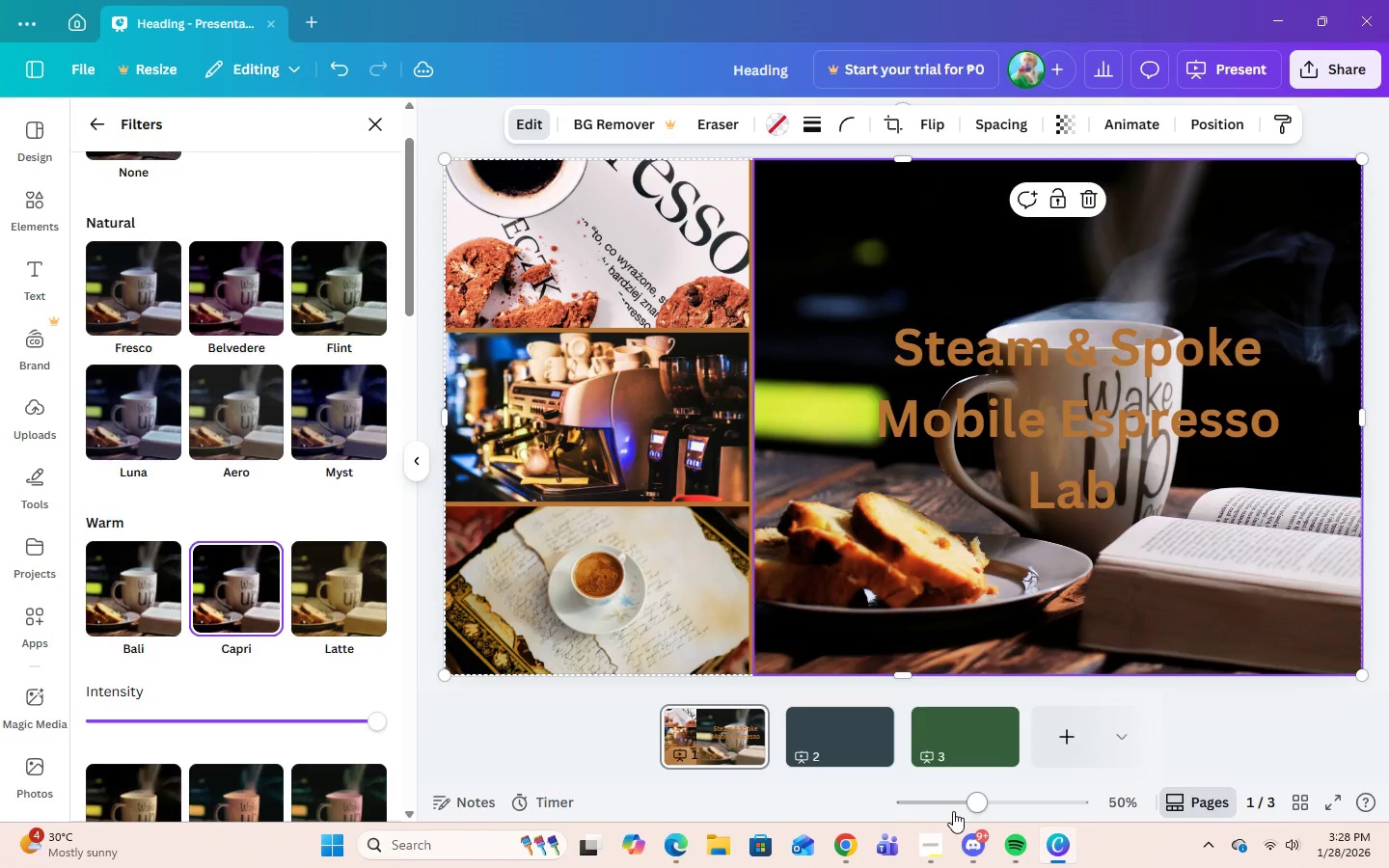 
left_click([865, 741])
 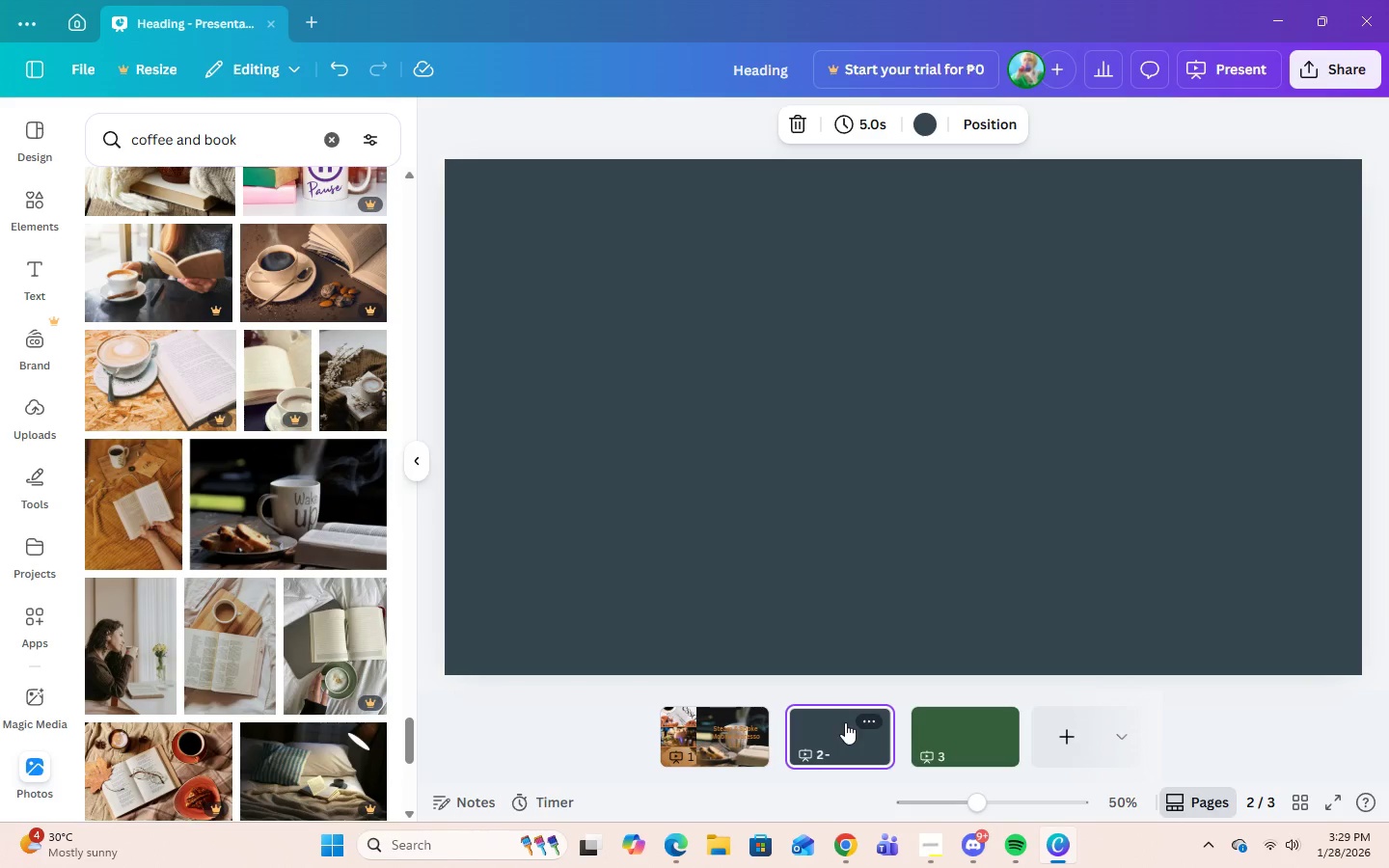 
wait(9.84)
 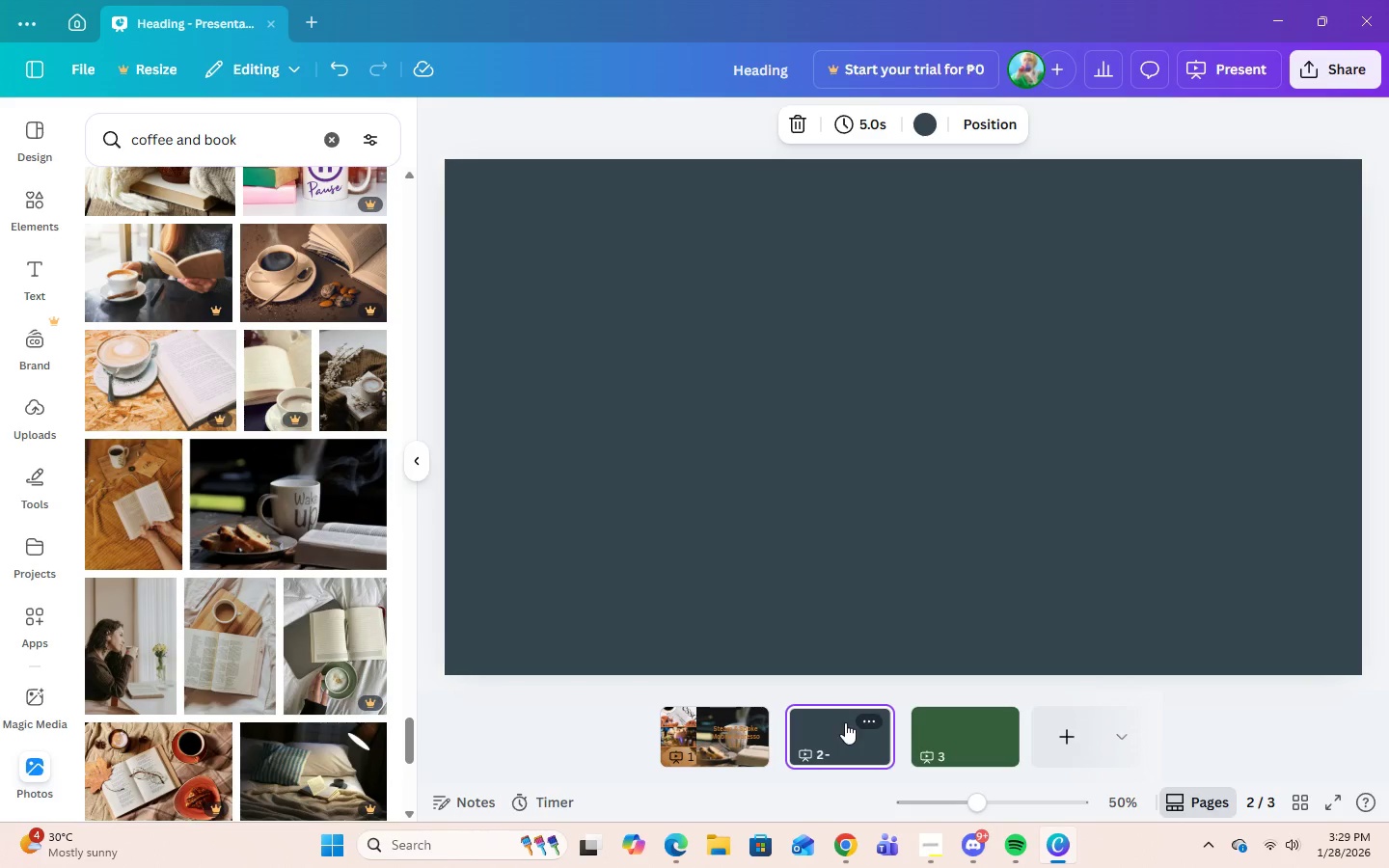 
scroll: coordinate [246, 365], scroll_direction: up, amount: 13.0
 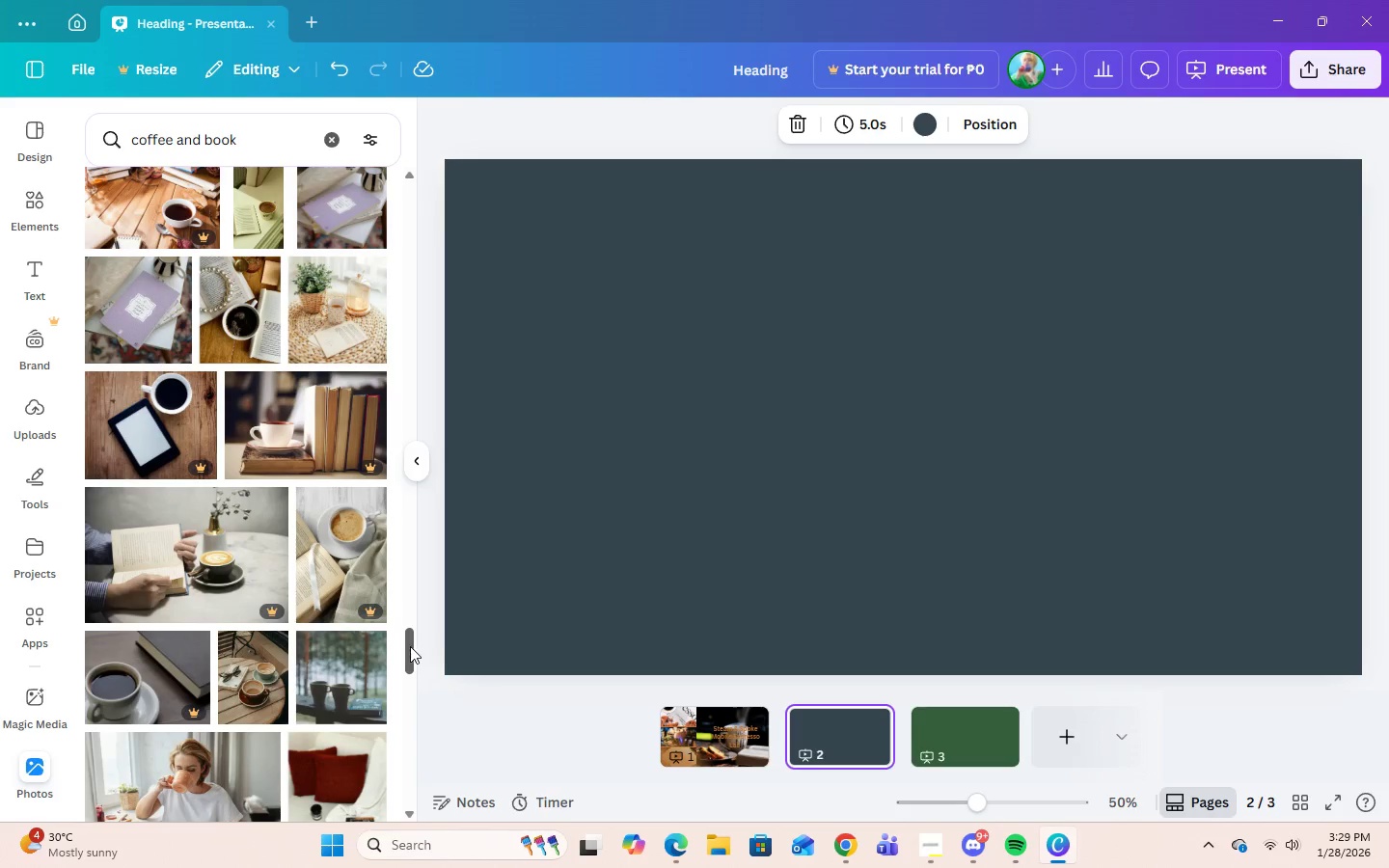 
left_click_drag(start_coordinate=[410, 646], to_coordinate=[444, 182])
 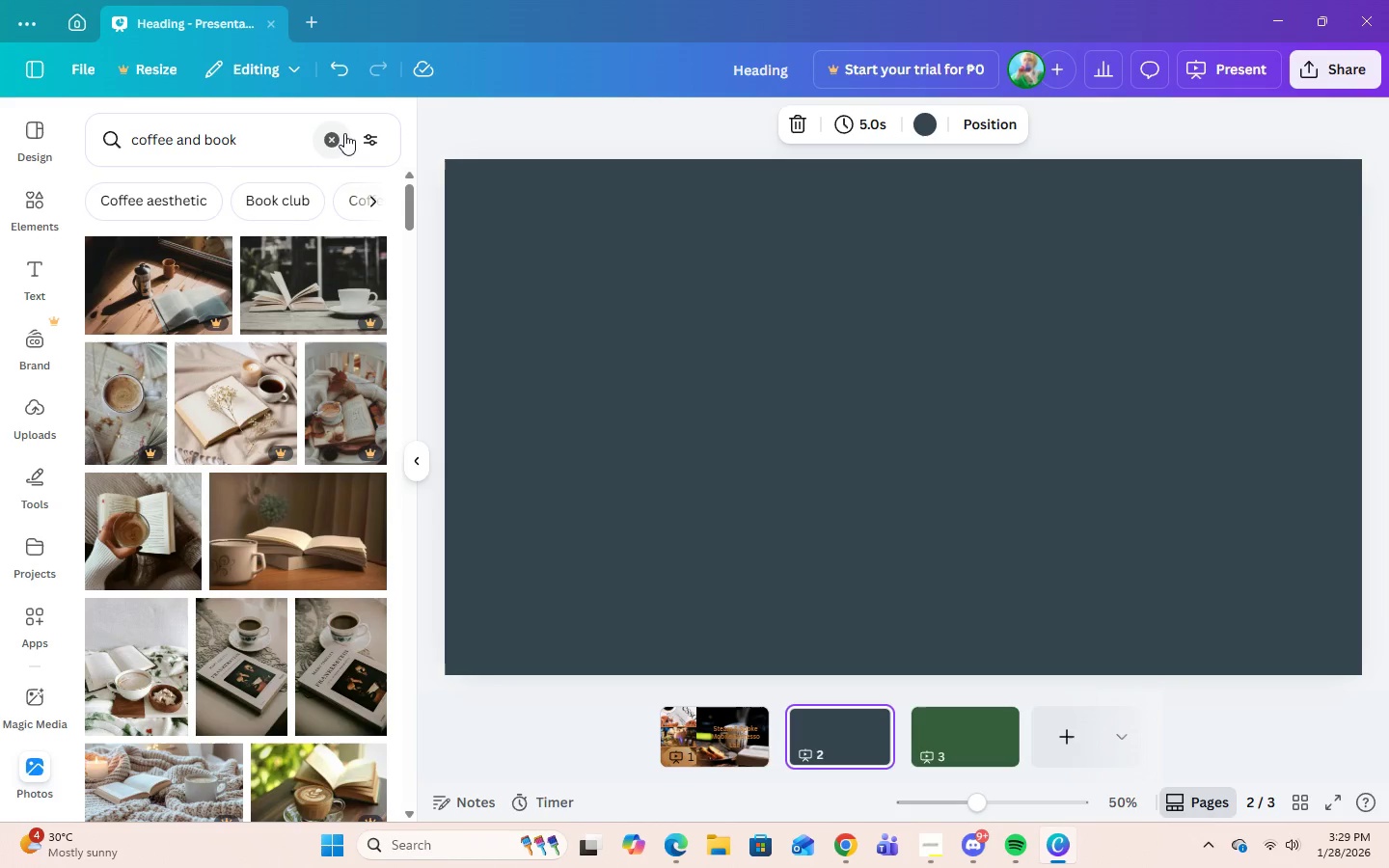 
left_click([330, 139])
 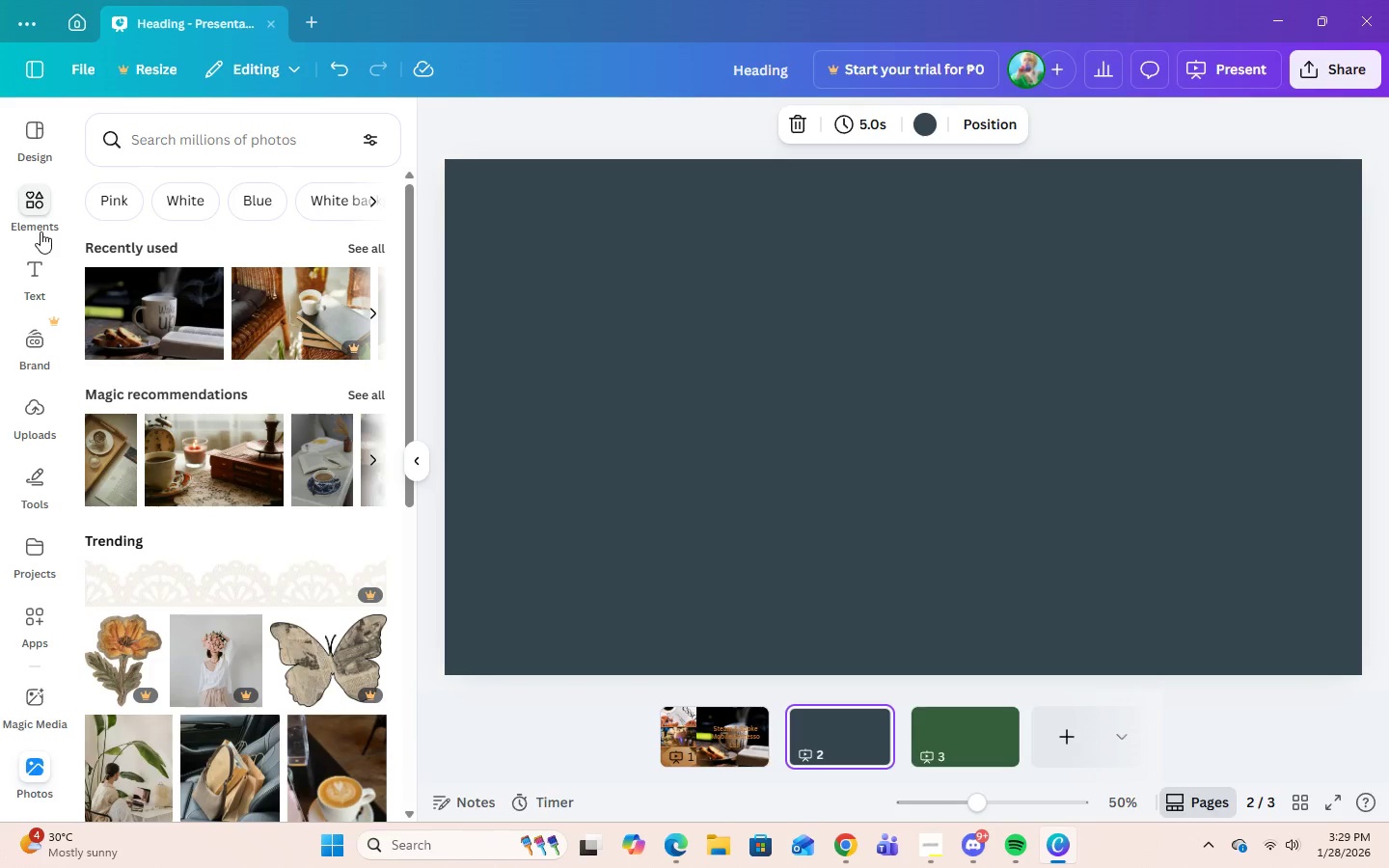 
left_click([30, 203])
 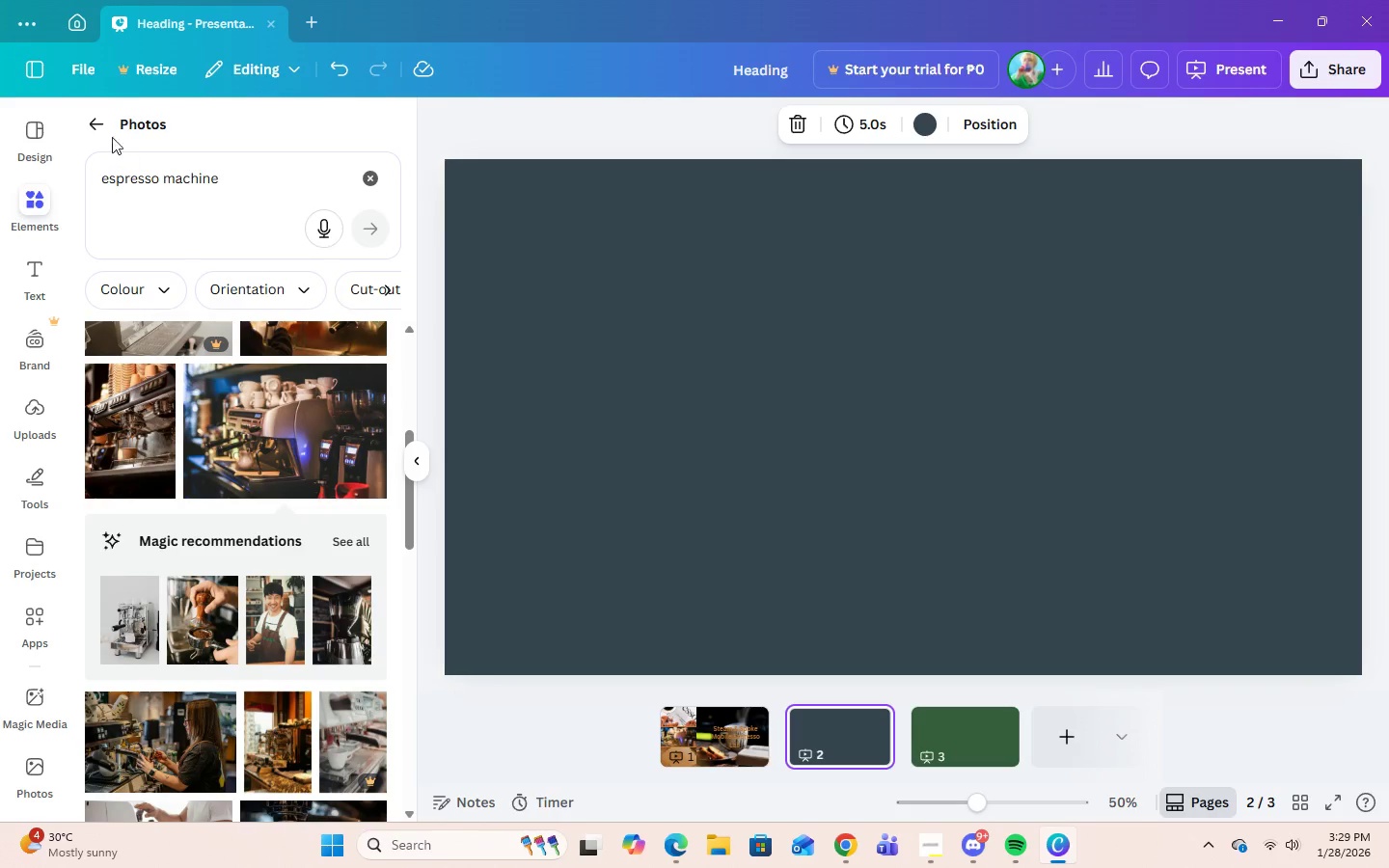 
left_click([97, 123])
 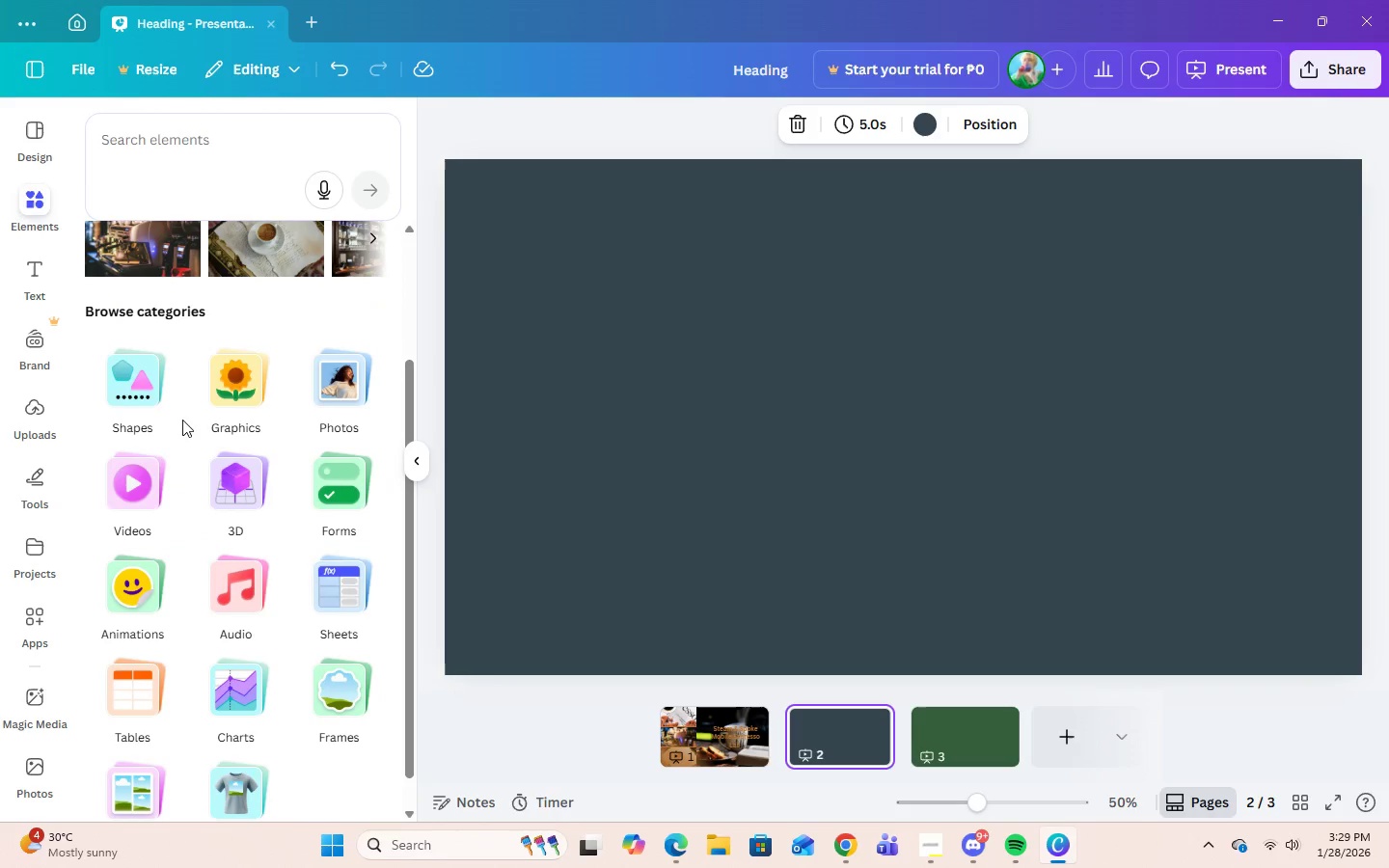 
left_click([147, 398])
 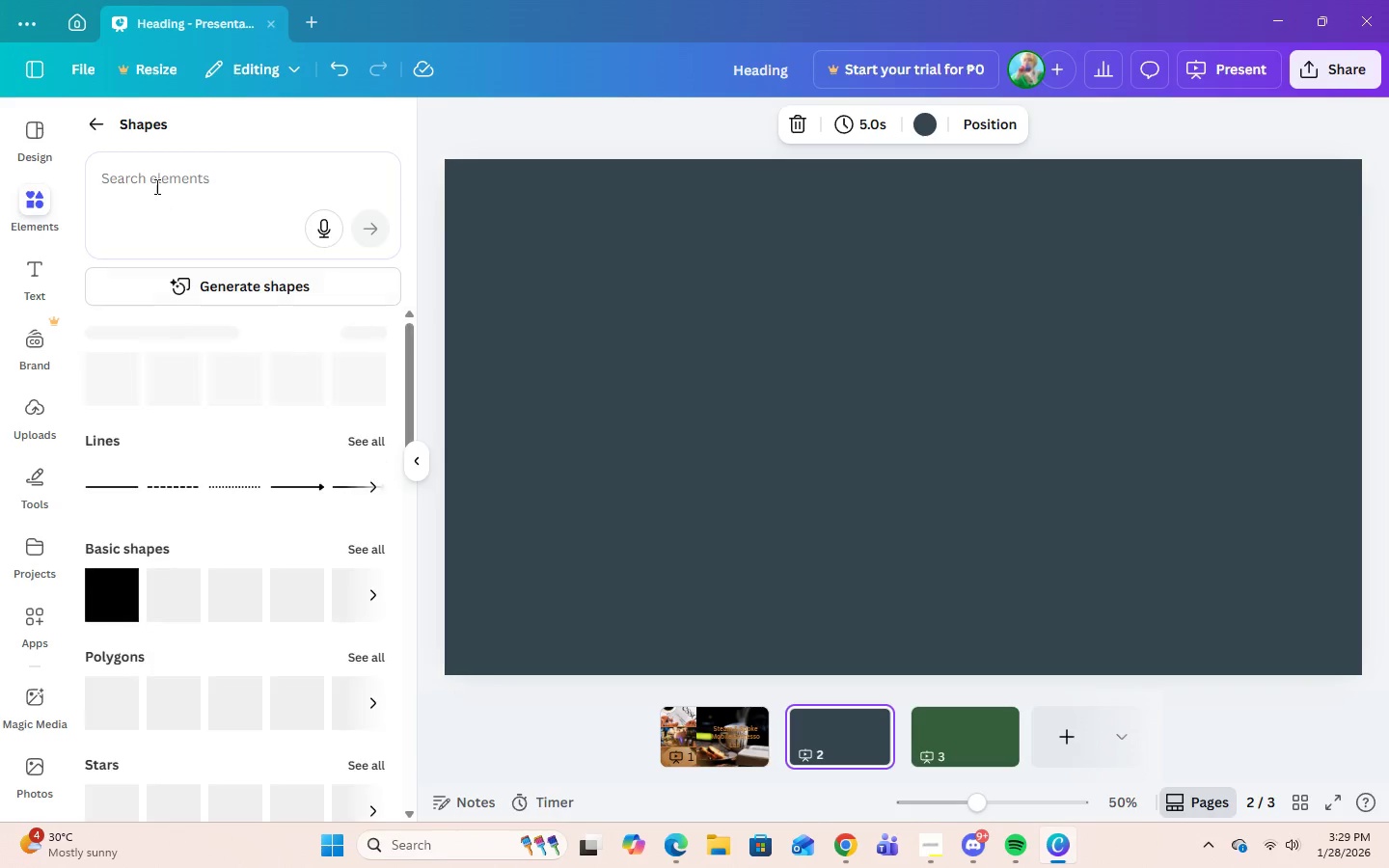 
left_click([155, 186])
 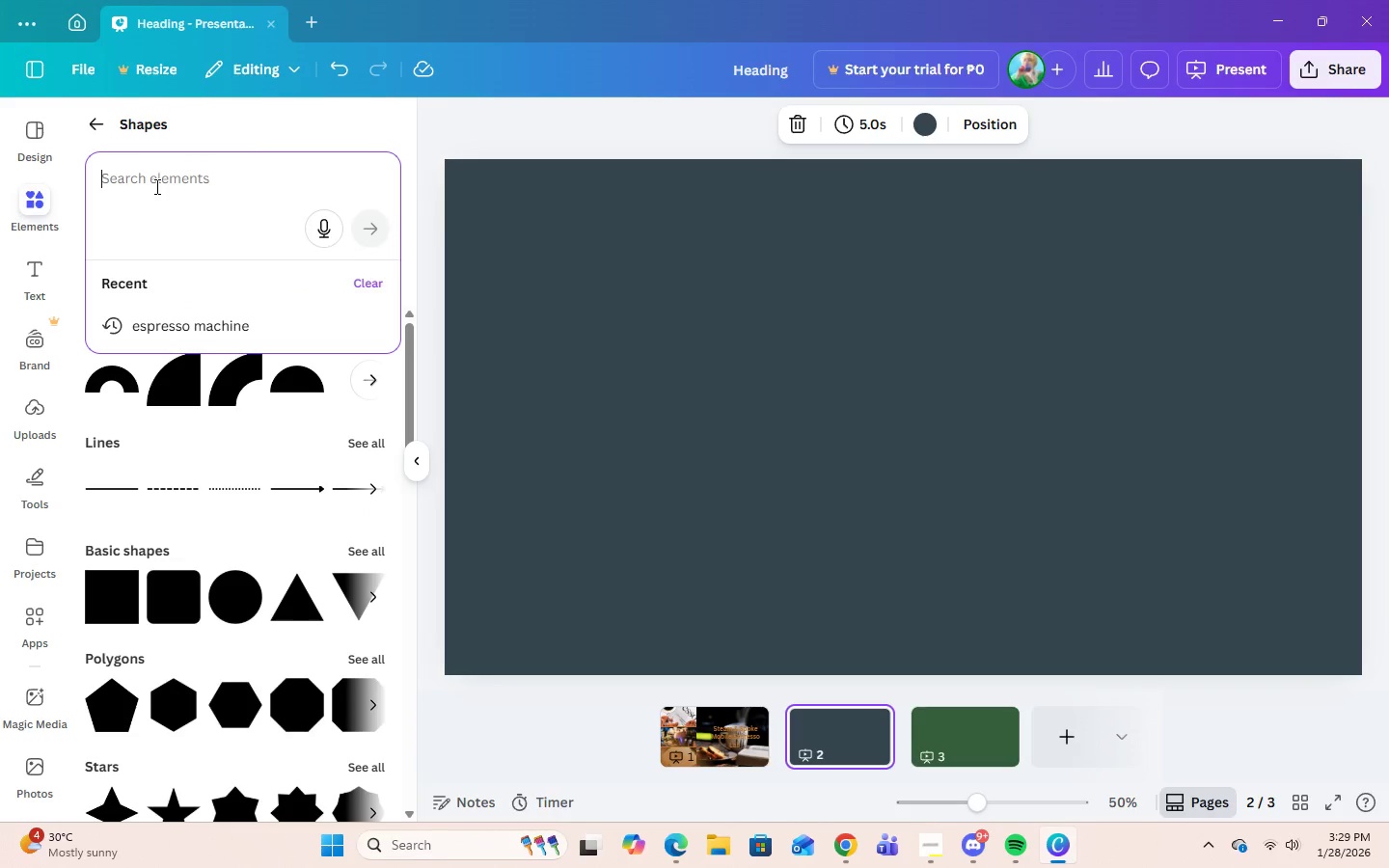 
type(archit)
 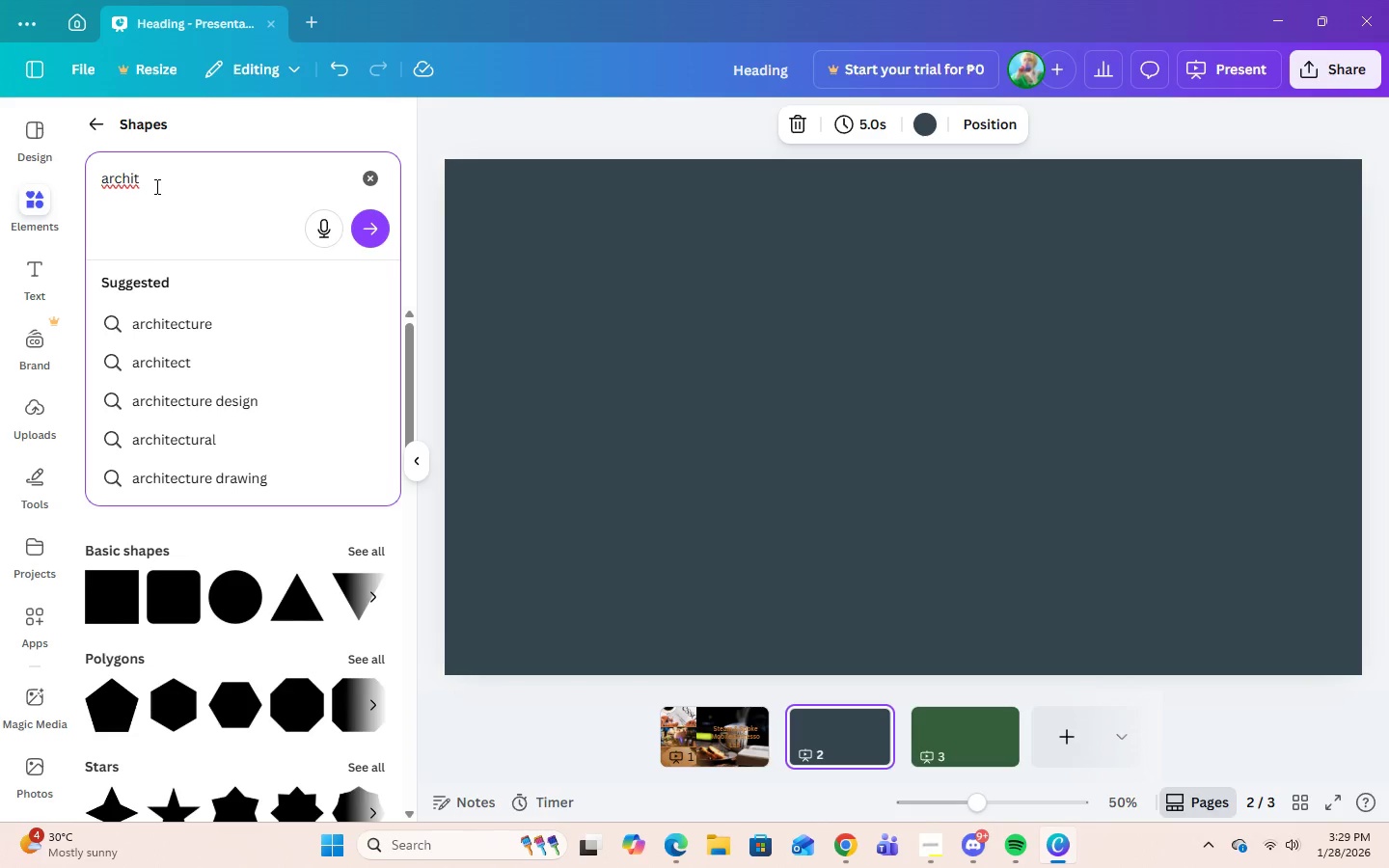 
type(ectru)
 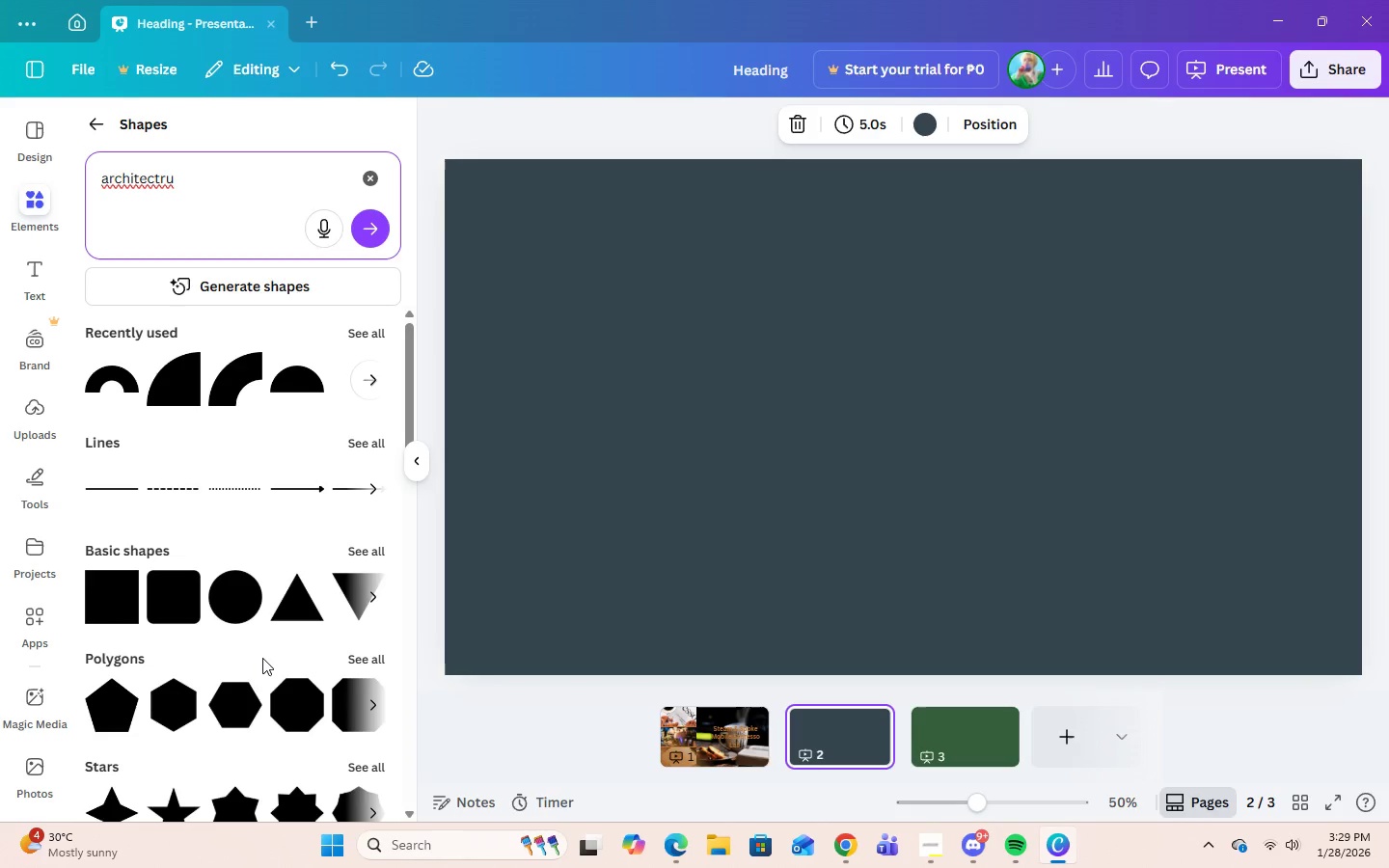 
key(Backspace)
key(Backspace)
type(ural s)
 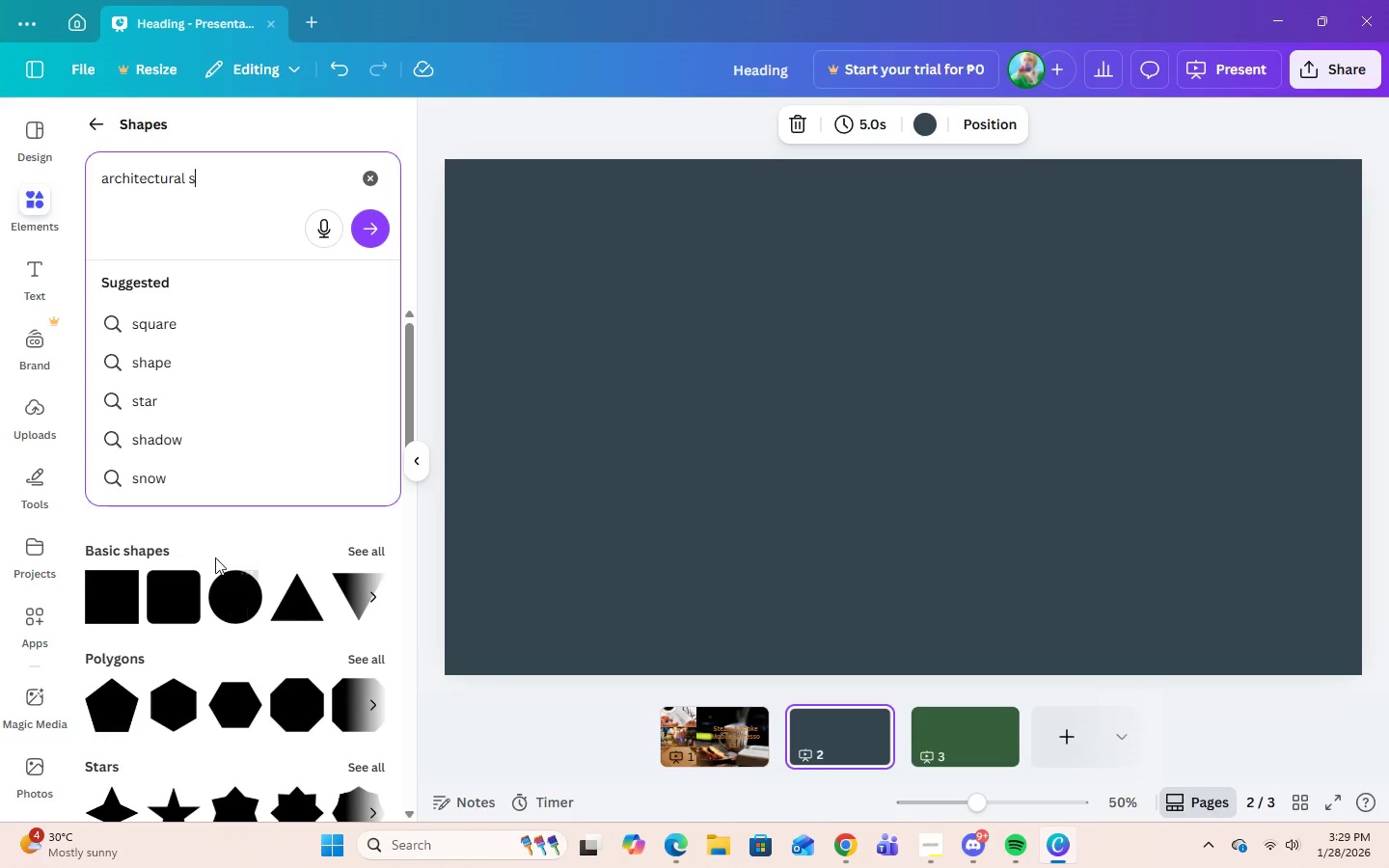 
left_click([155, 366])
 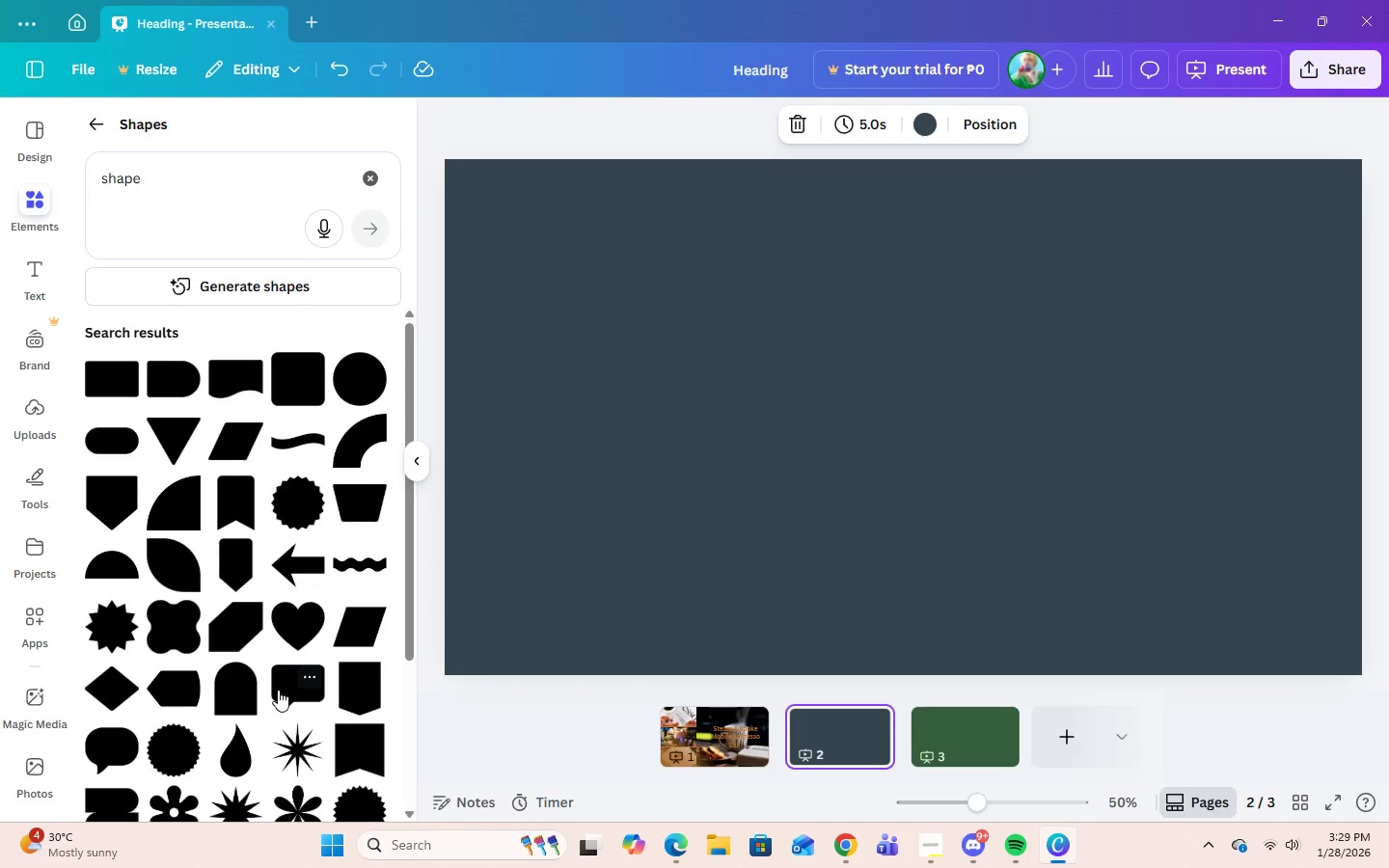 
wait(5.55)
 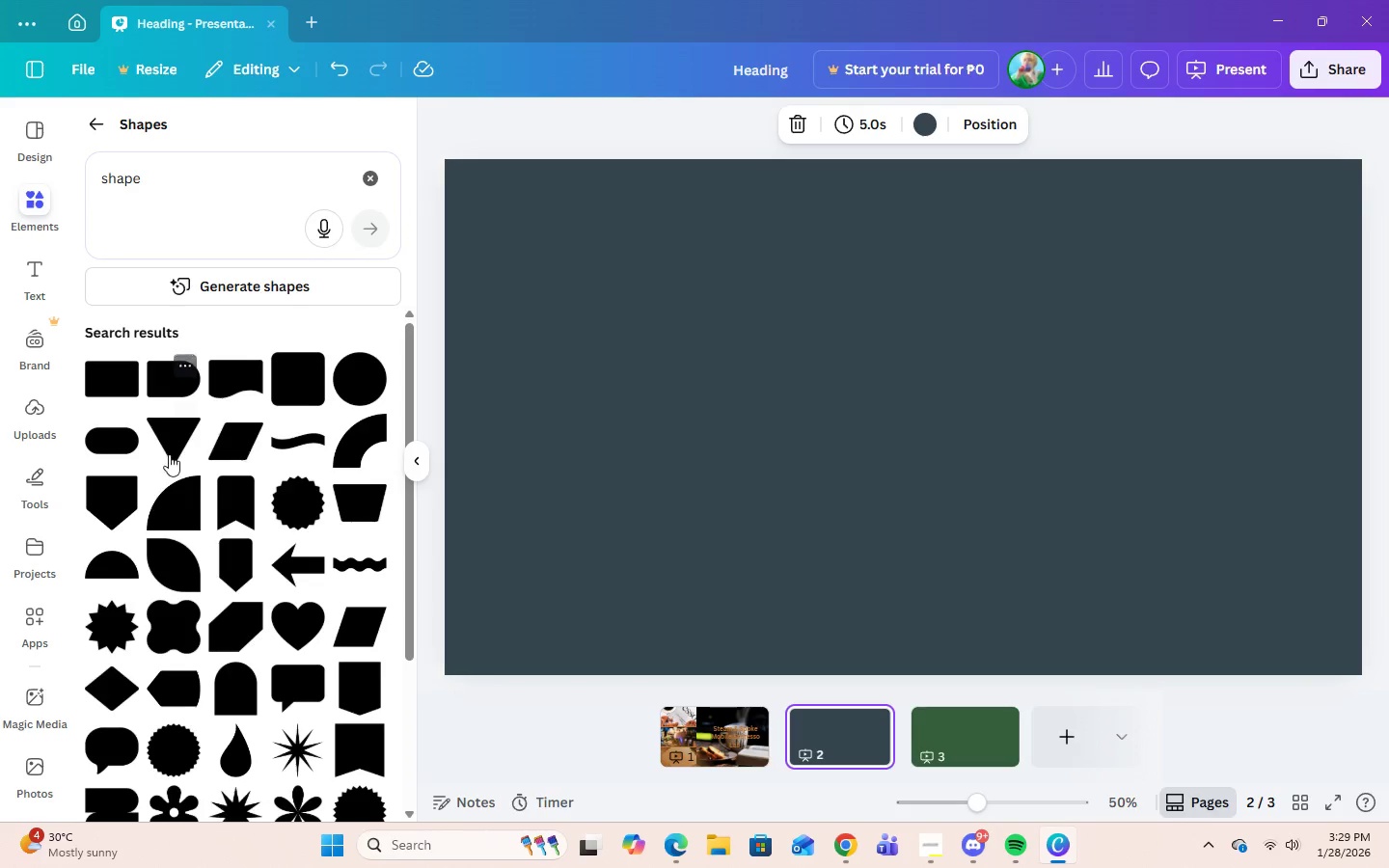 
scroll: coordinate [310, 717], scroll_direction: down, amount: 7.0
 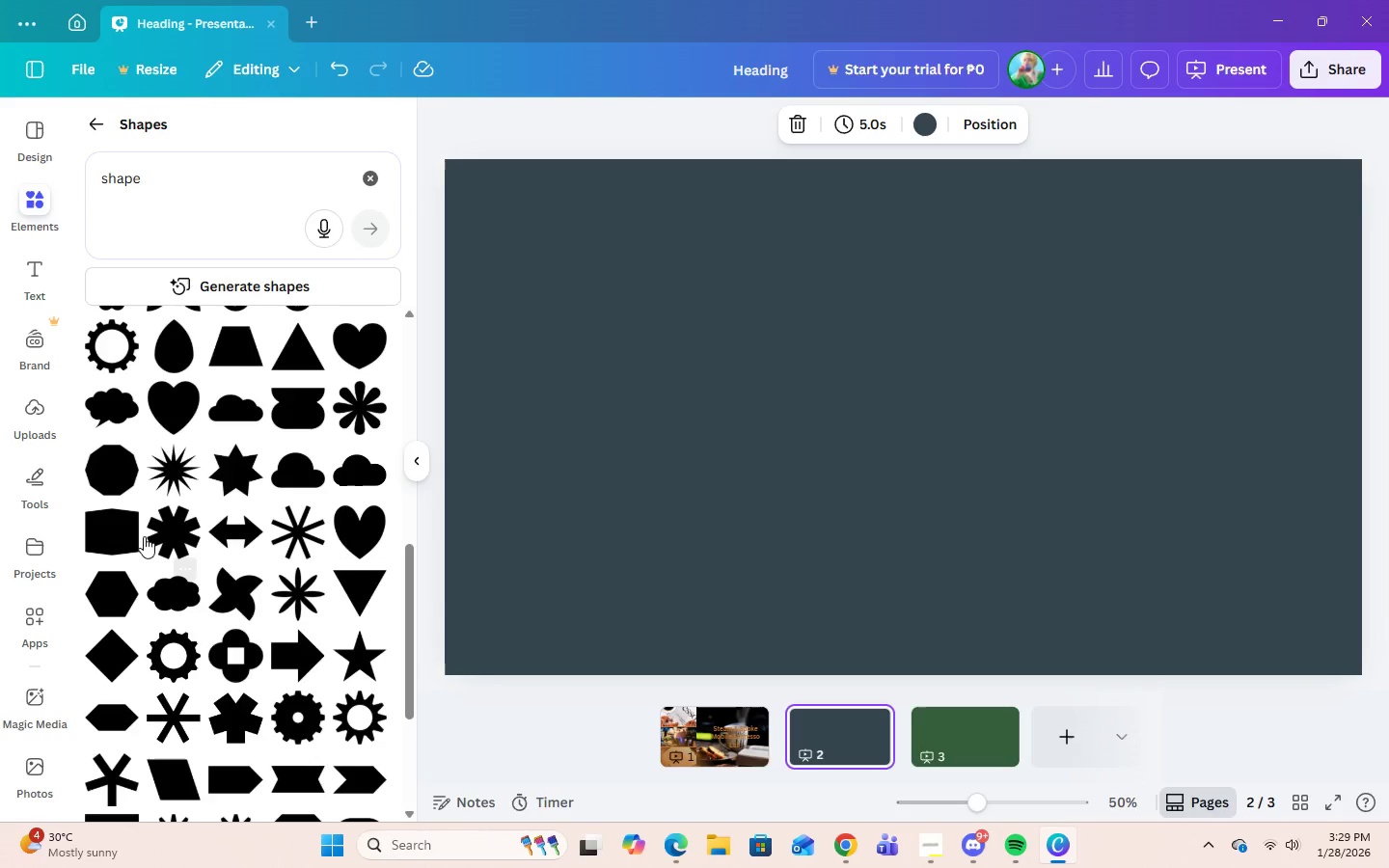 
left_click([123, 528])
 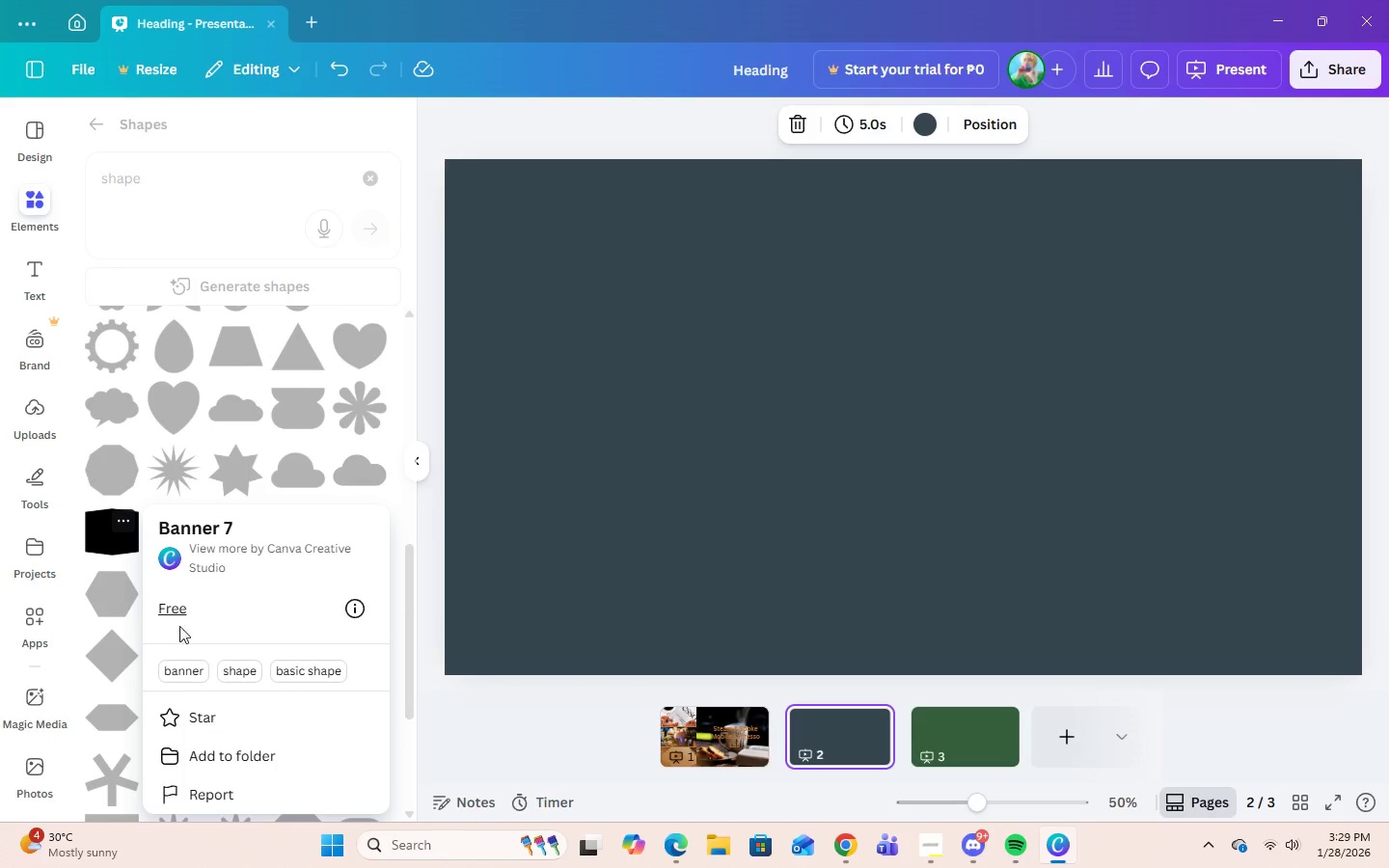 
left_click([104, 534])
 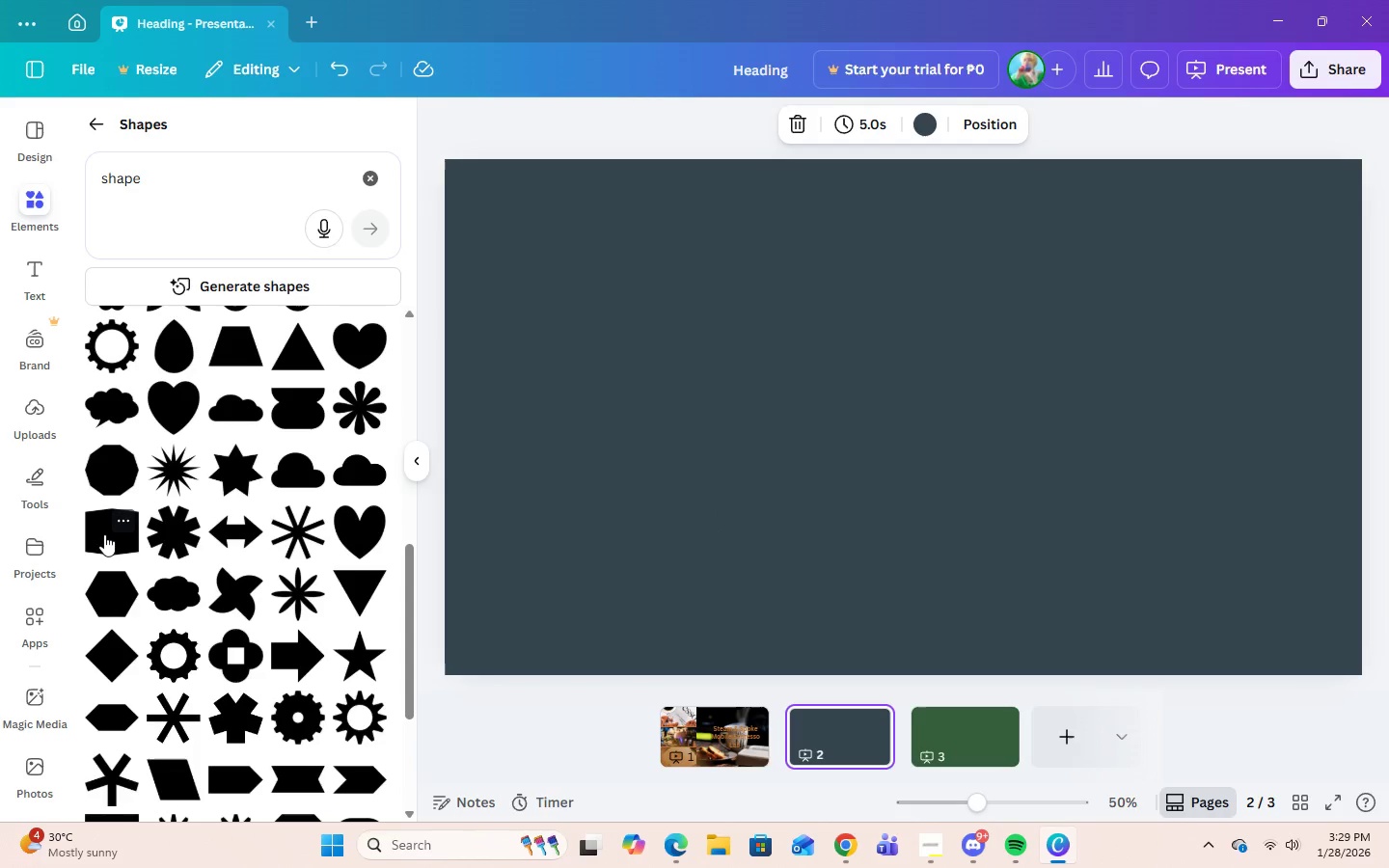 
left_click([104, 534])
 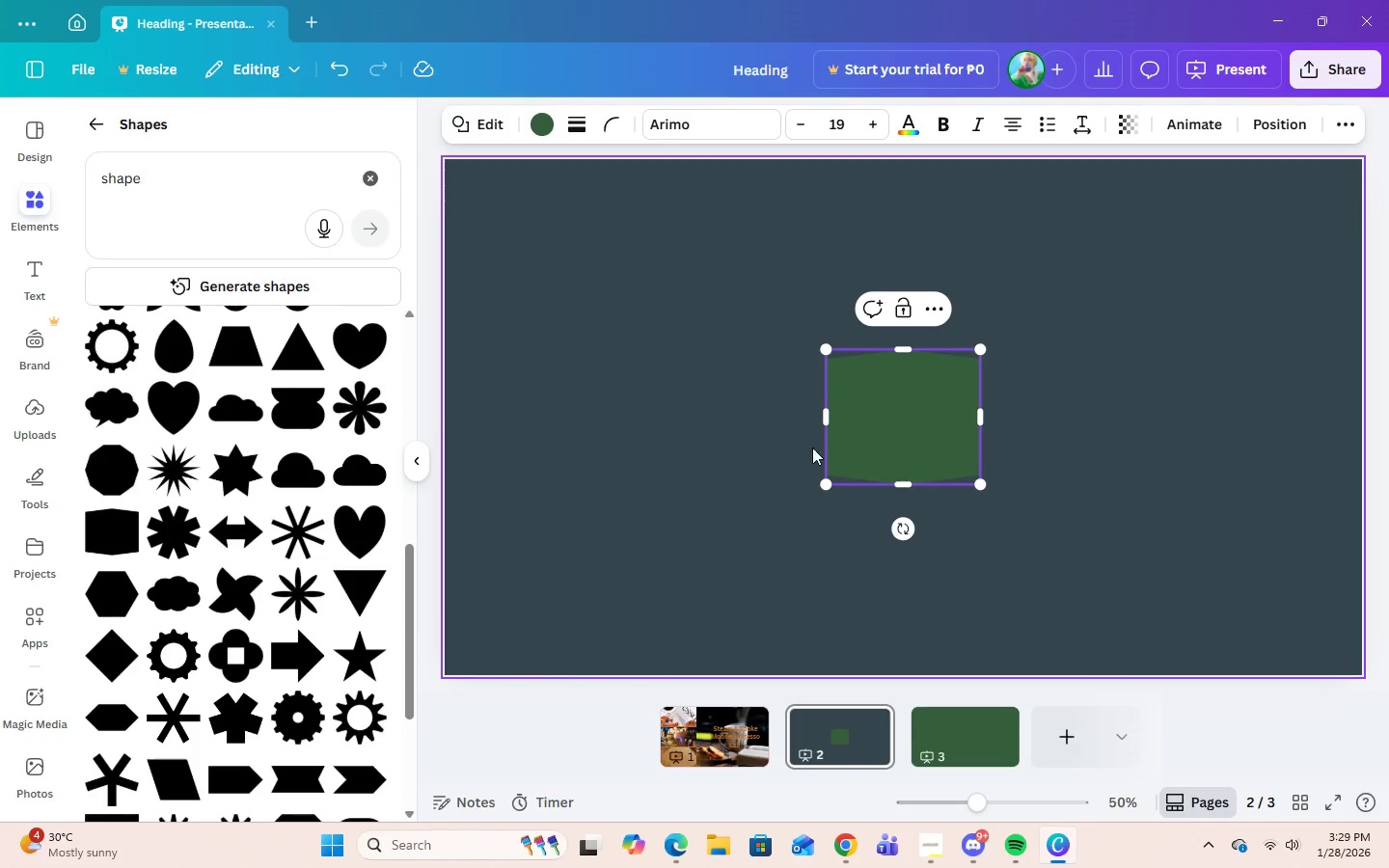 
left_click_drag(start_coordinate=[946, 431], to_coordinate=[928, 431])
 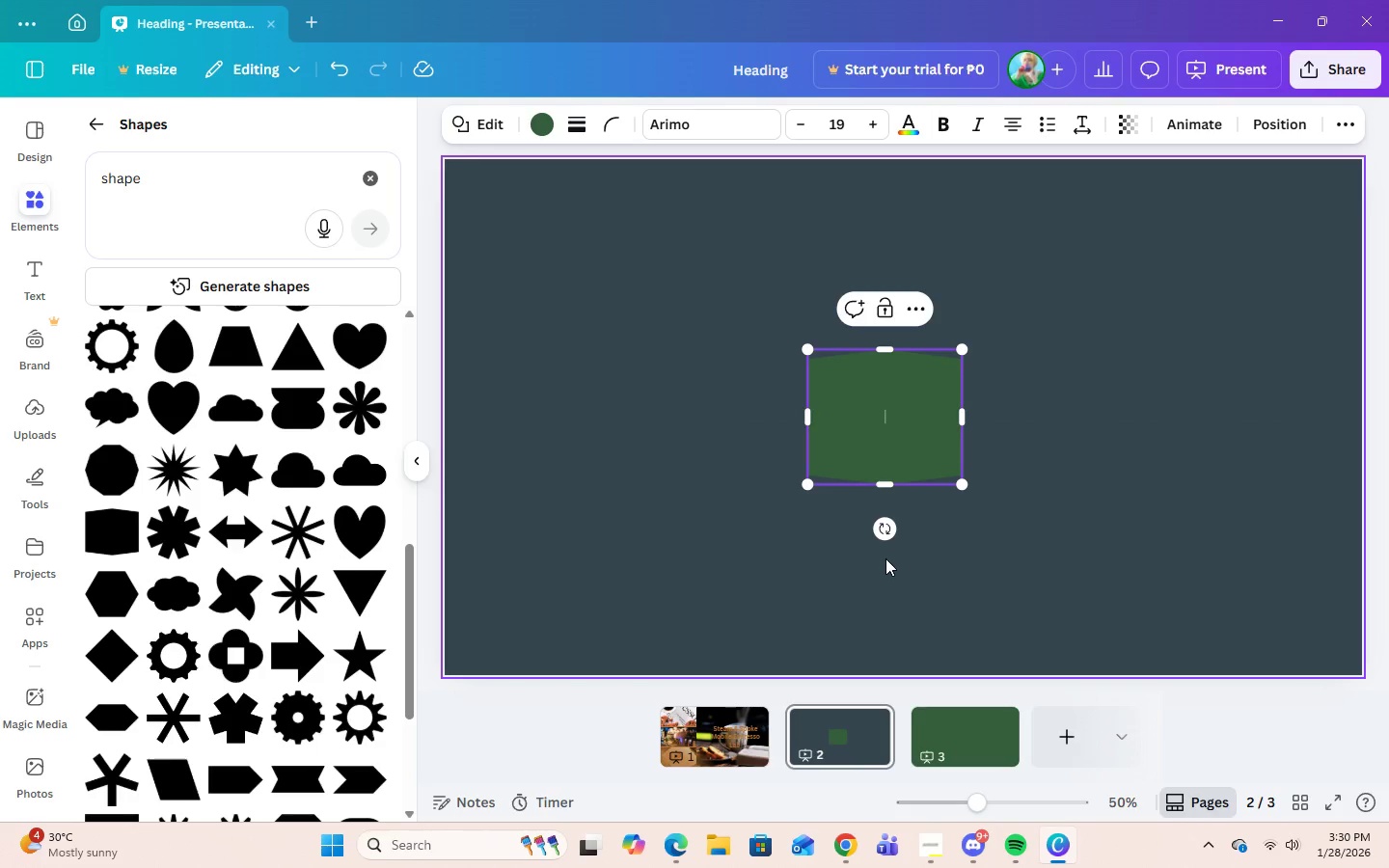 
wait(11.09)
 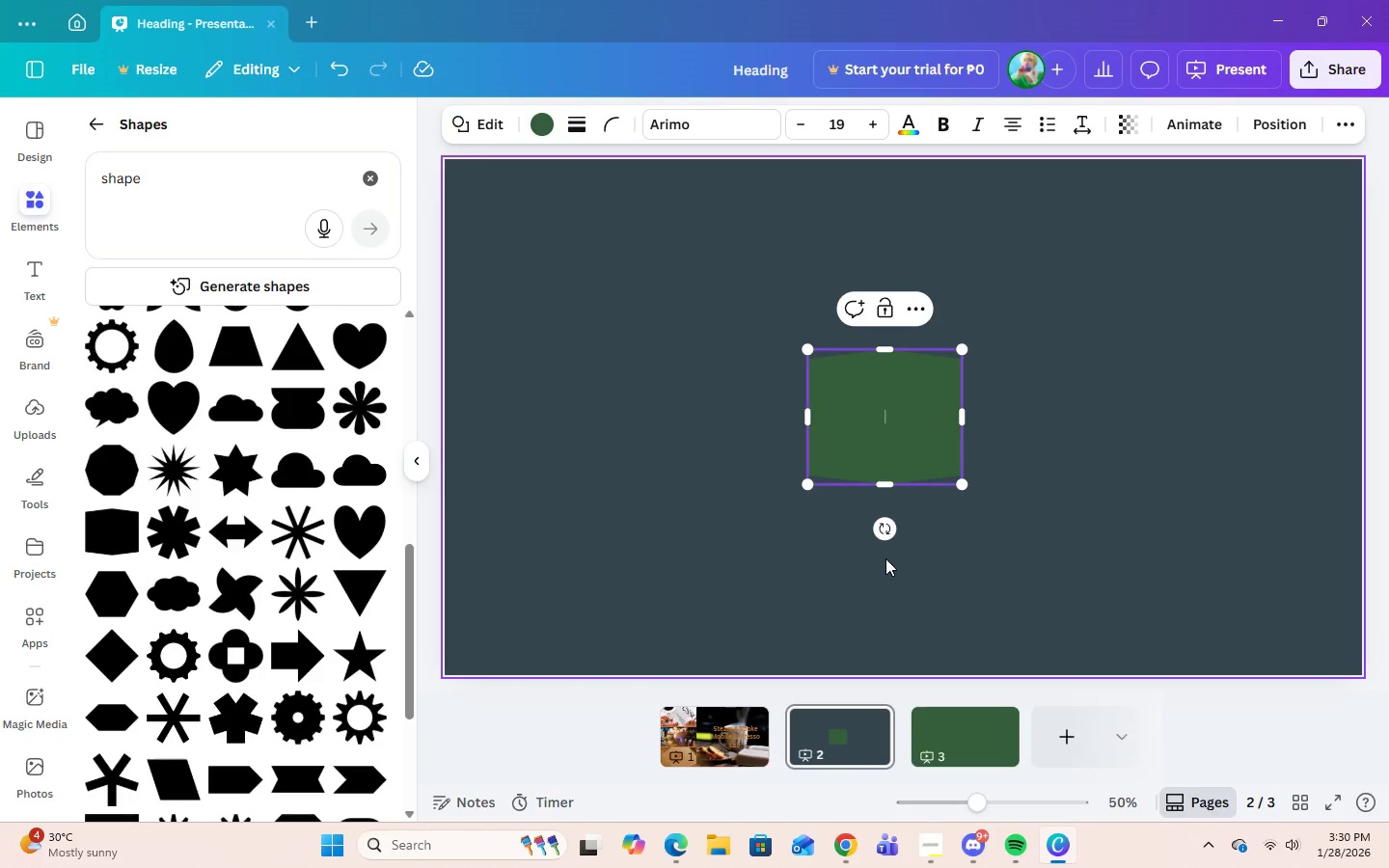 
right_click([921, 415])
 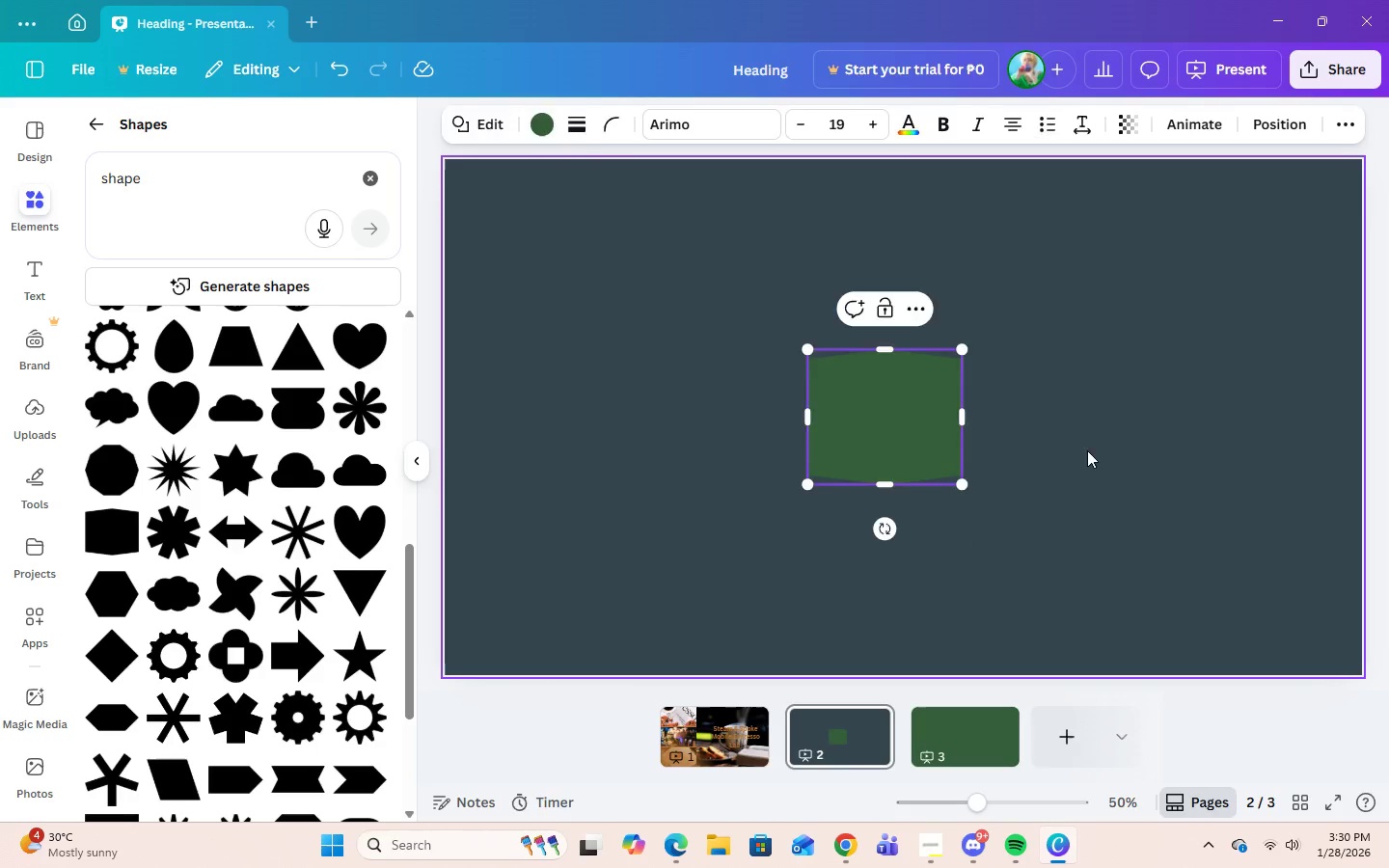 
double_click([907, 390])
 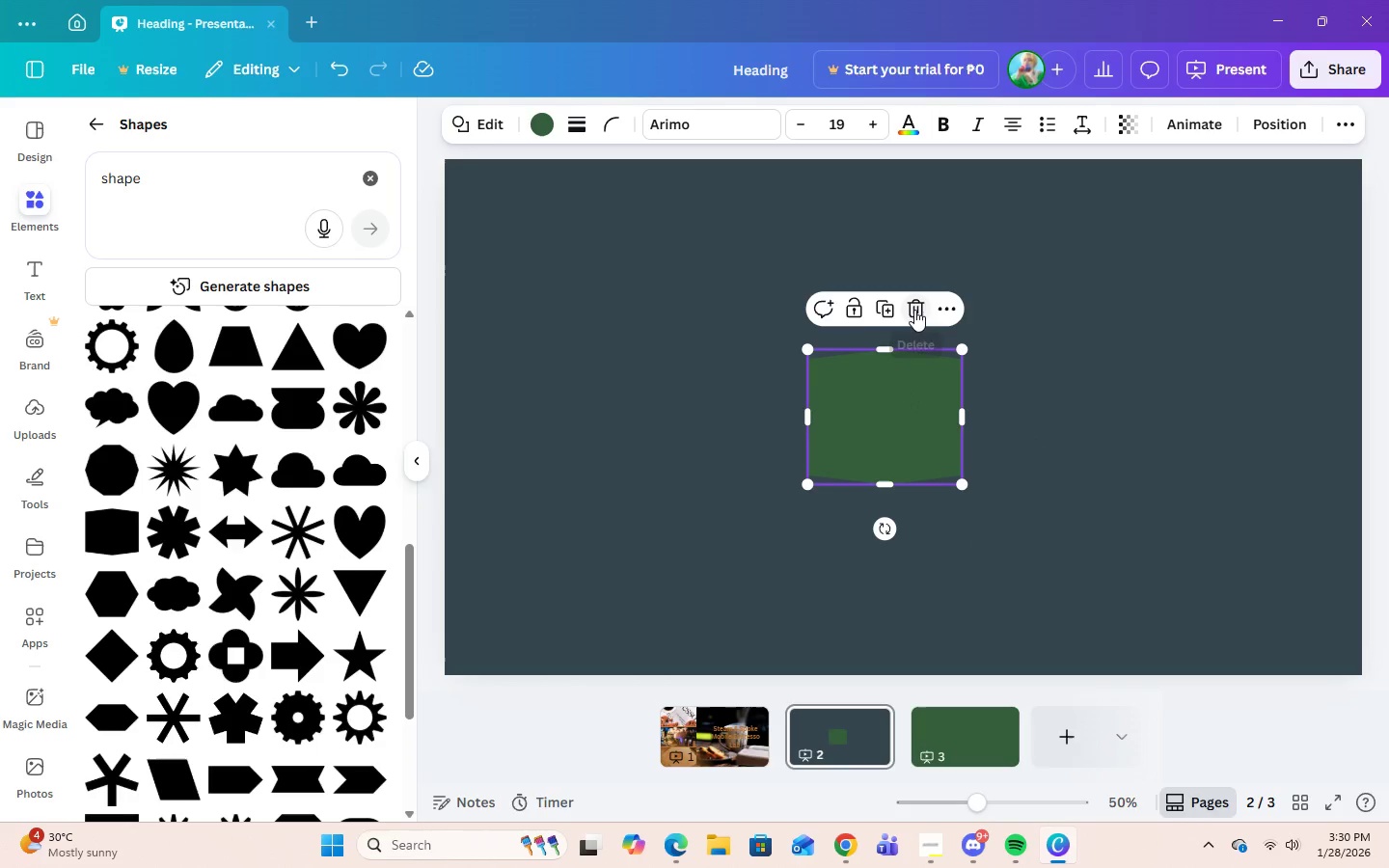 
left_click([914, 310])
 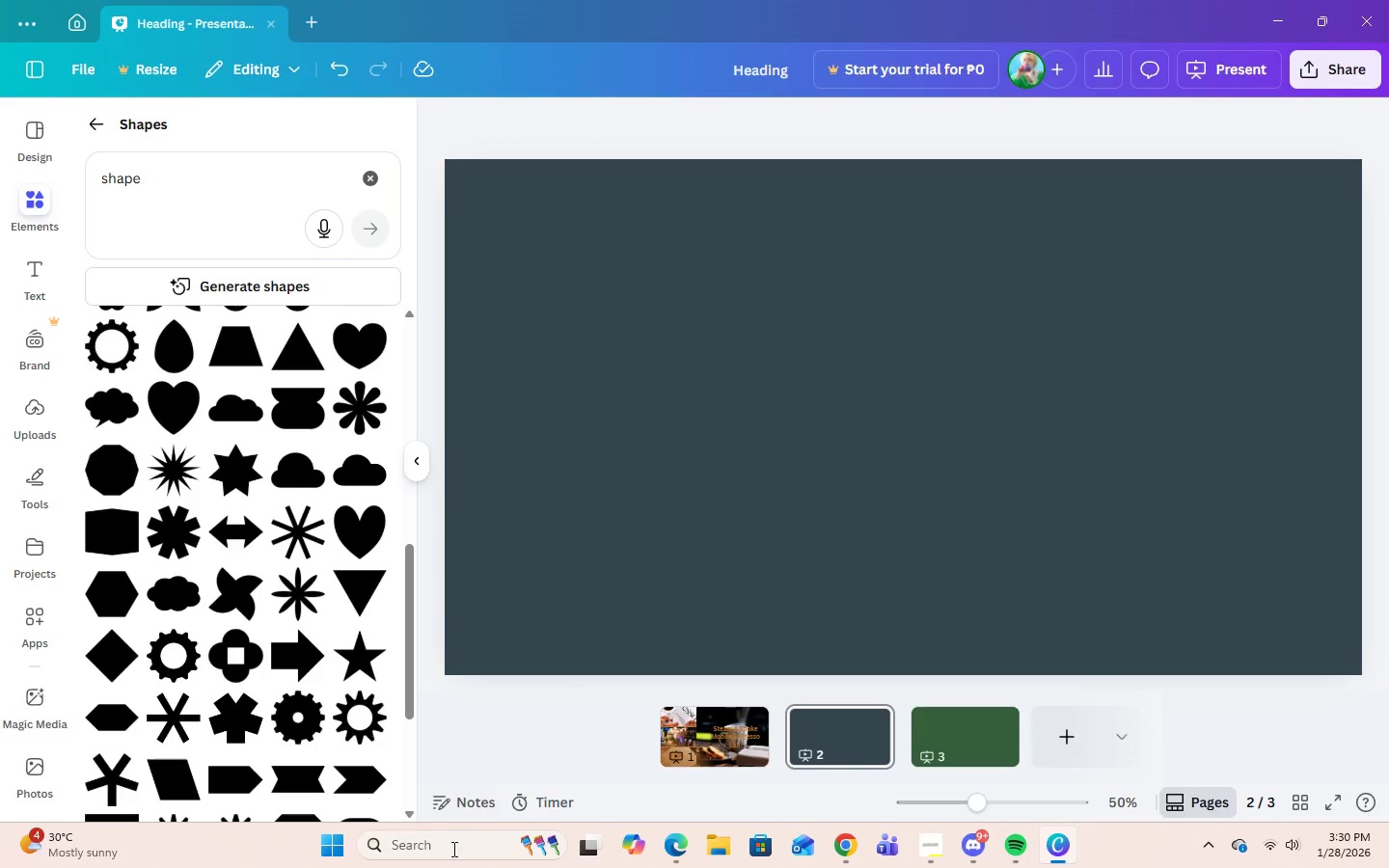 
scroll: coordinate [204, 699], scroll_direction: down, amount: 1.0
 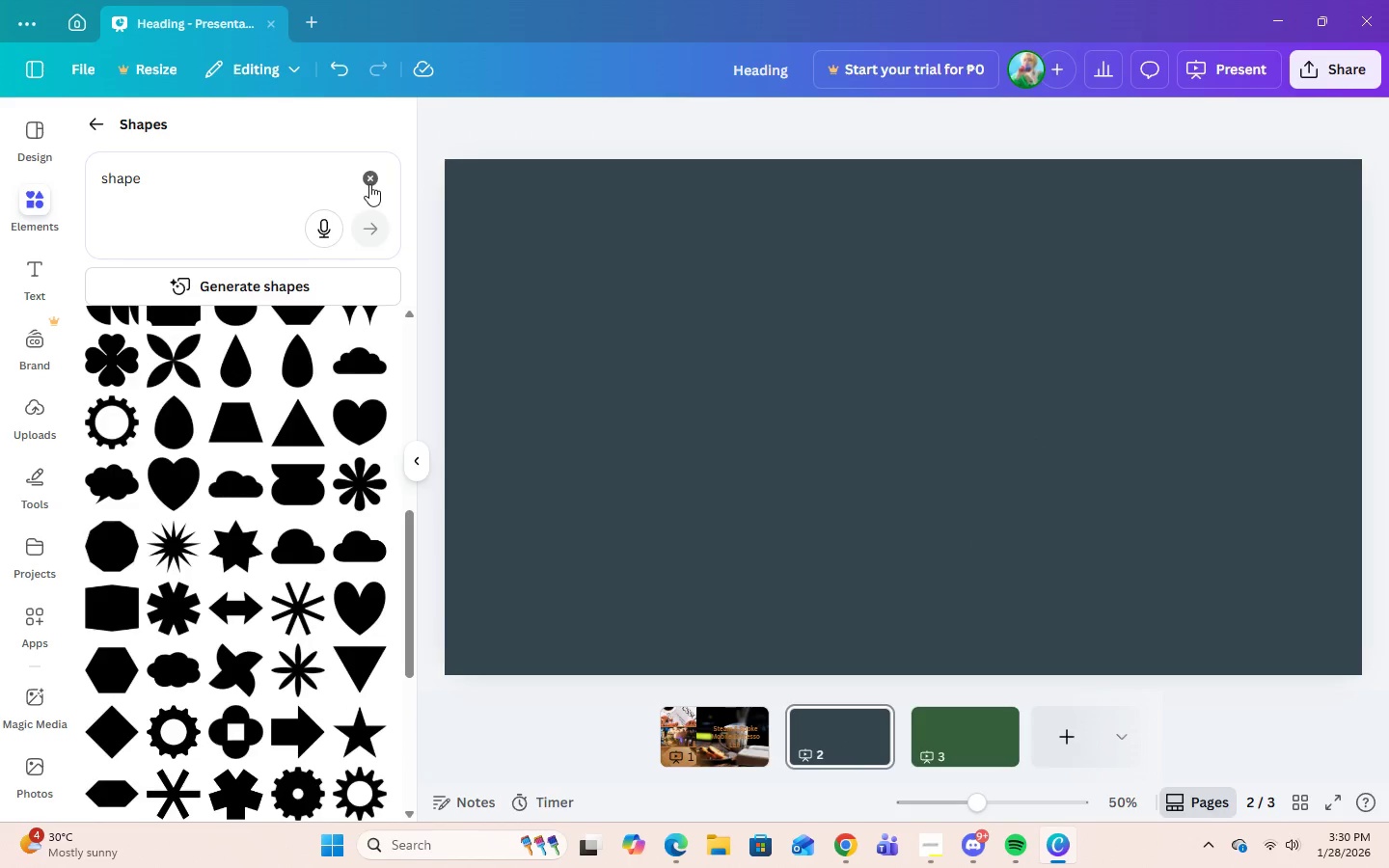 
left_click([370, 184])
 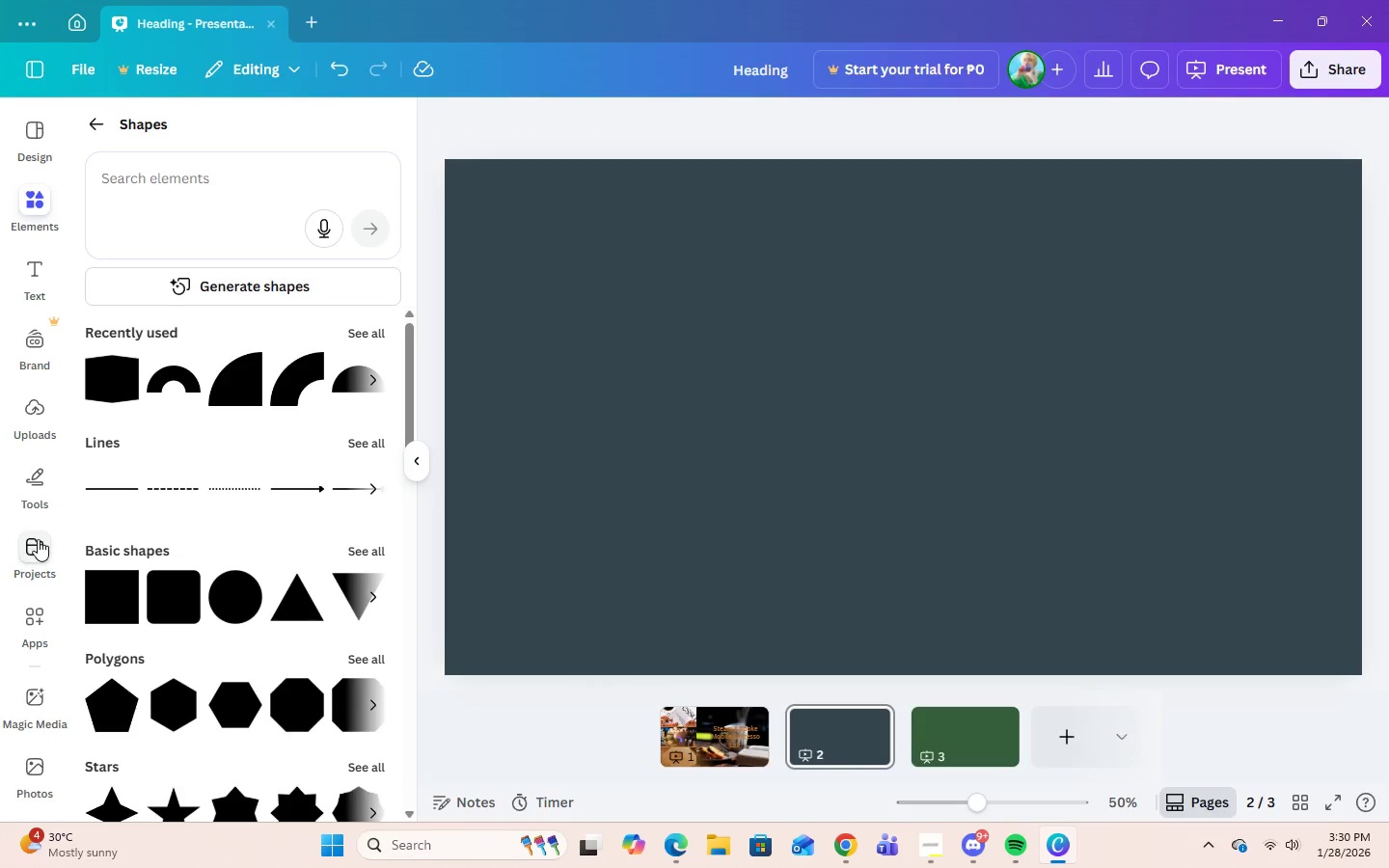 
wait(8.64)
 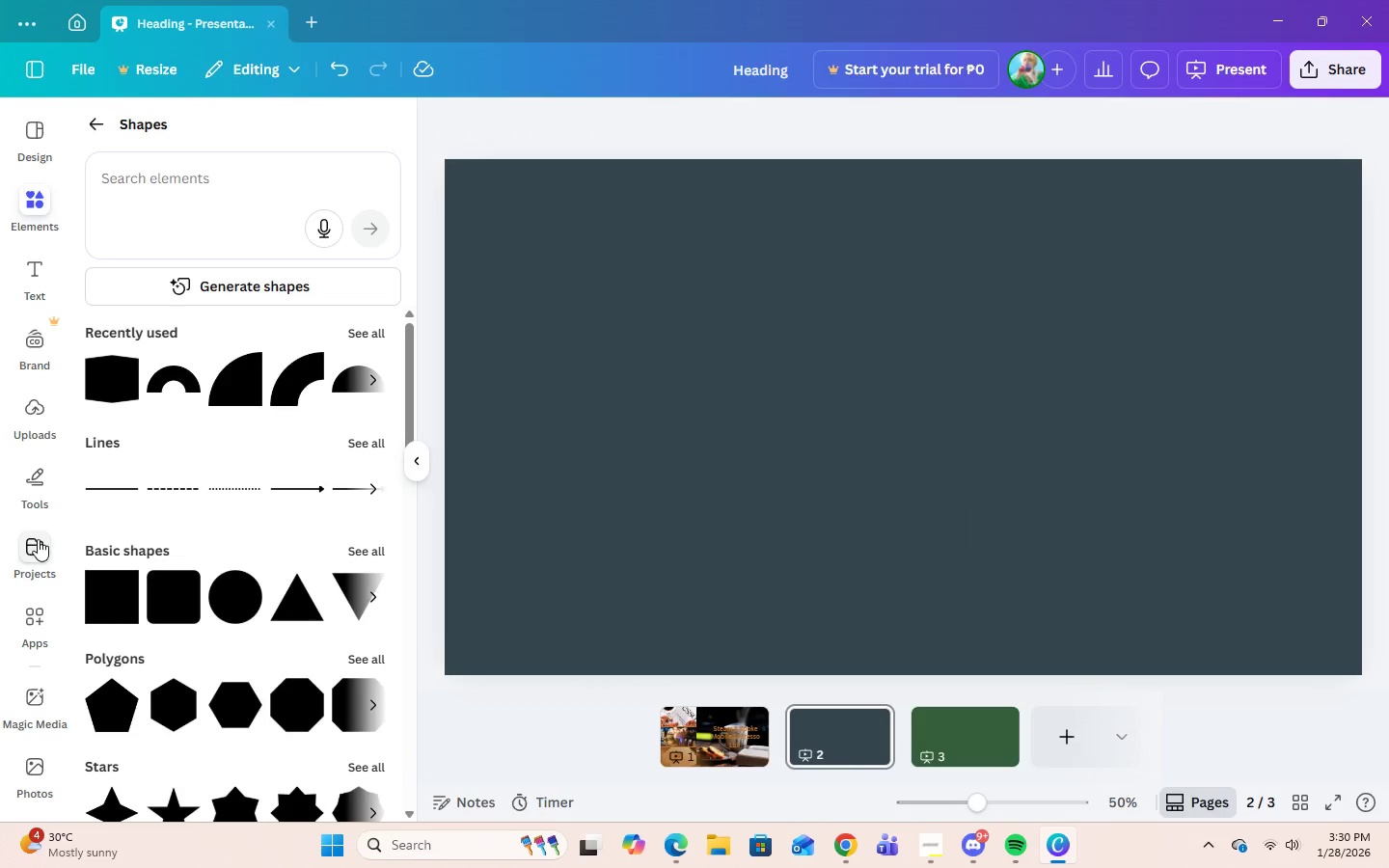 
left_click([33, 211])
 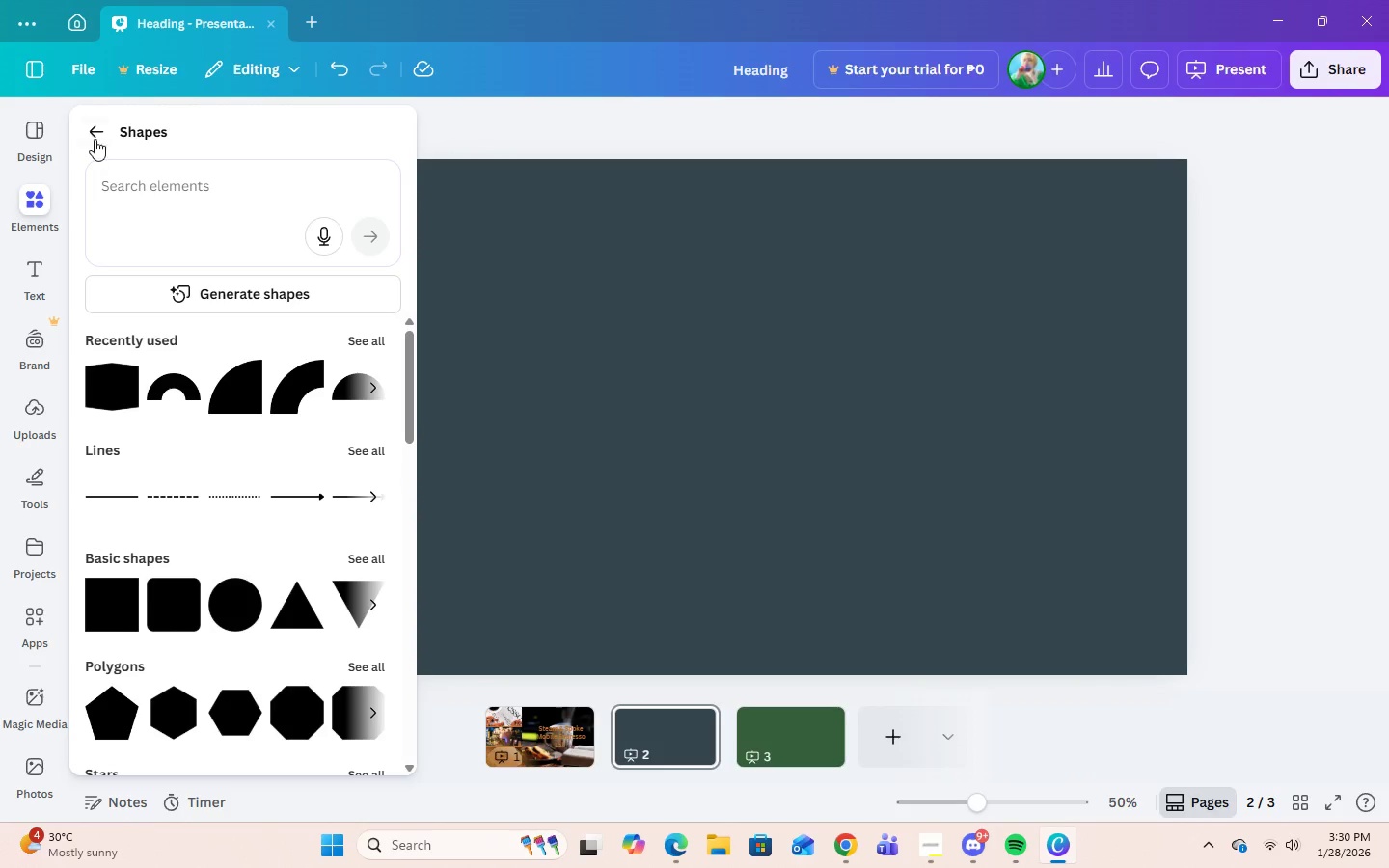 
left_click([102, 123])
 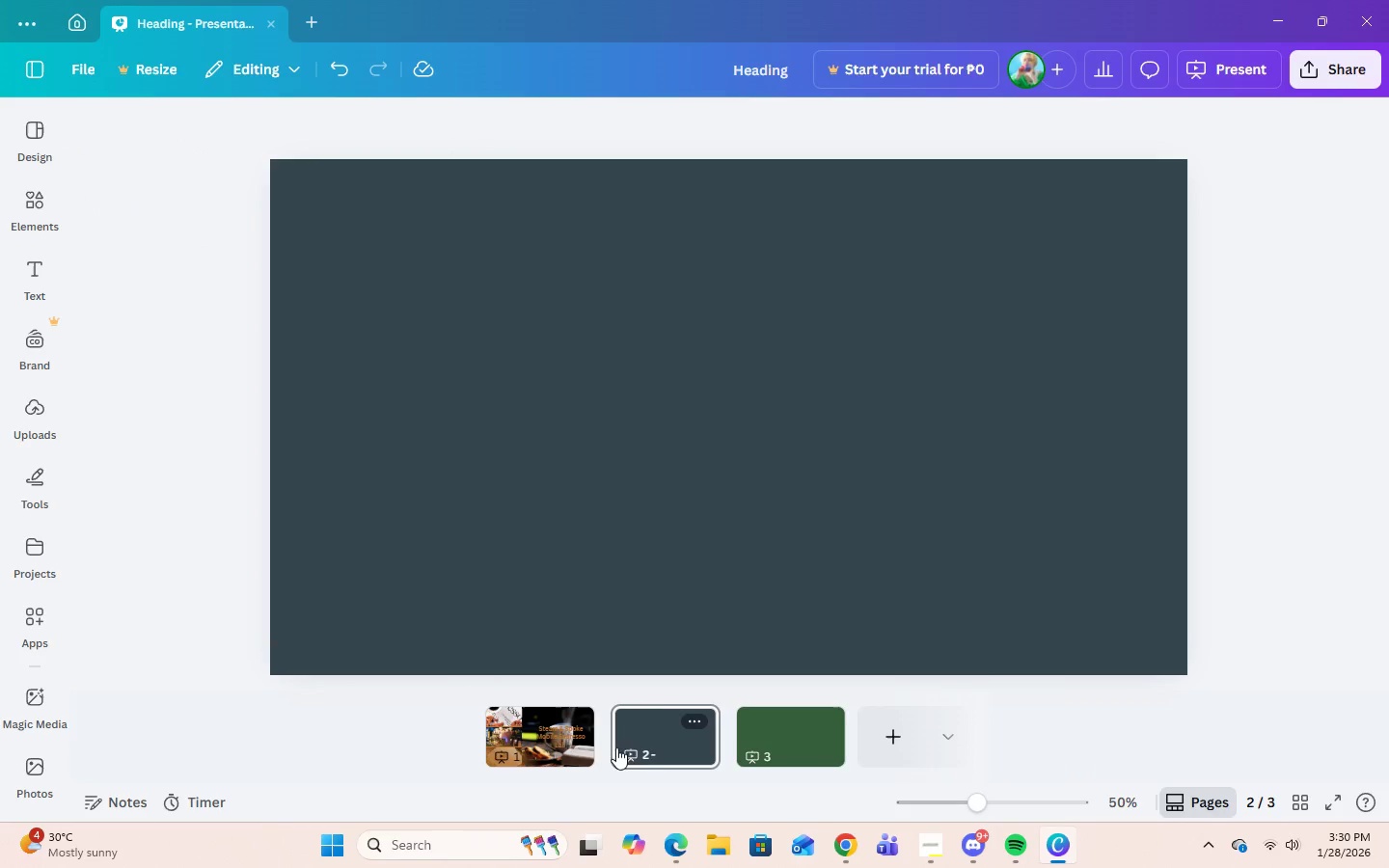 
left_click([676, 736])
 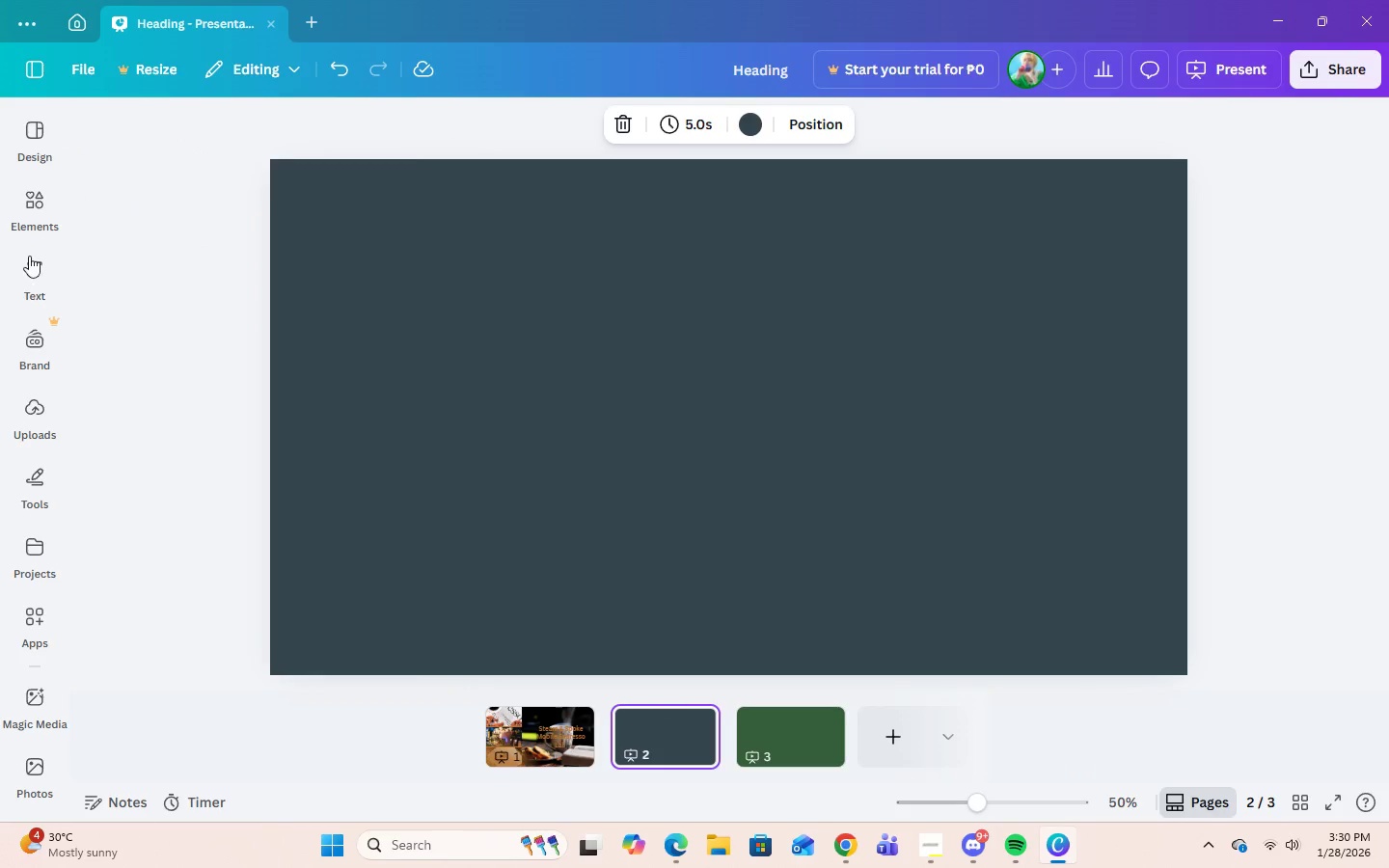 
left_click([29, 203])
 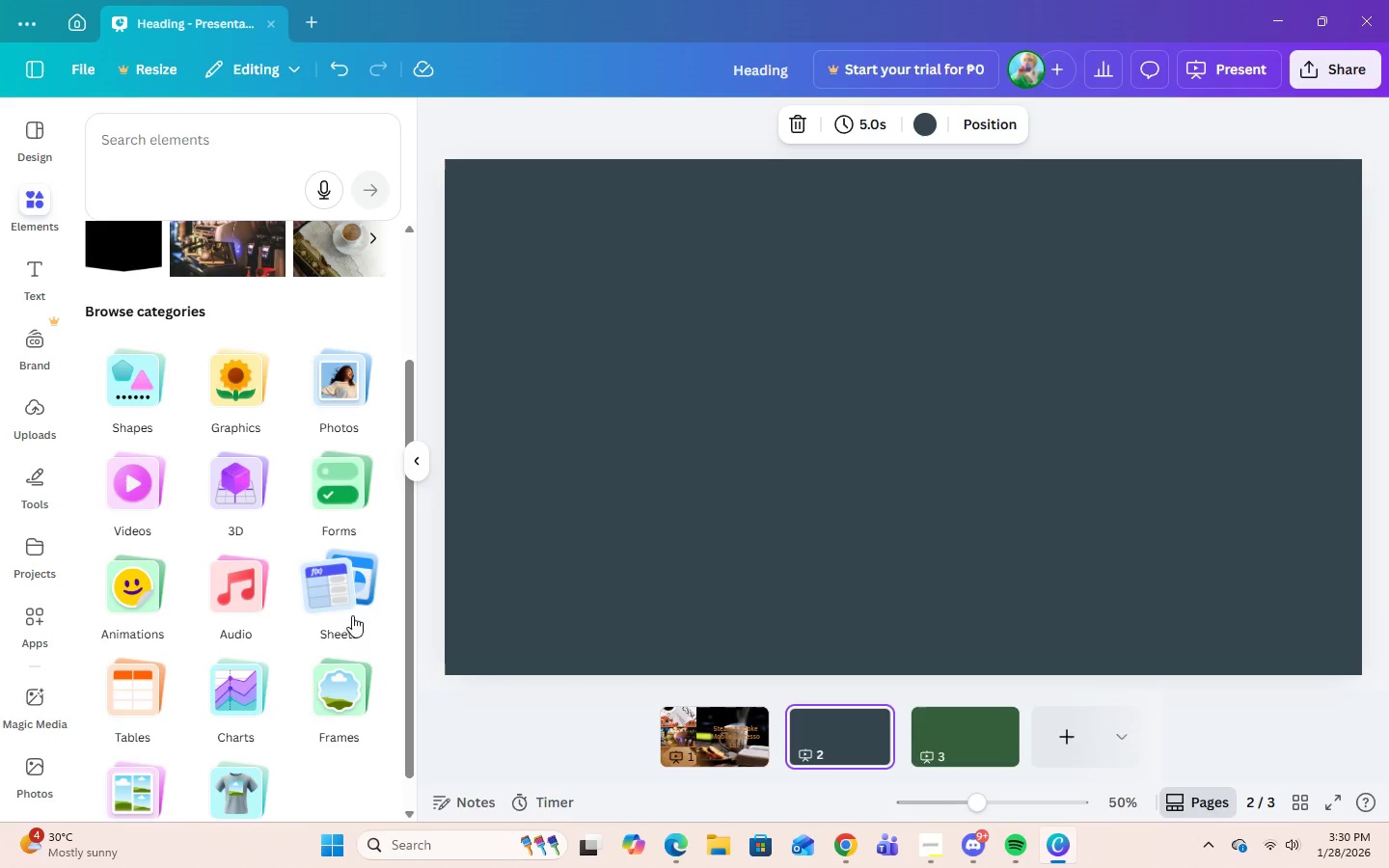 
left_click([352, 692])
 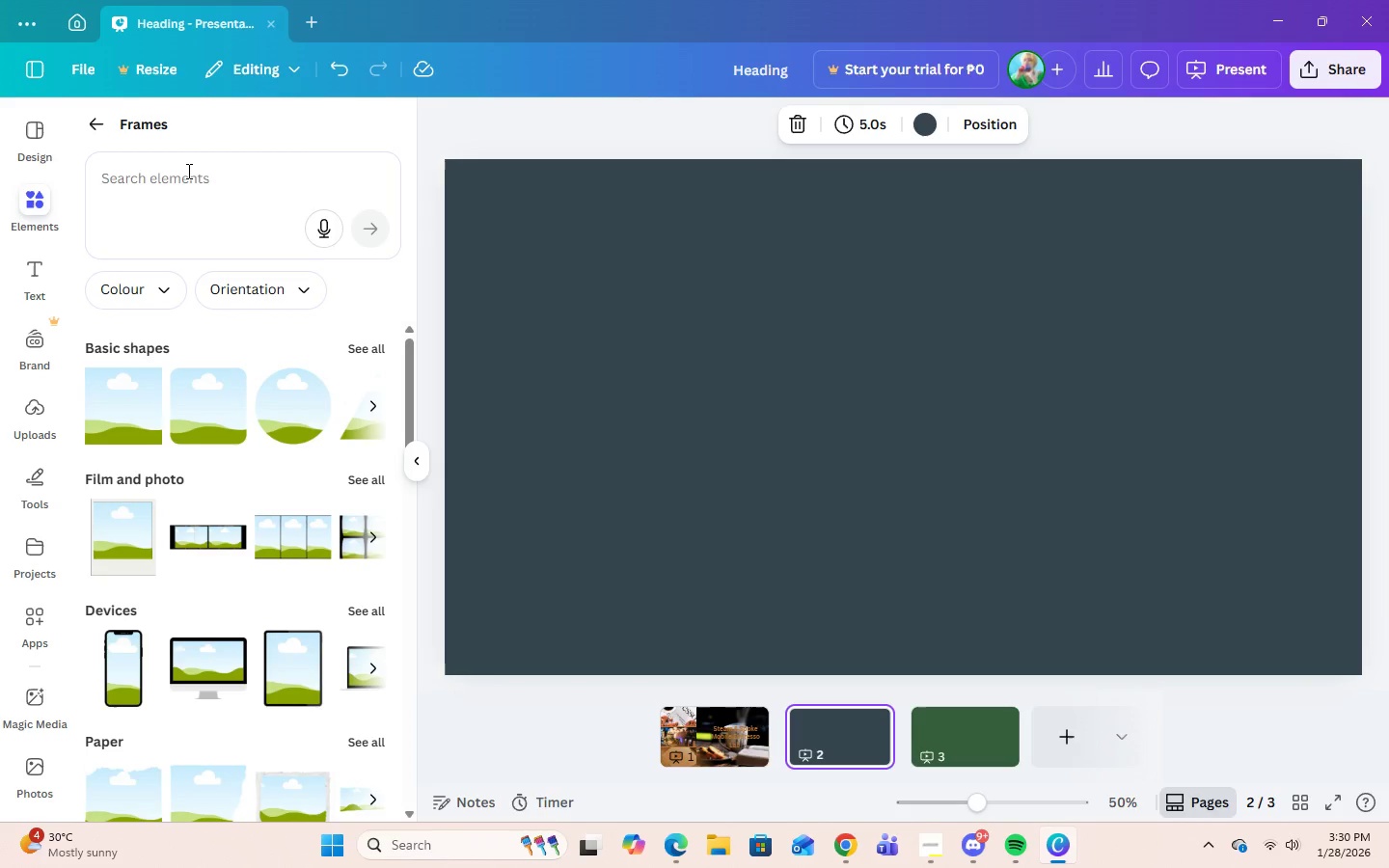 
left_click([104, 125])
 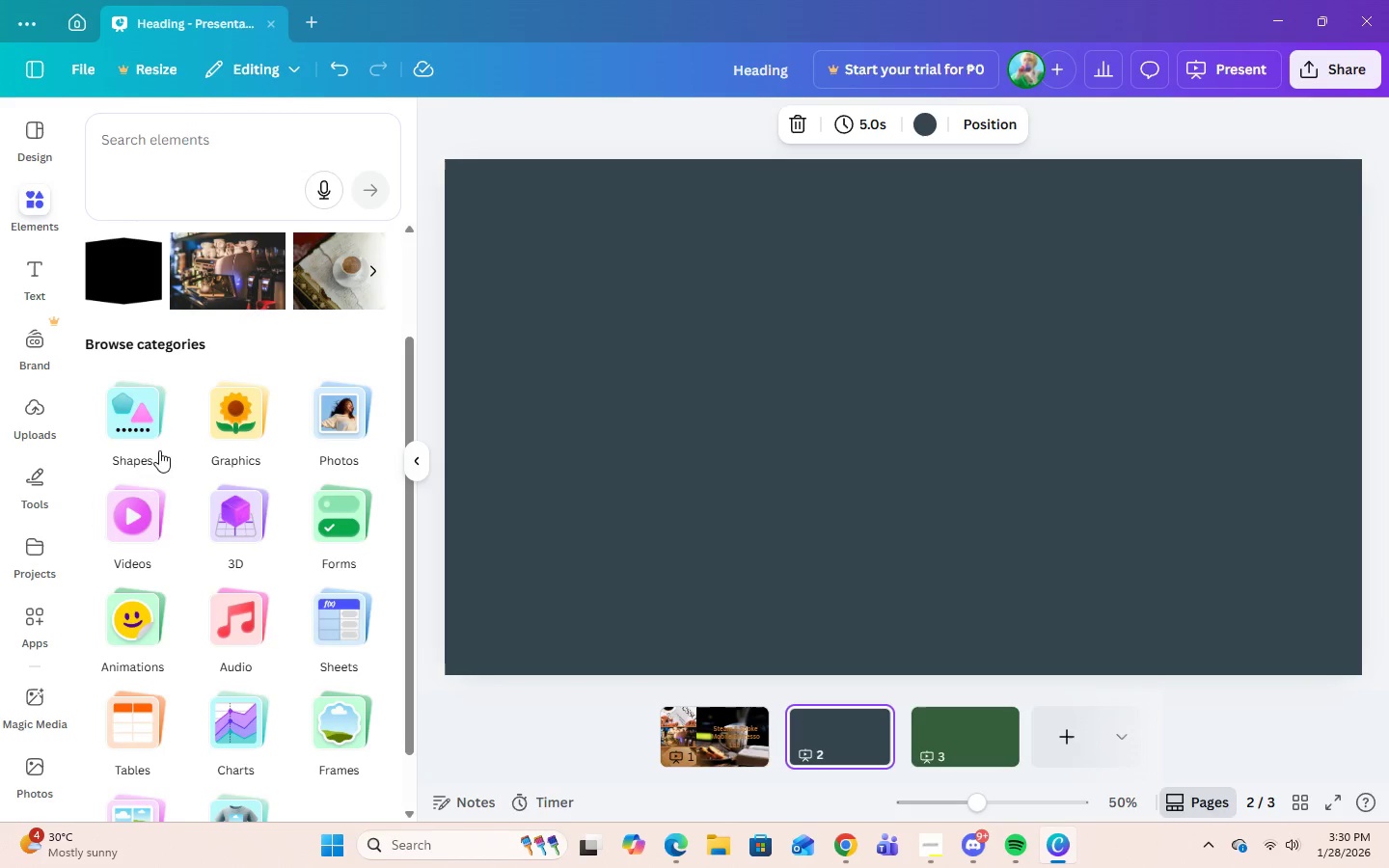 
scroll: coordinate [212, 573], scroll_direction: down, amount: 4.0
 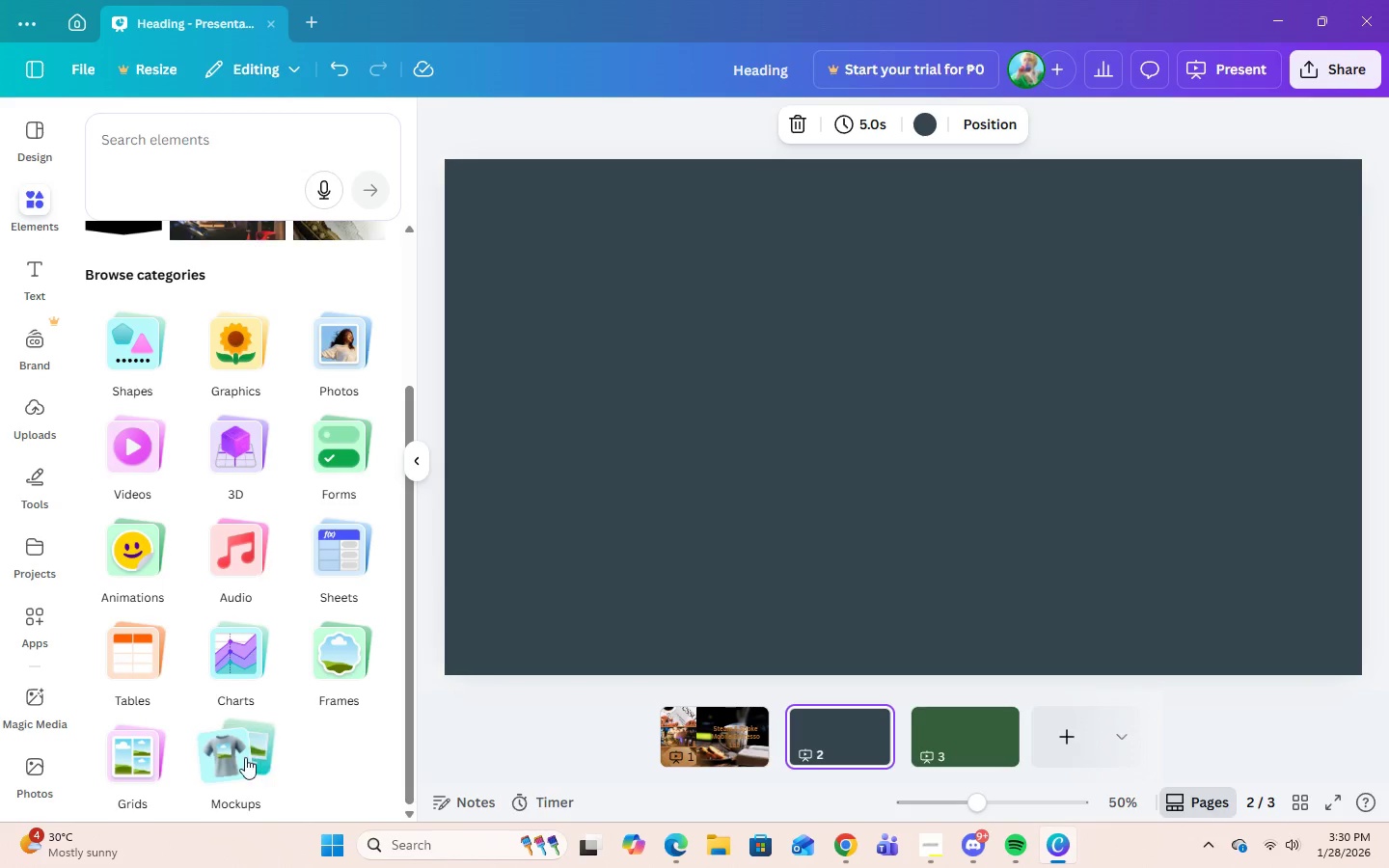 
left_click([241, 756])
 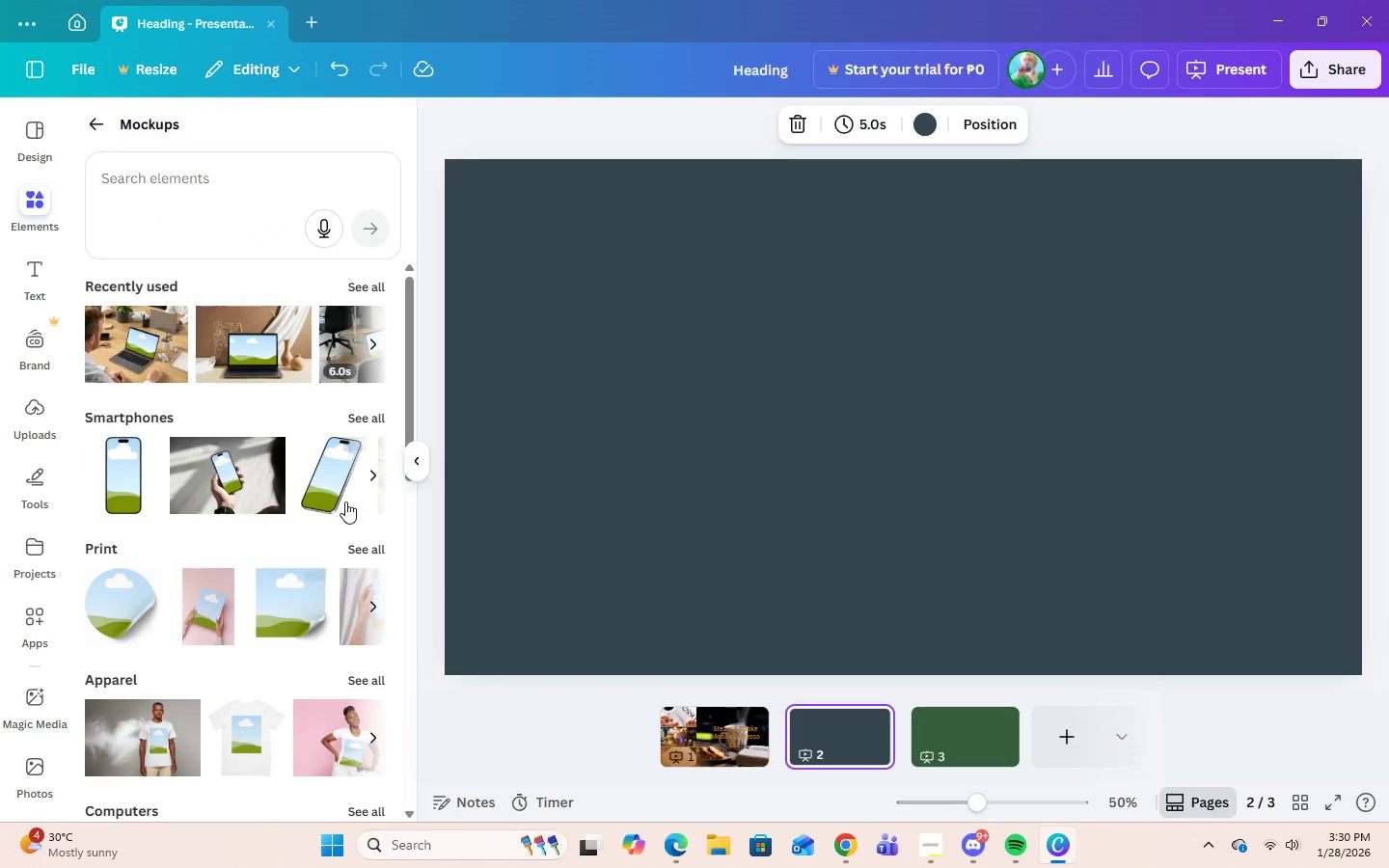 
scroll: coordinate [345, 508], scroll_direction: down, amount: 14.0
 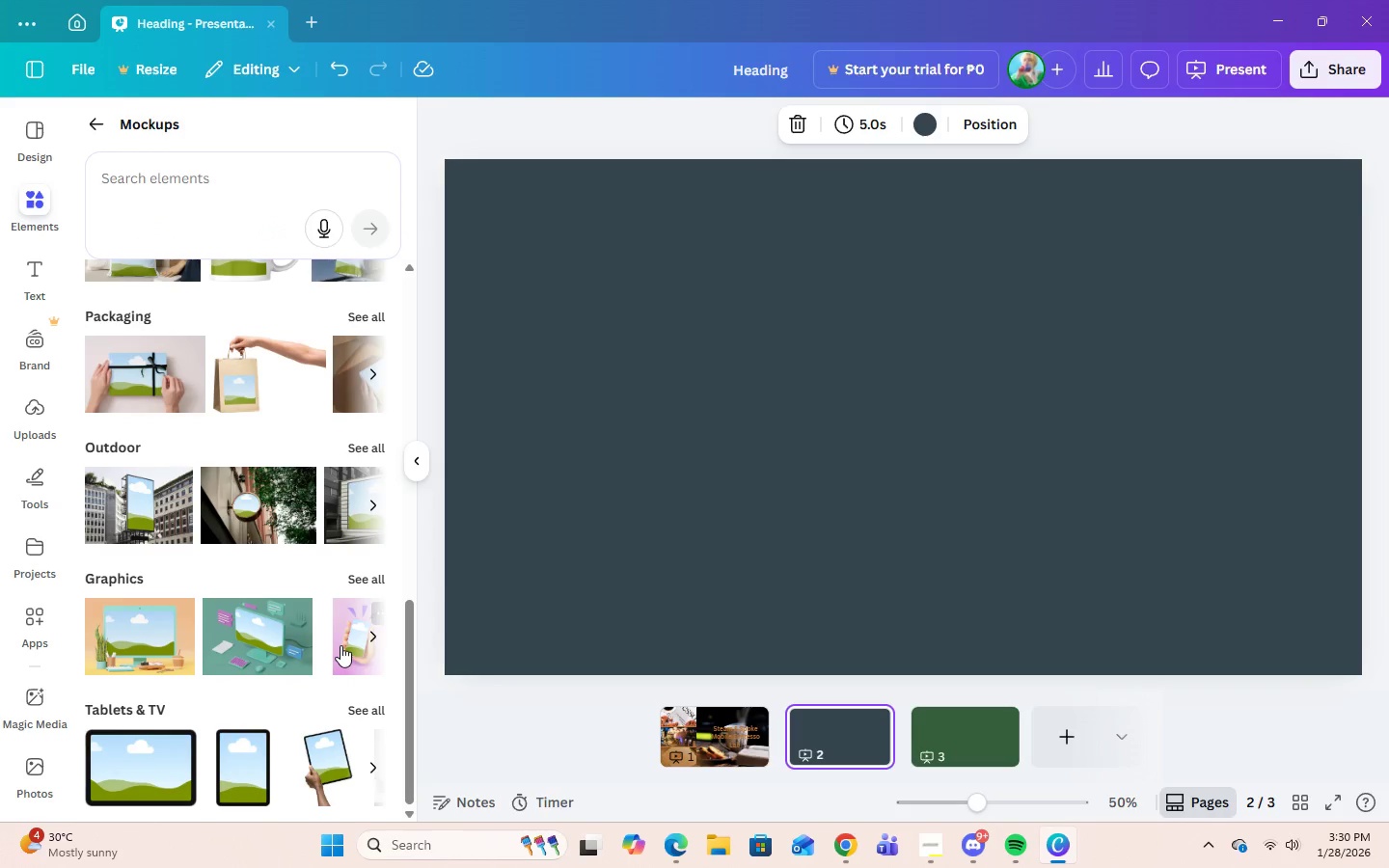 
scroll: coordinate [344, 641], scroll_direction: up, amount: 5.0
 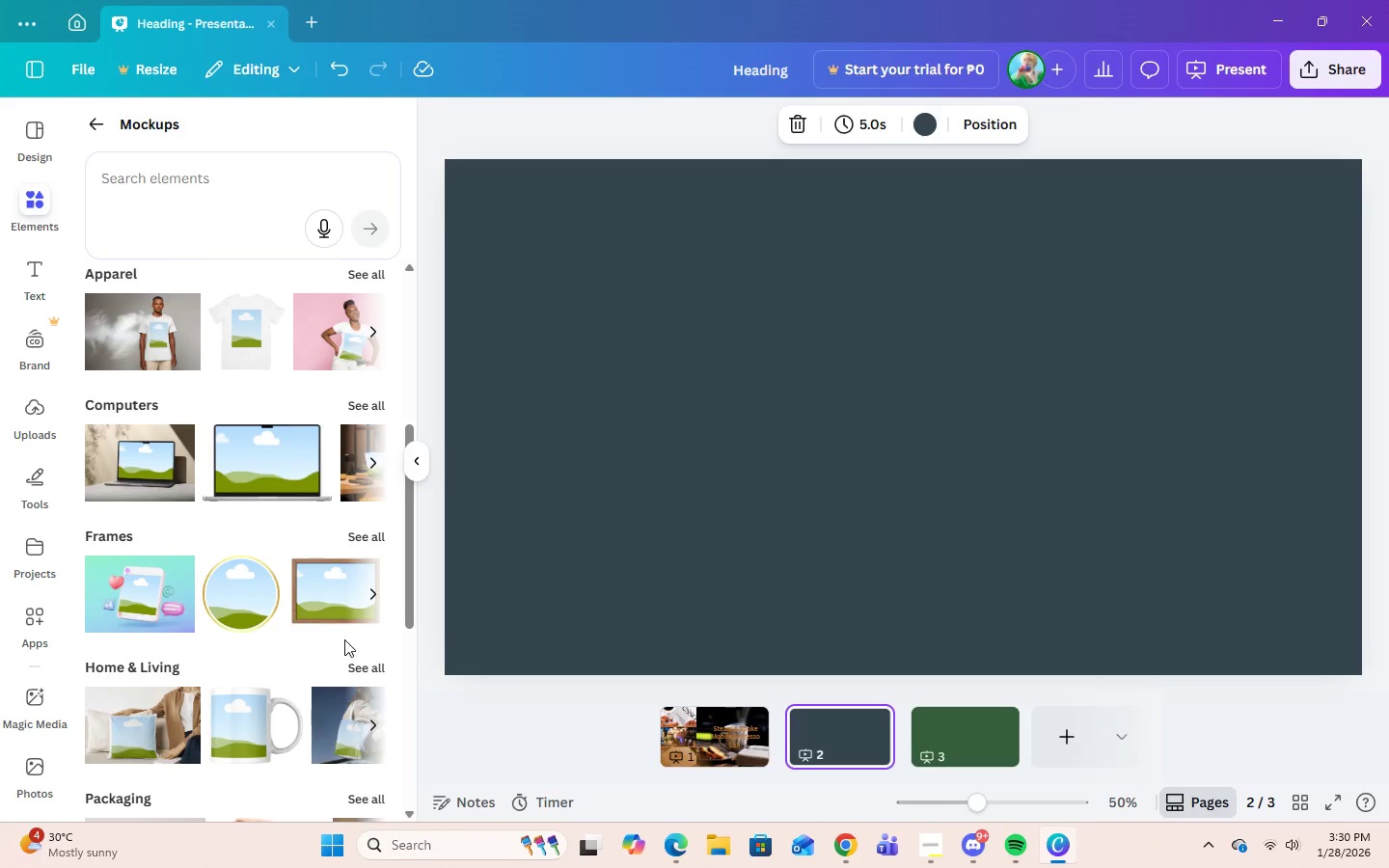 
scroll: coordinate [344, 639], scroll_direction: down, amount: 3.0
 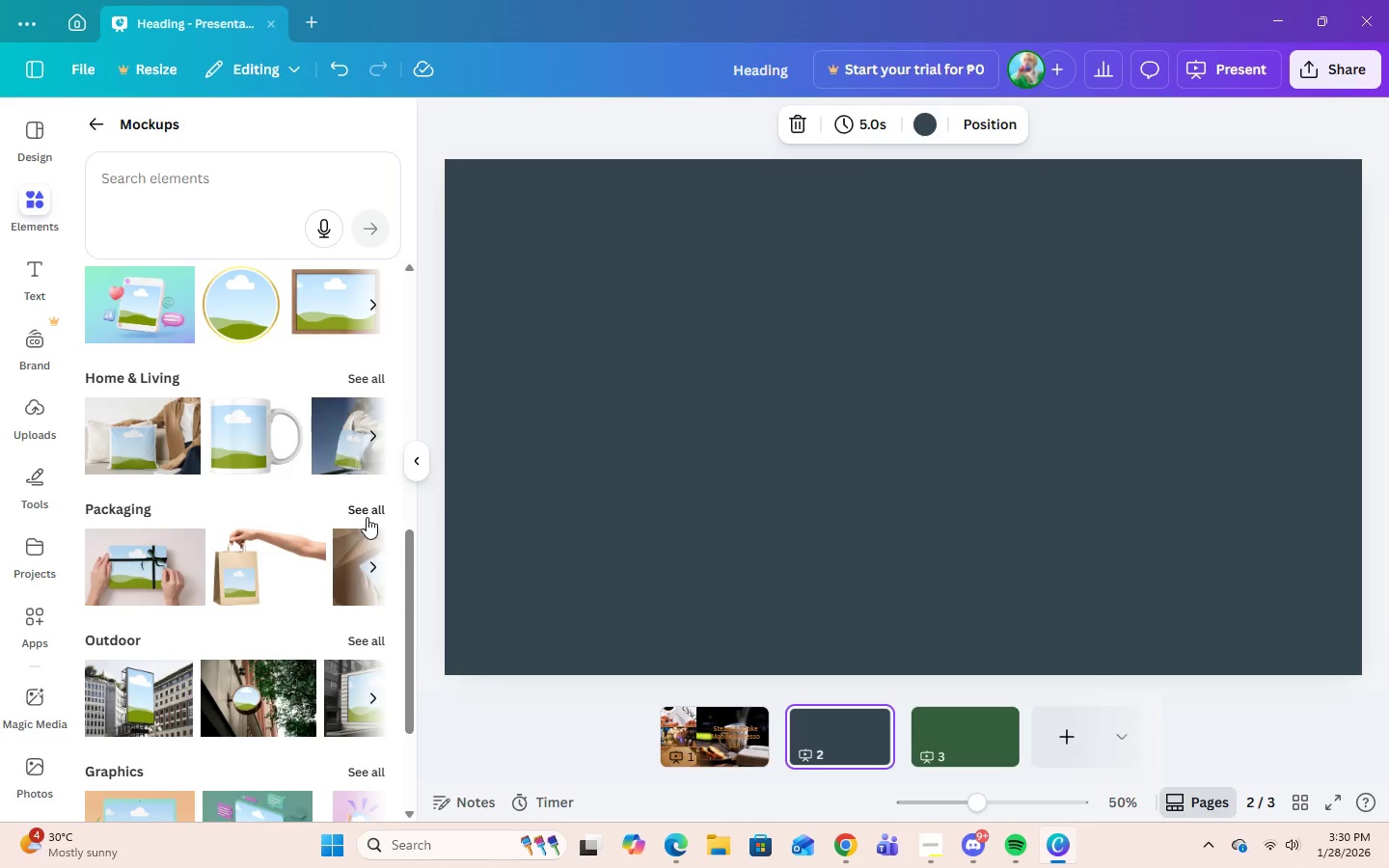 
left_click([372, 510])
 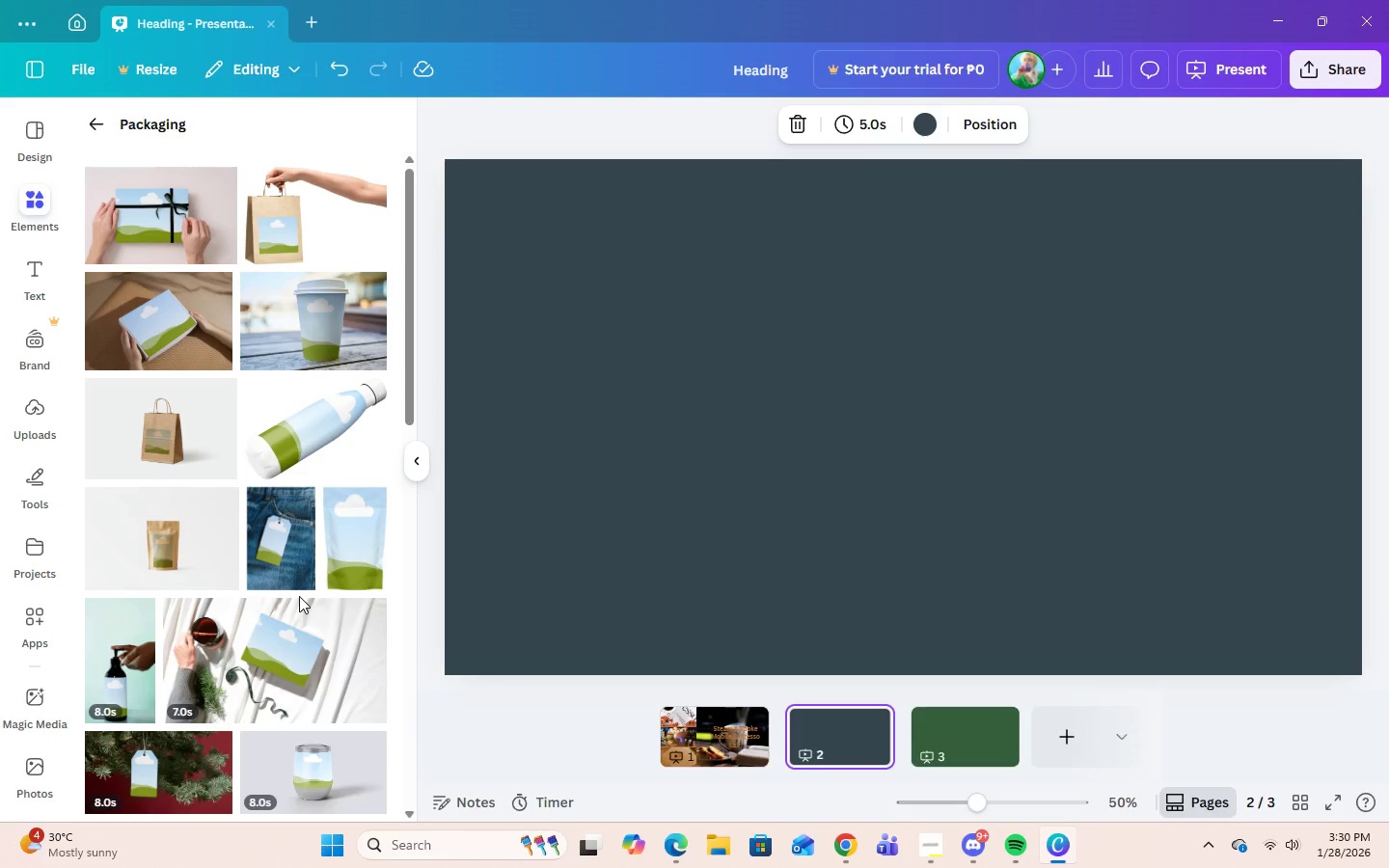 
wait(9.88)
 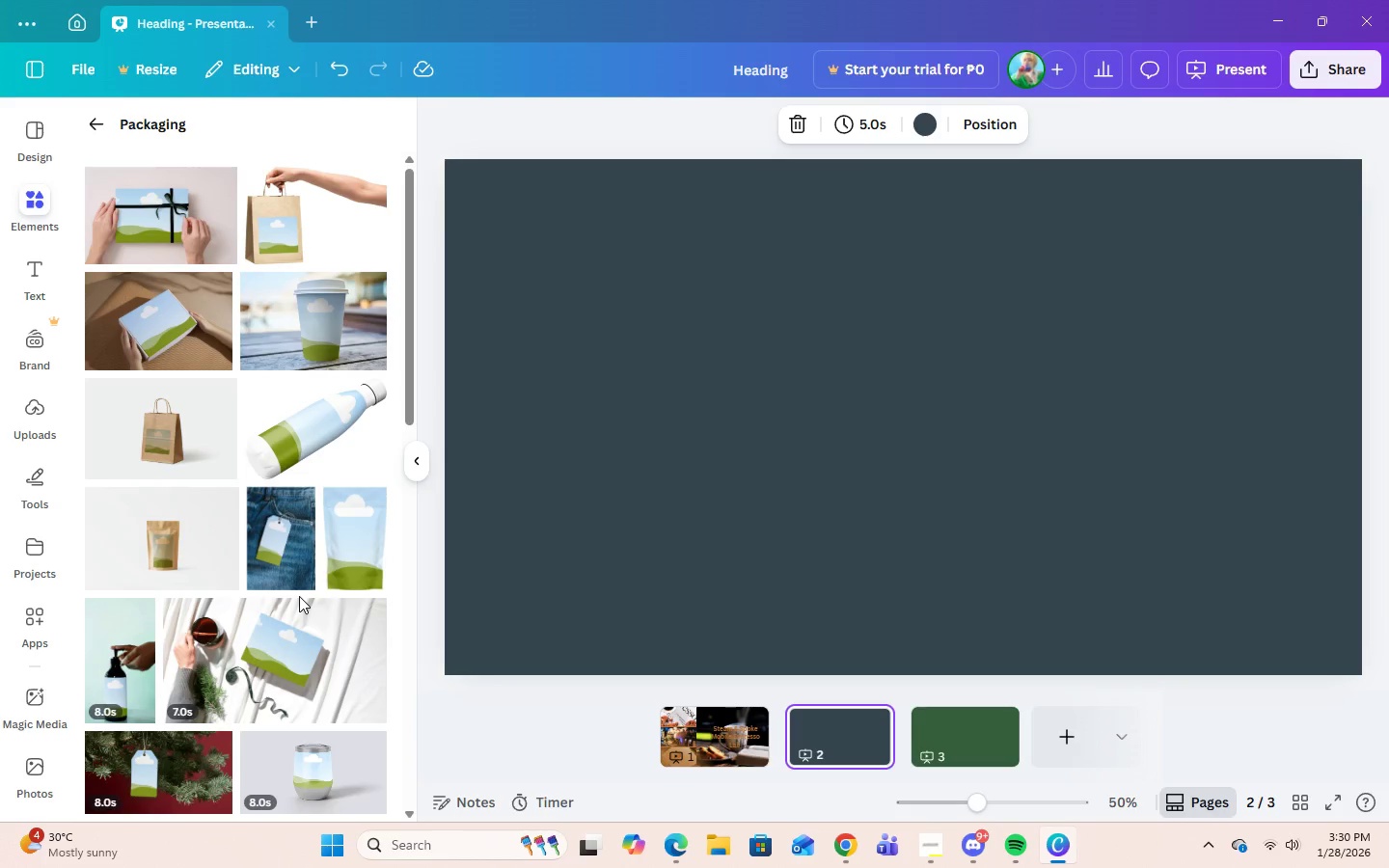 
scroll: coordinate [256, 653], scroll_direction: down, amount: 7.0
 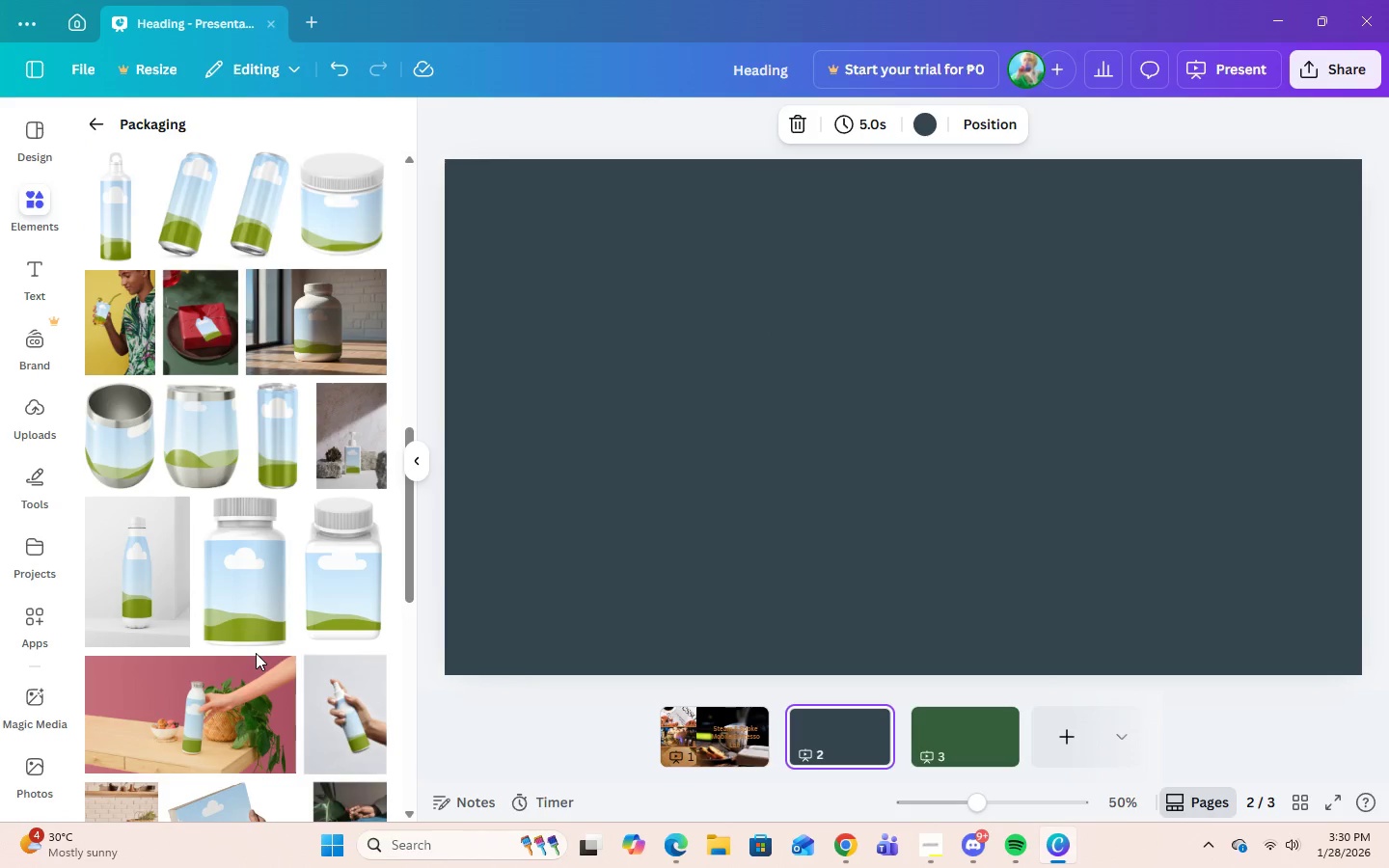 
scroll: coordinate [255, 652], scroll_direction: up, amount: 6.0
 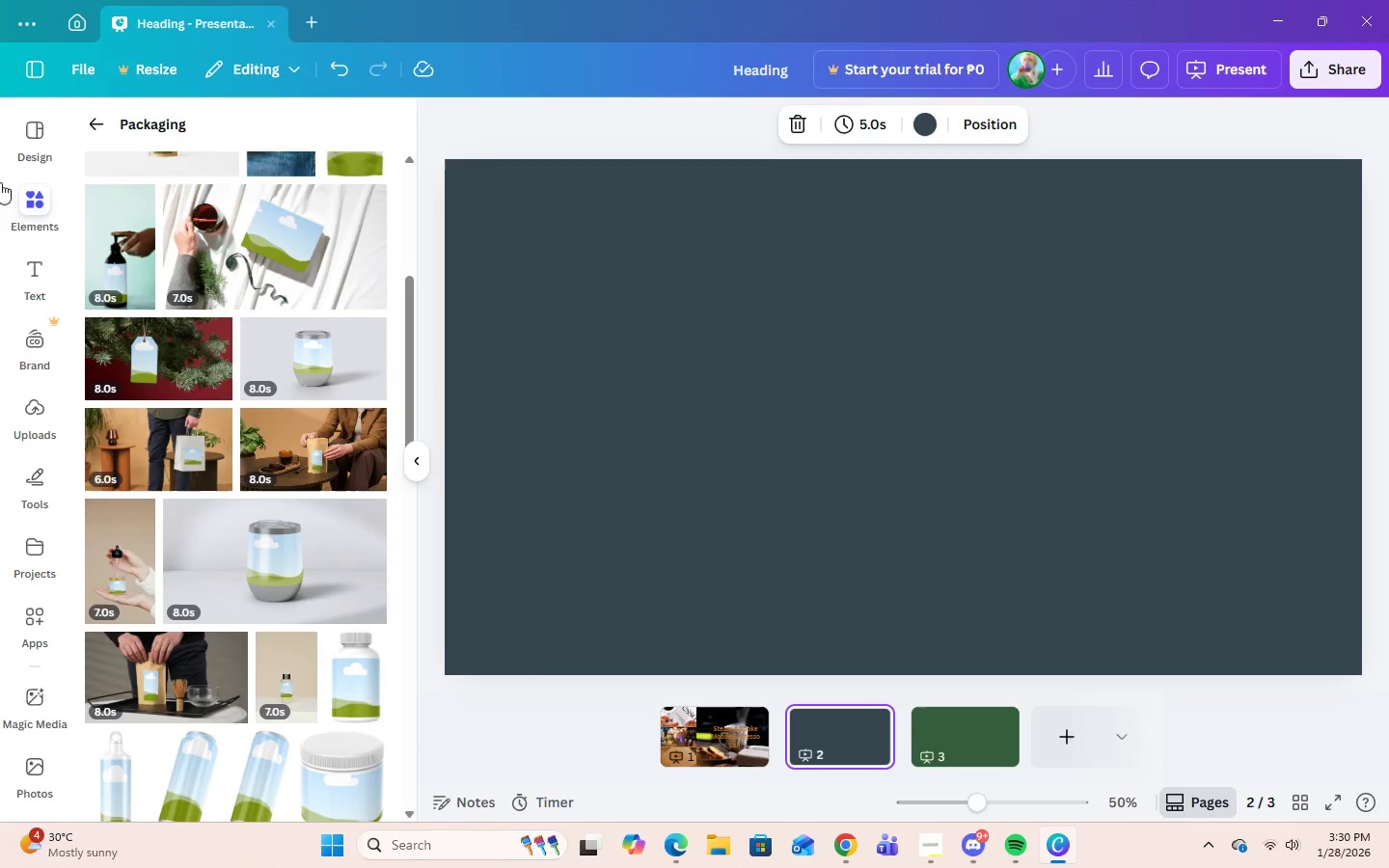 
left_click([101, 118])
 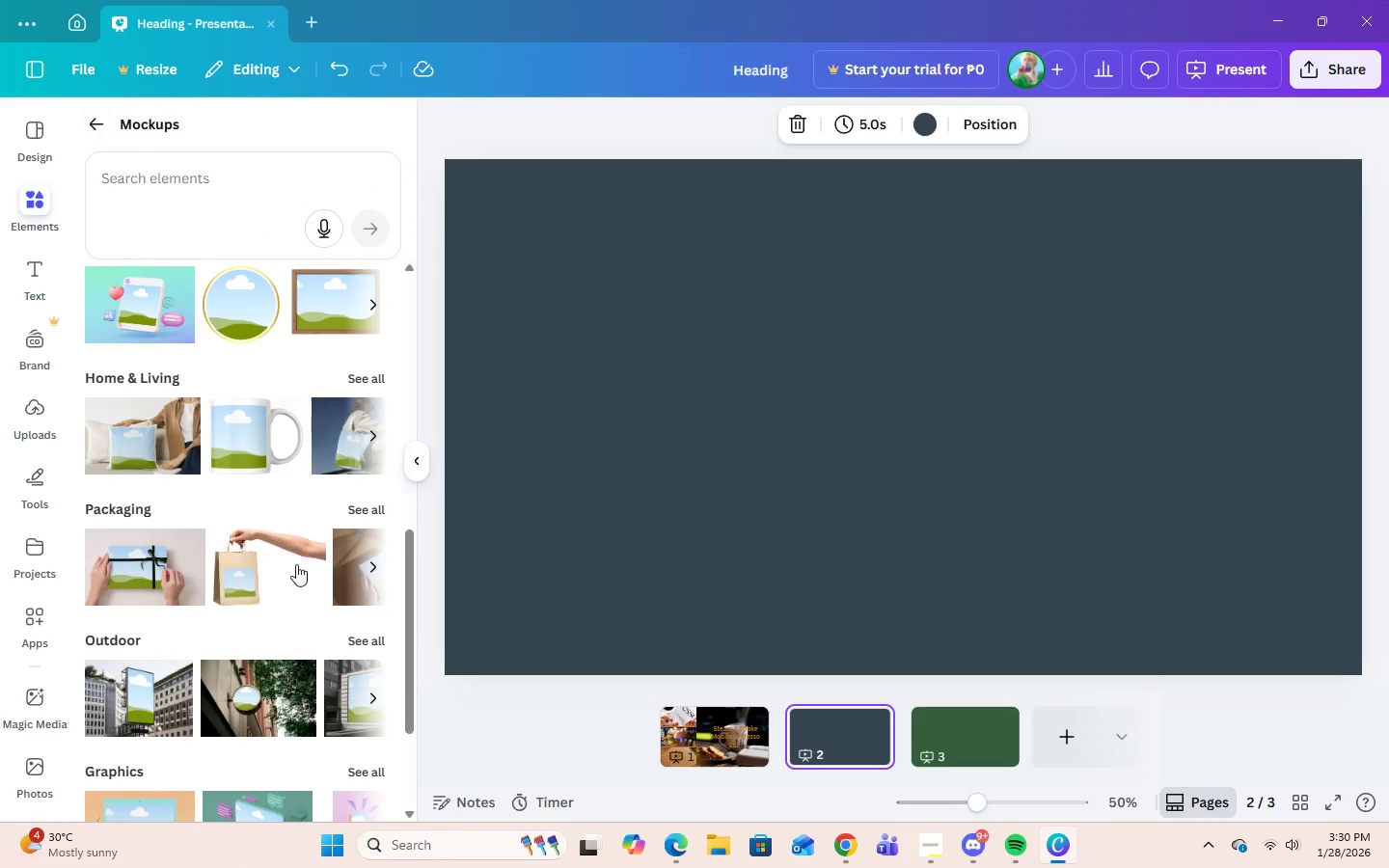 
scroll: coordinate [312, 604], scroll_direction: down, amount: 1.0
 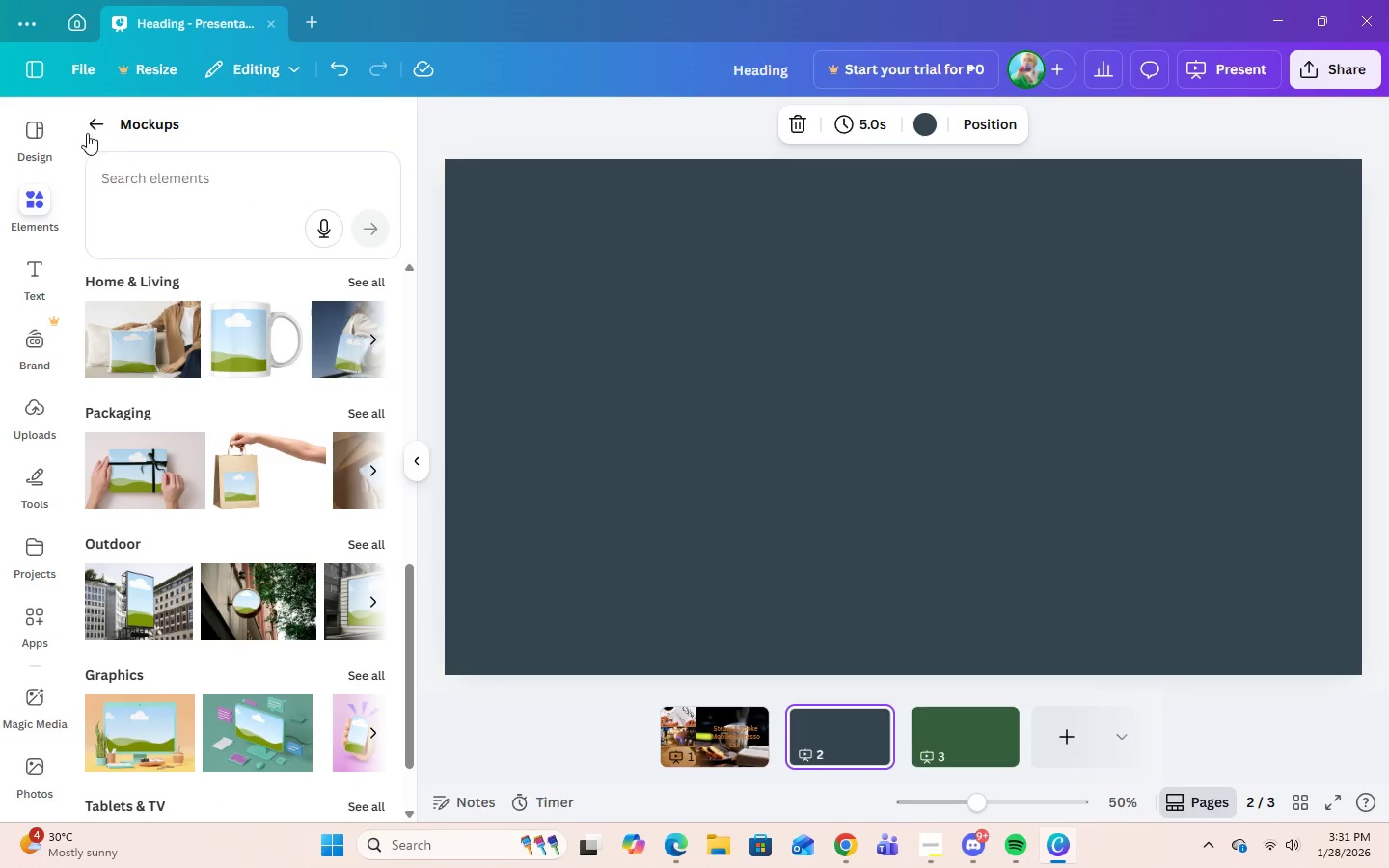 
left_click([93, 125])
 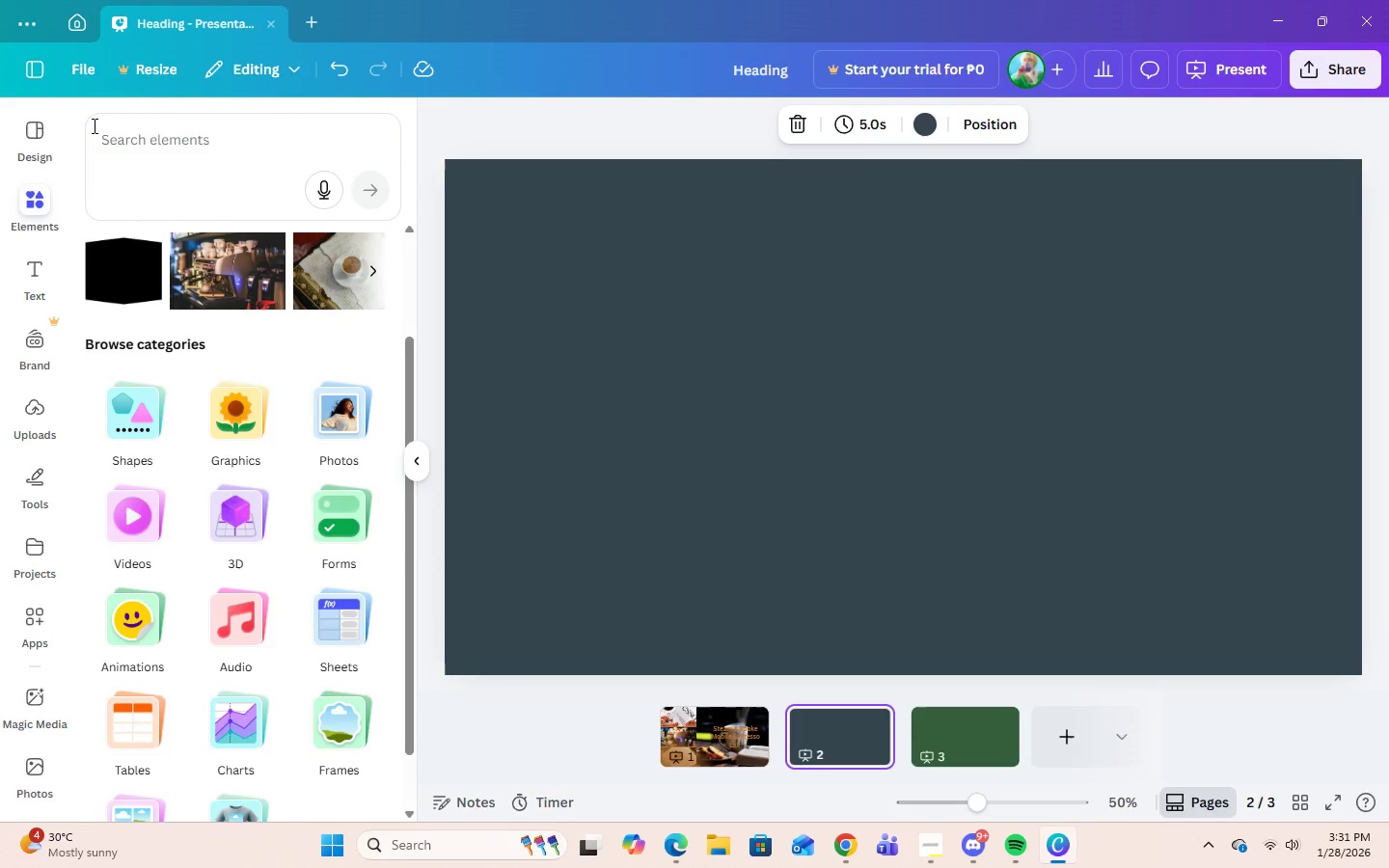 
mouse_move([350, 749])
 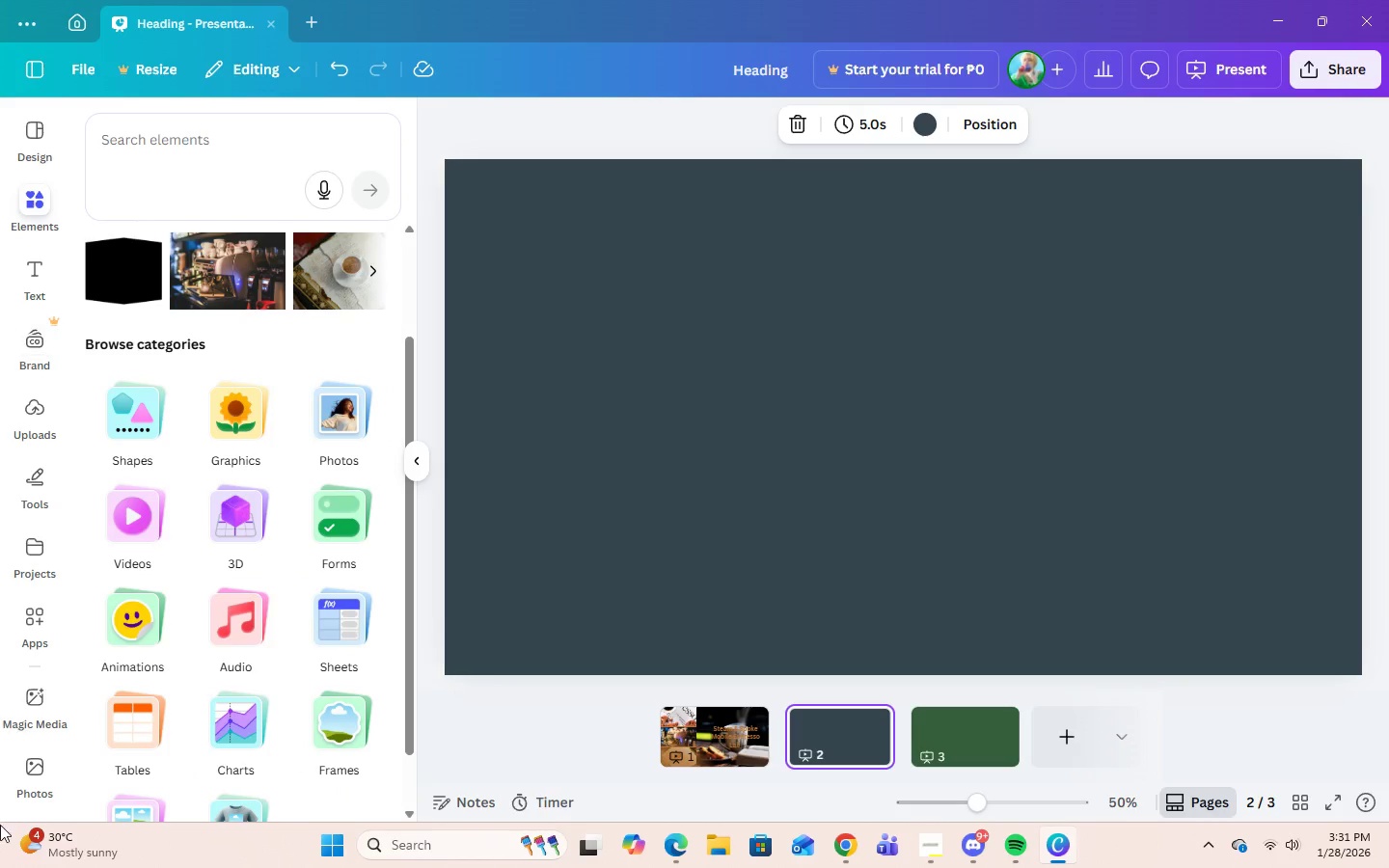 
scroll: coordinate [232, 720], scroll_direction: down, amount: 4.0
 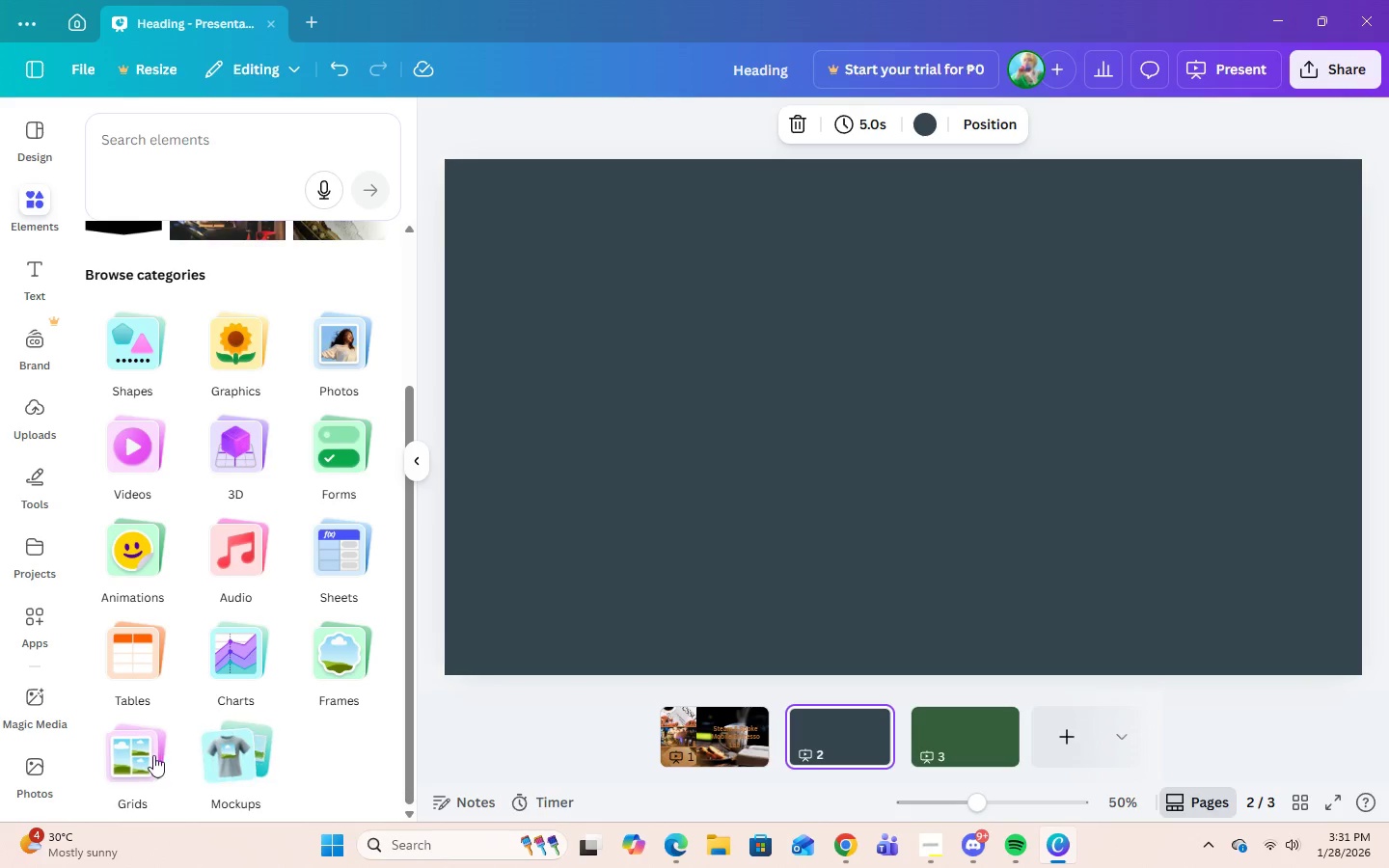 
left_click([148, 755])
 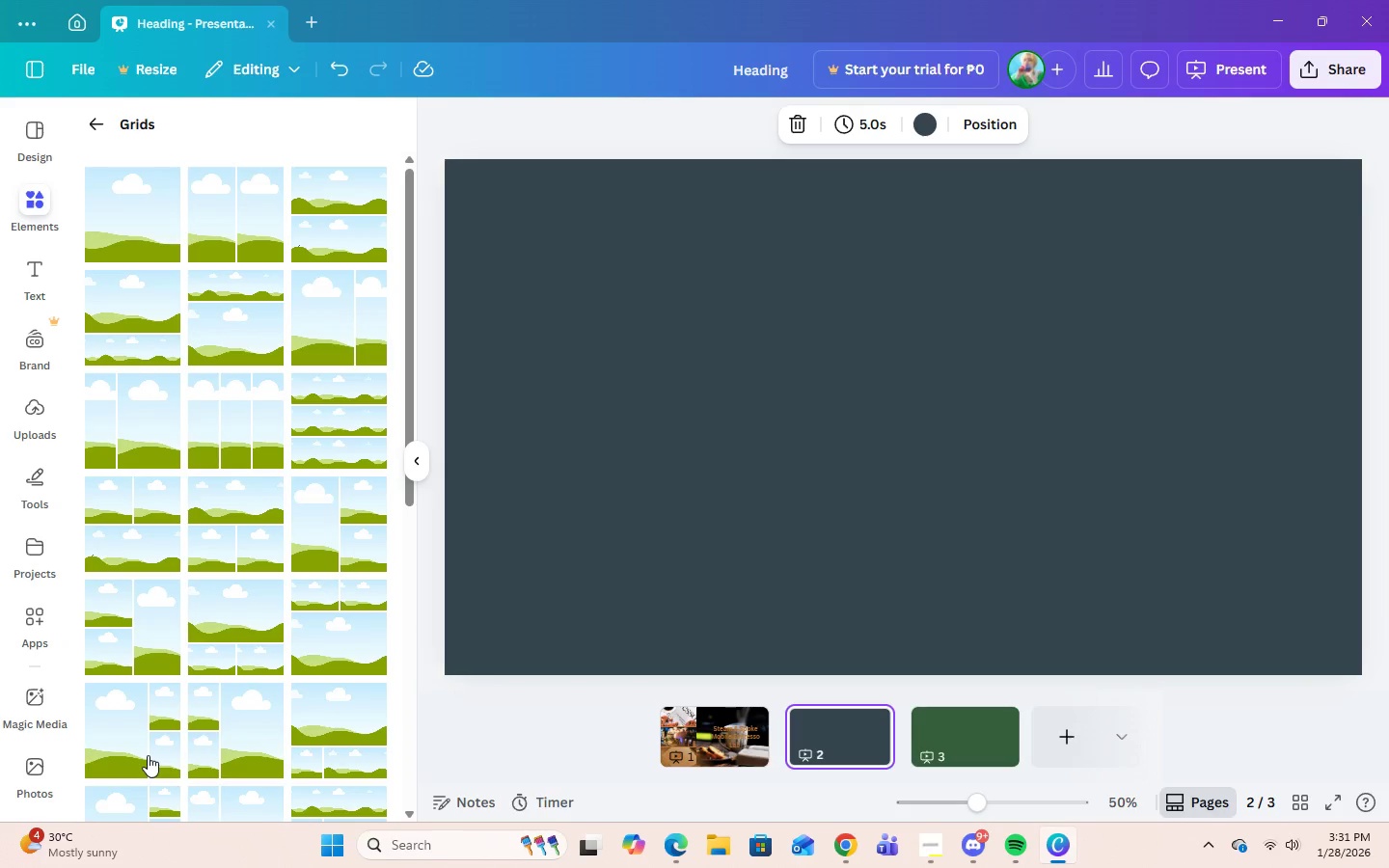 
scroll: coordinate [148, 755], scroll_direction: down, amount: 5.0
 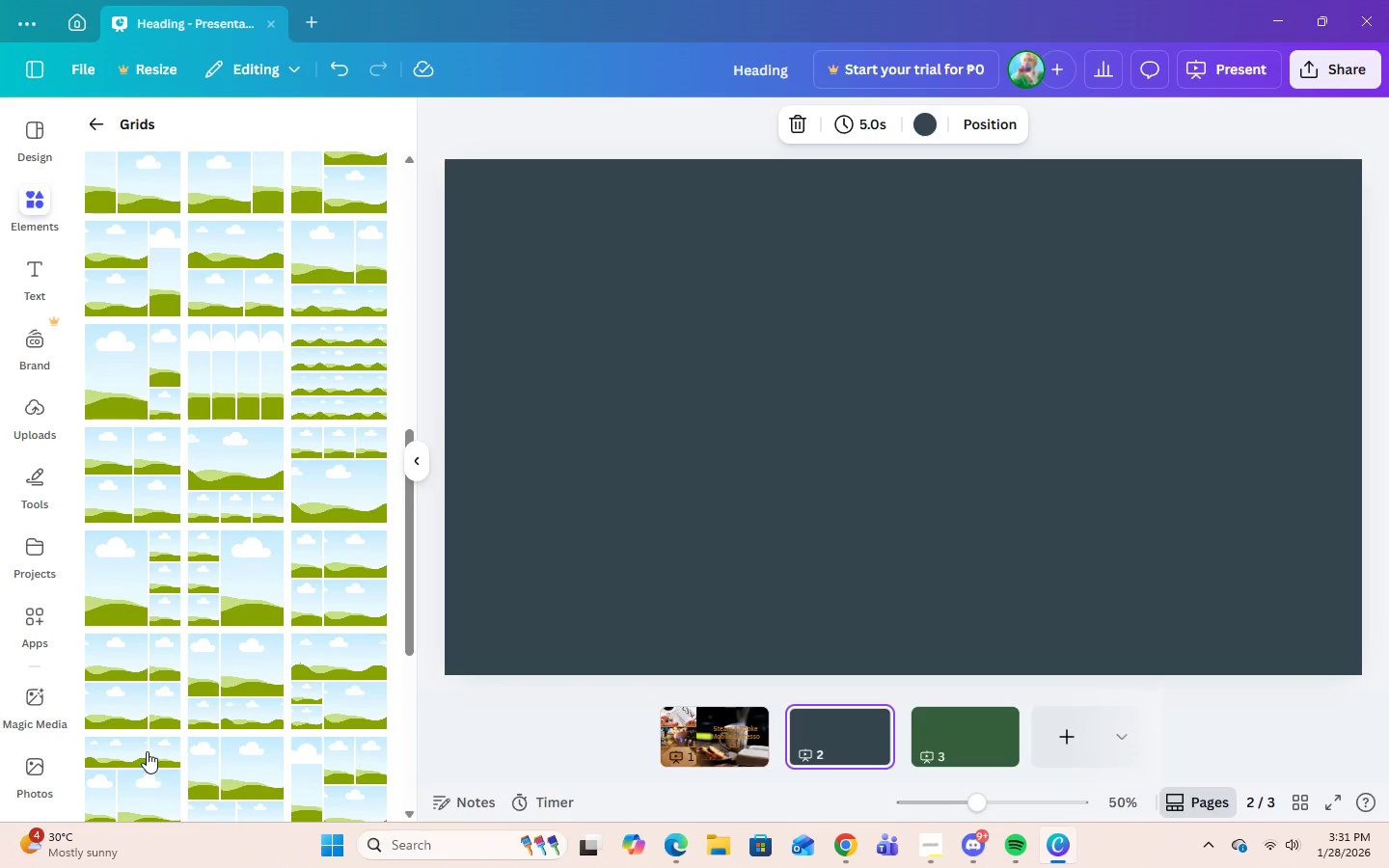 
scroll: coordinate [150, 742], scroll_direction: up, amount: 11.0
 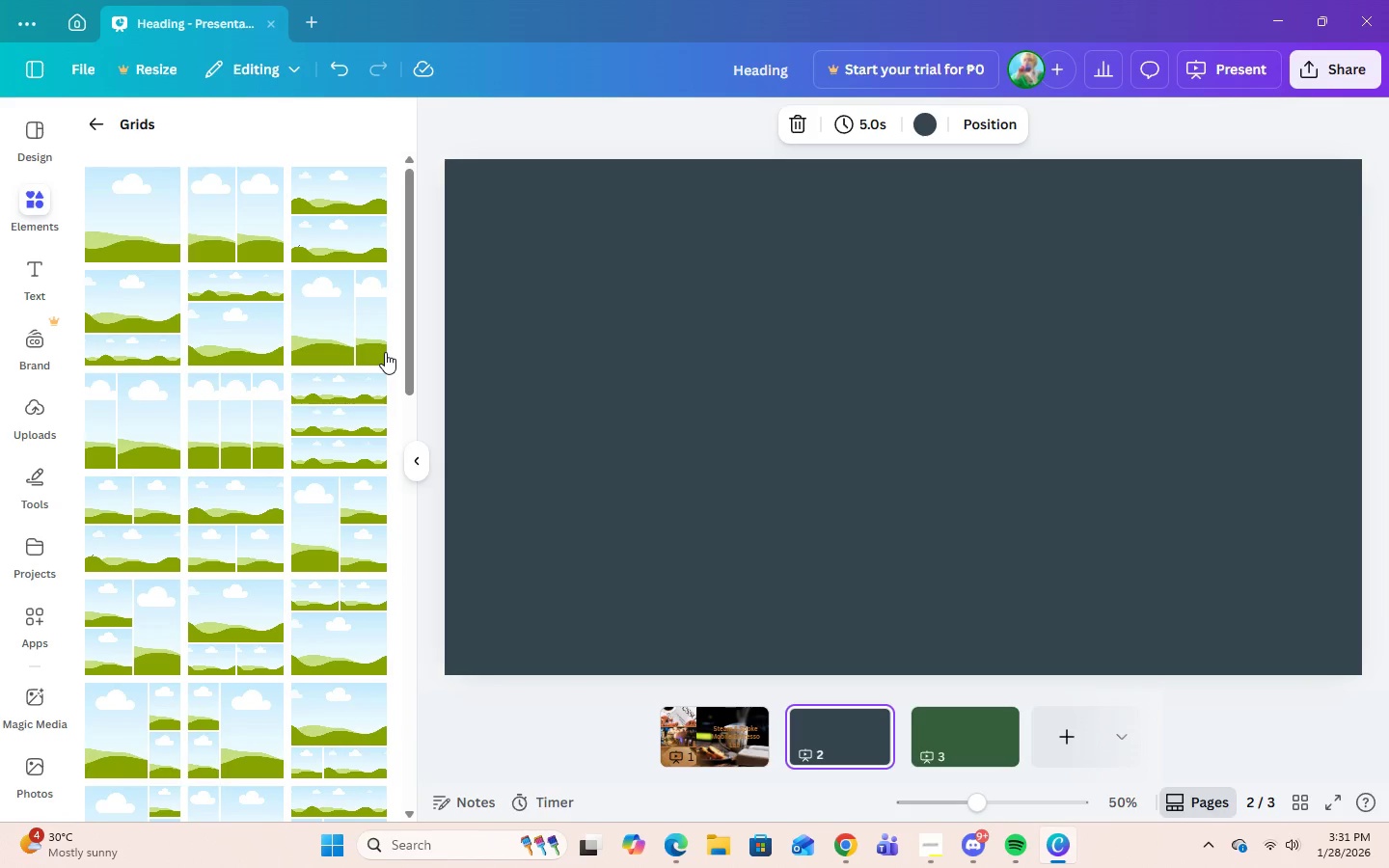 
wait(8.69)
 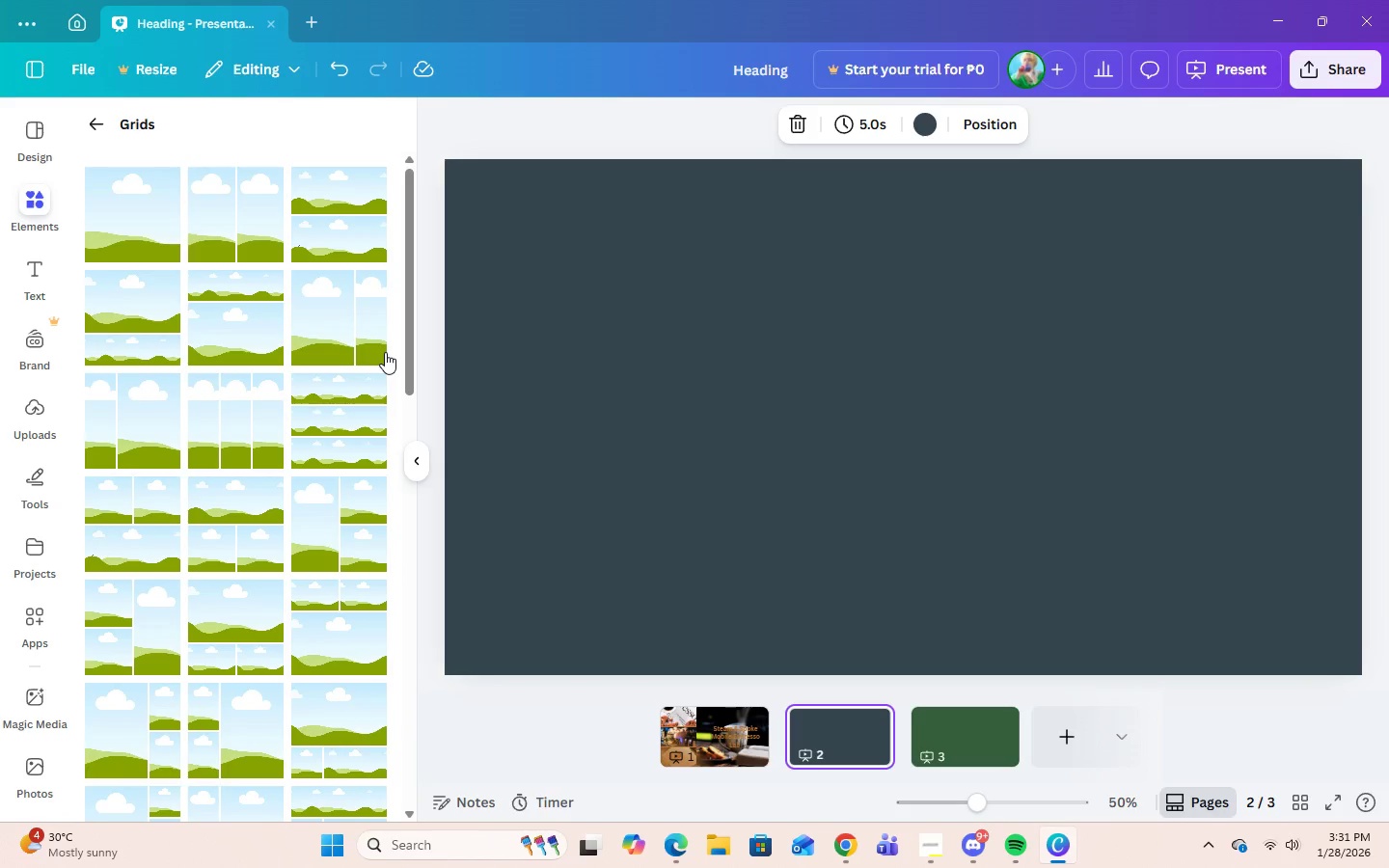 
left_click([750, 743])
 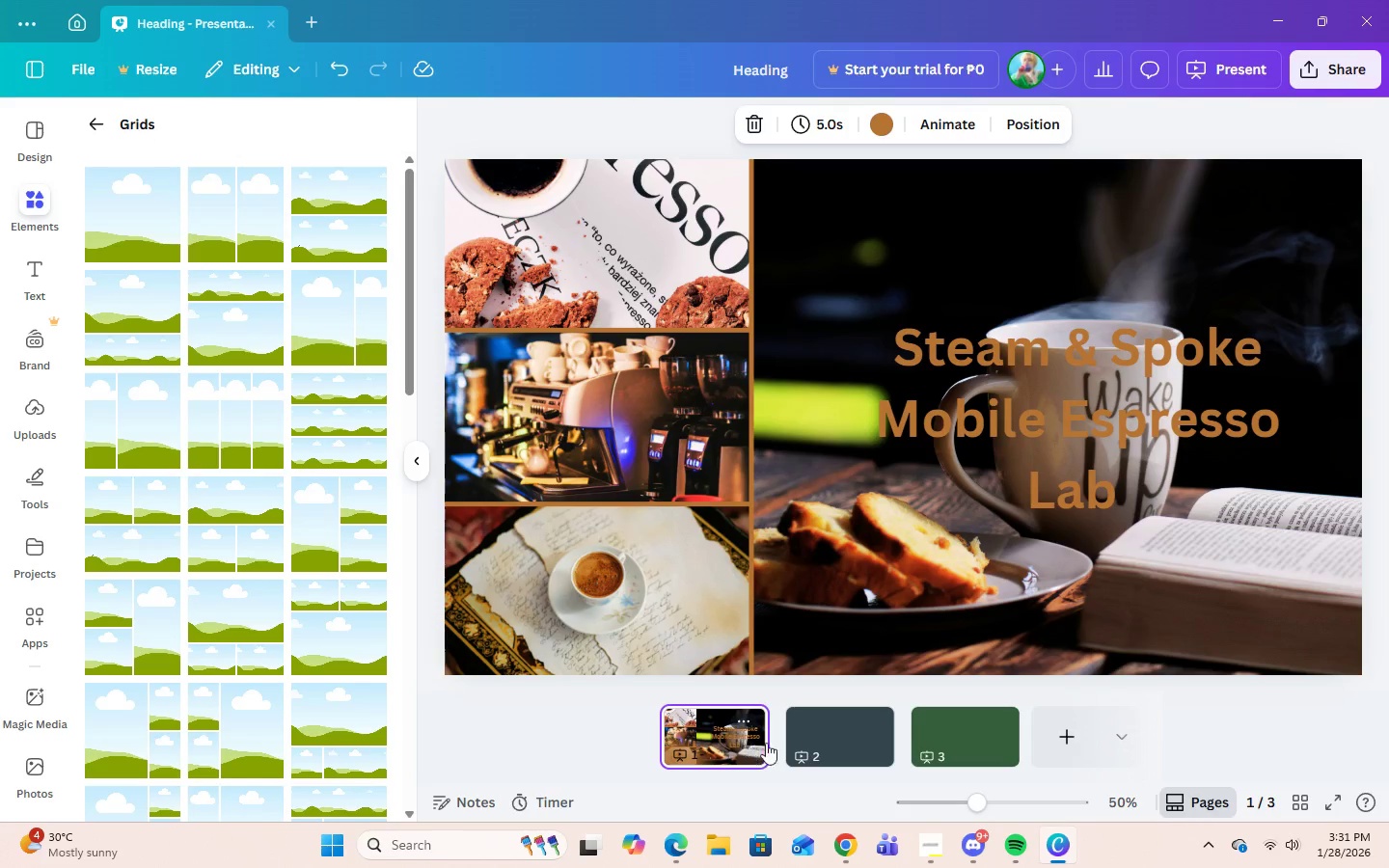 
left_click([823, 745])
 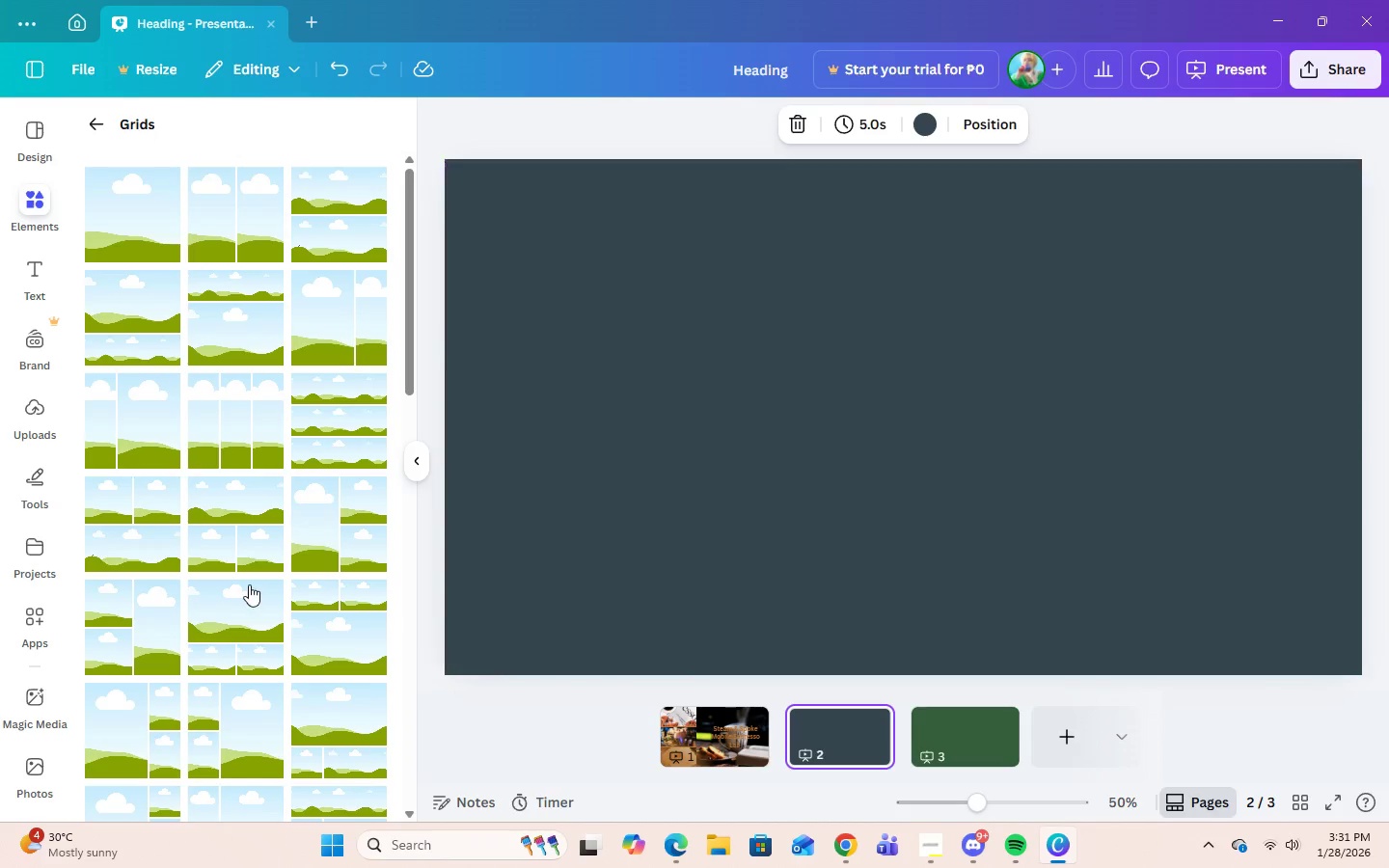 
scroll: coordinate [357, 621], scroll_direction: down, amount: 19.0
 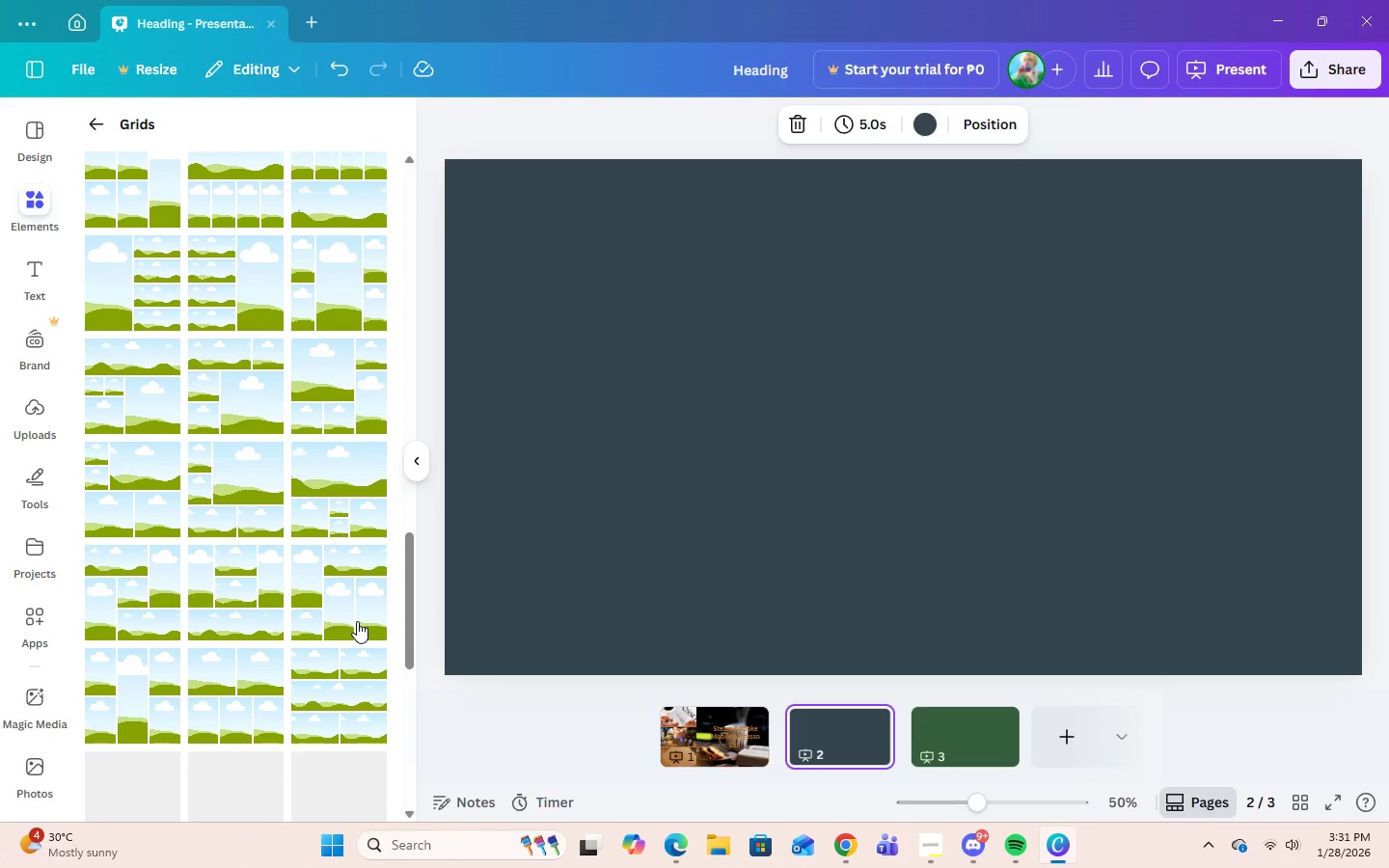 
scroll: coordinate [357, 621], scroll_direction: up, amount: 16.0
 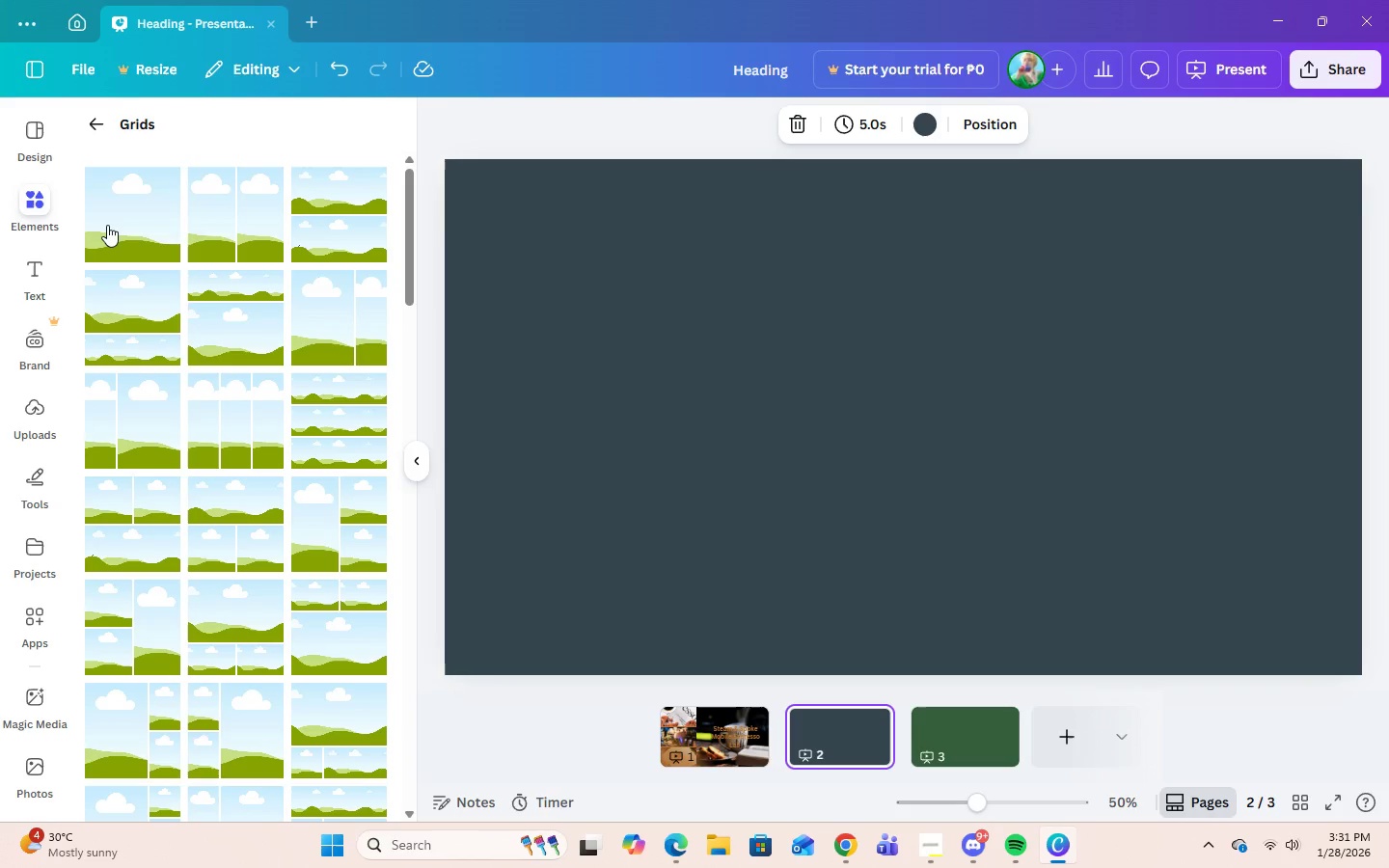 
wait(6.0)
 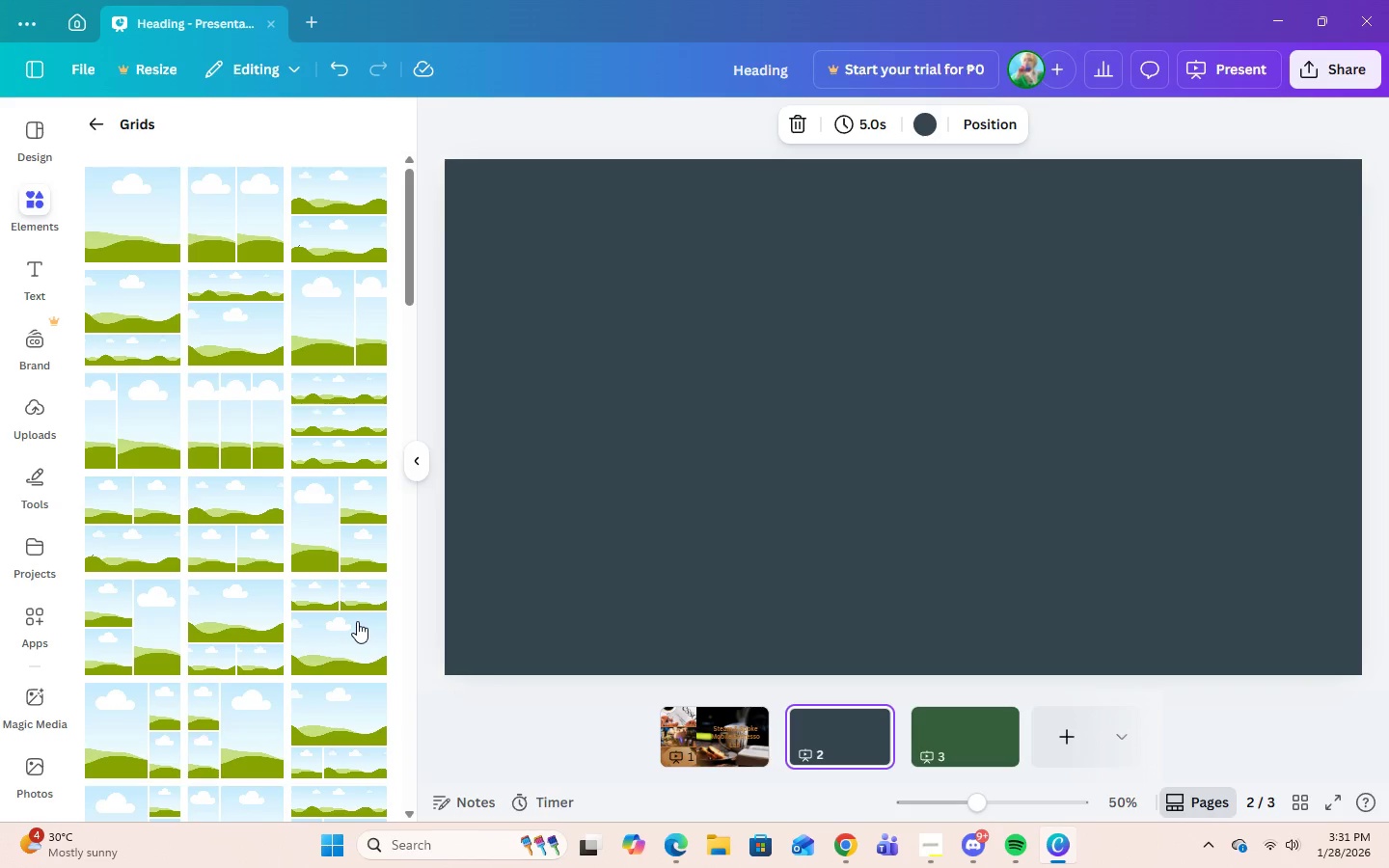 
left_click([107, 225])
 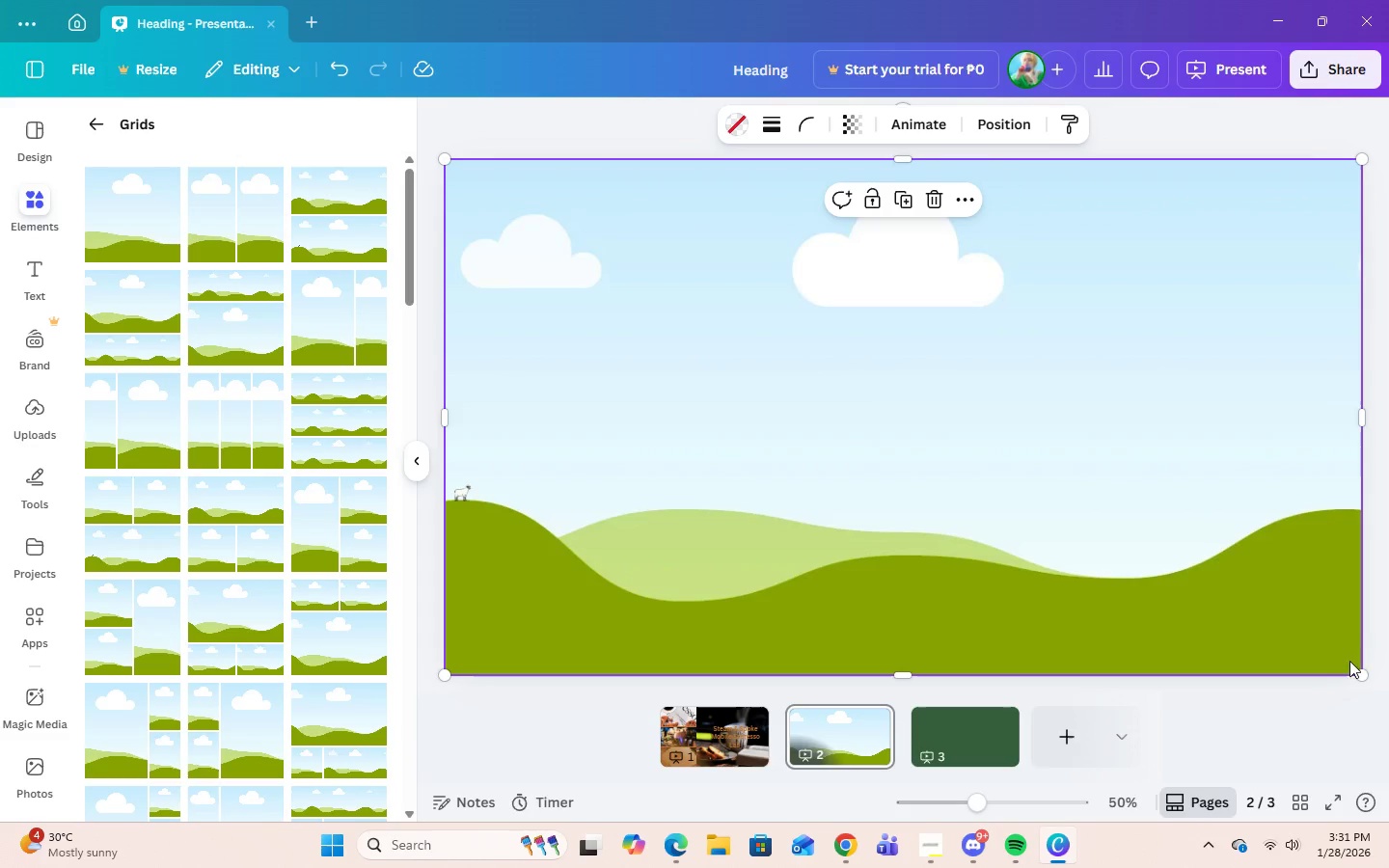 
left_click_drag(start_coordinate=[1367, 675], to_coordinate=[873, 676])
 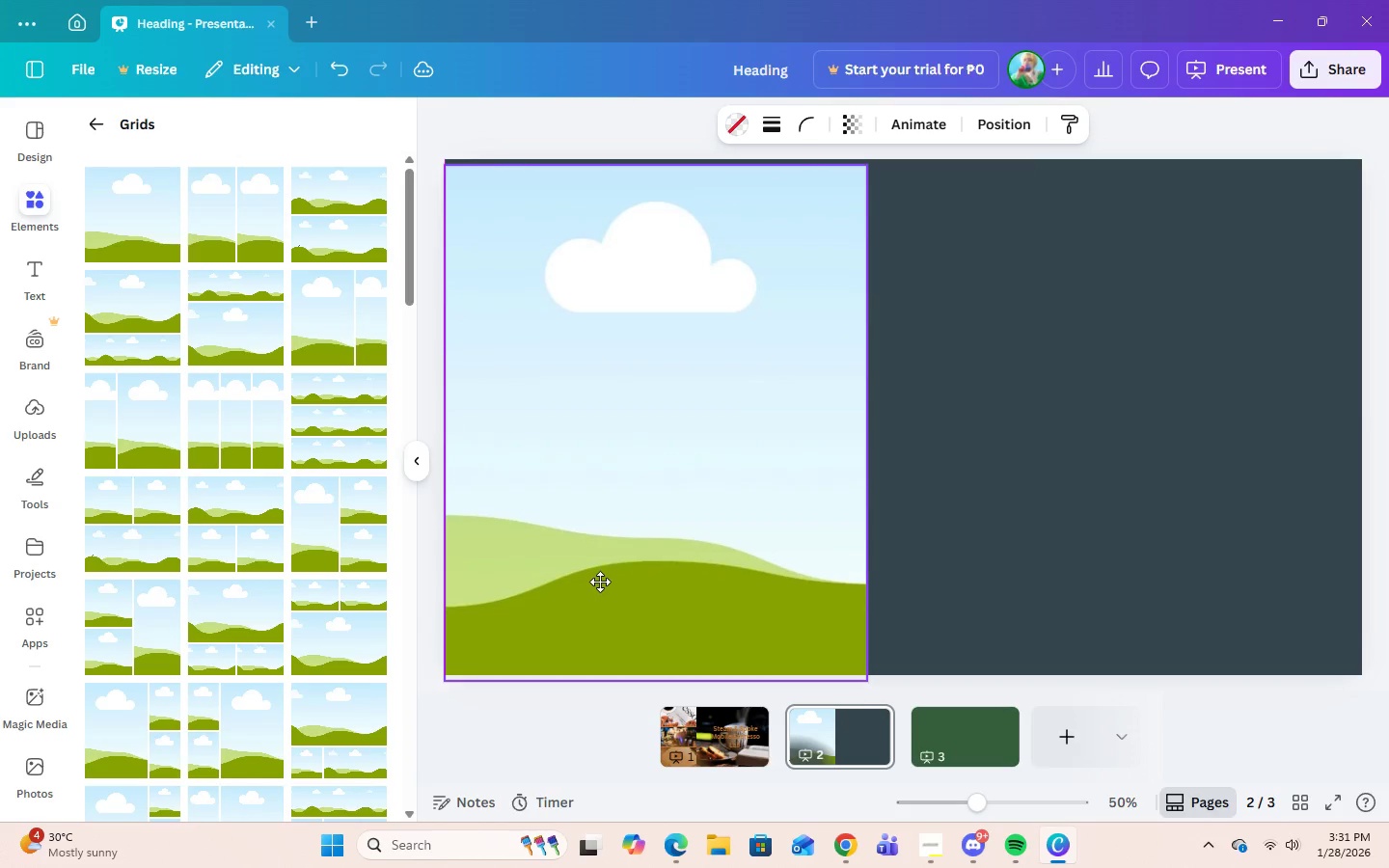 
left_click([1032, 578])
 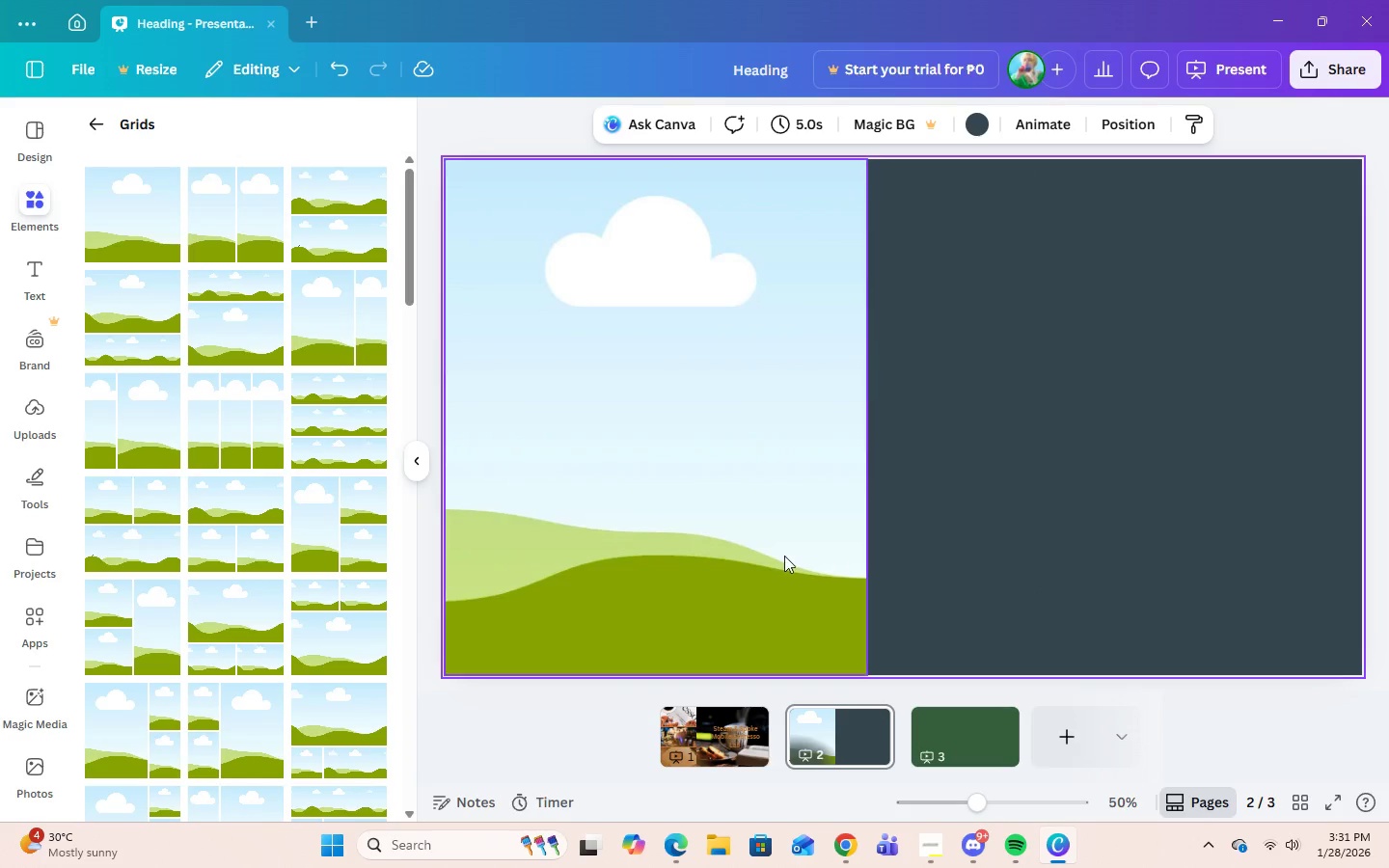 
left_click([783, 556])
 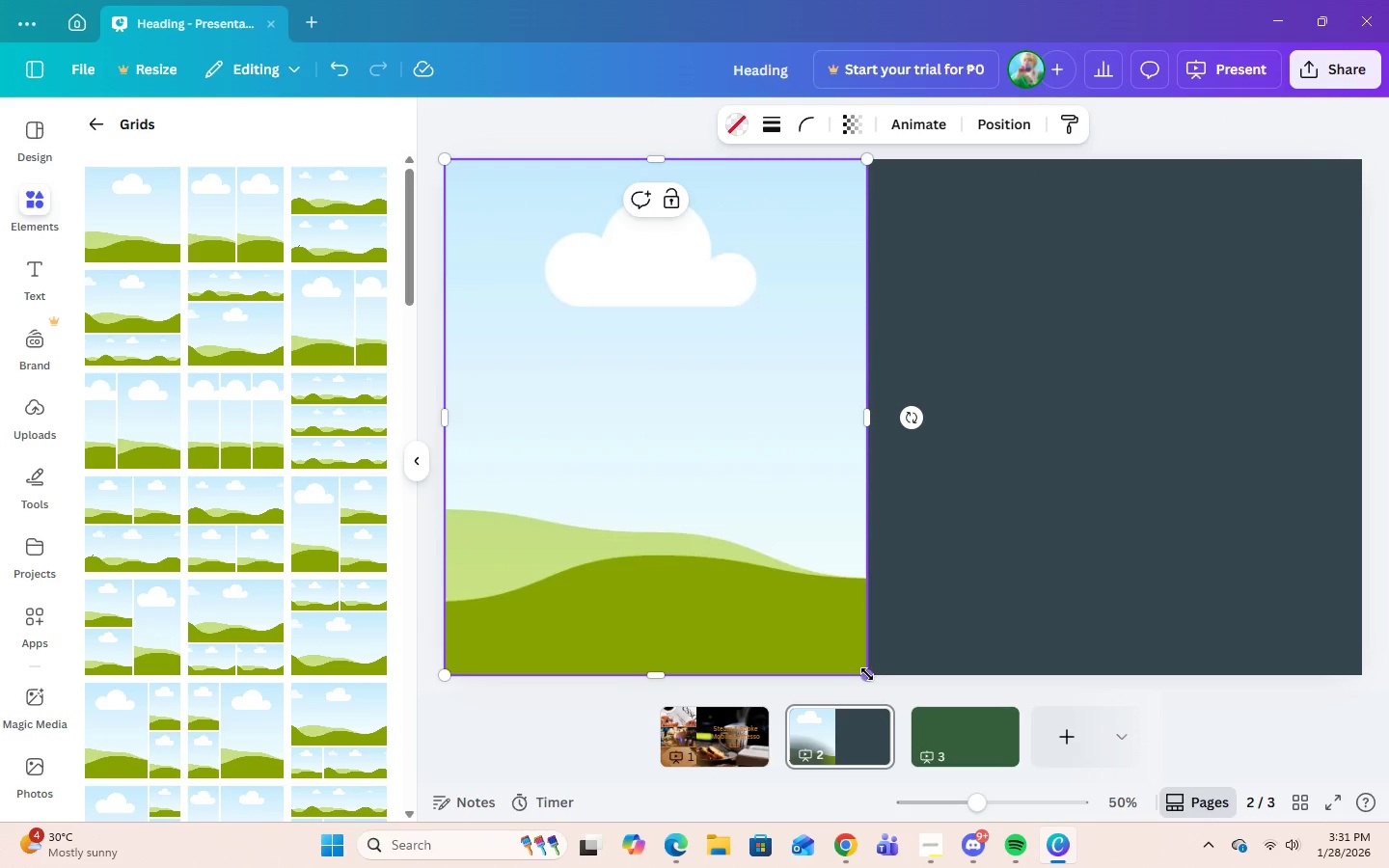 
left_click_drag(start_coordinate=[867, 674], to_coordinate=[806, 676])
 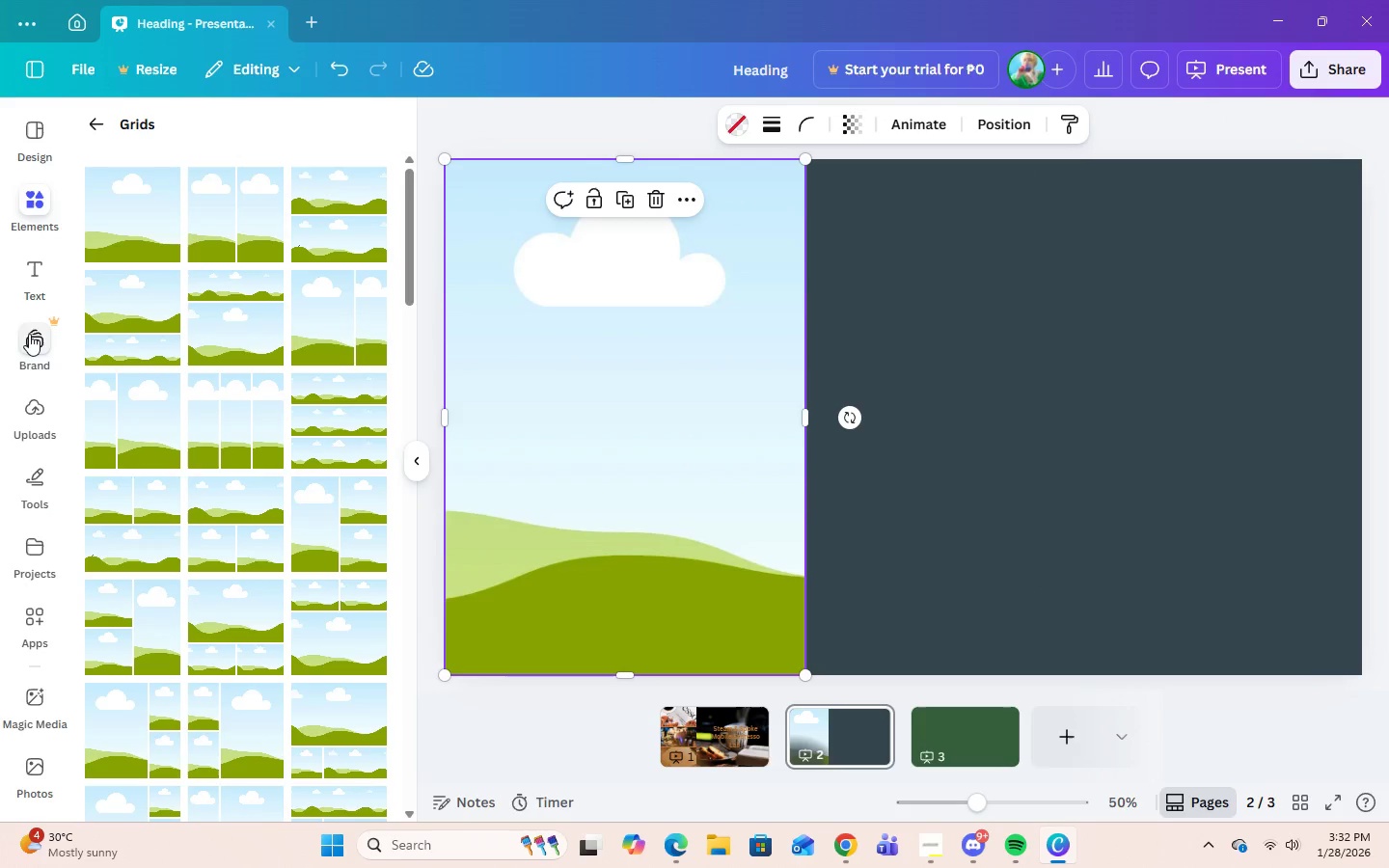 
left_click([95, 117])
 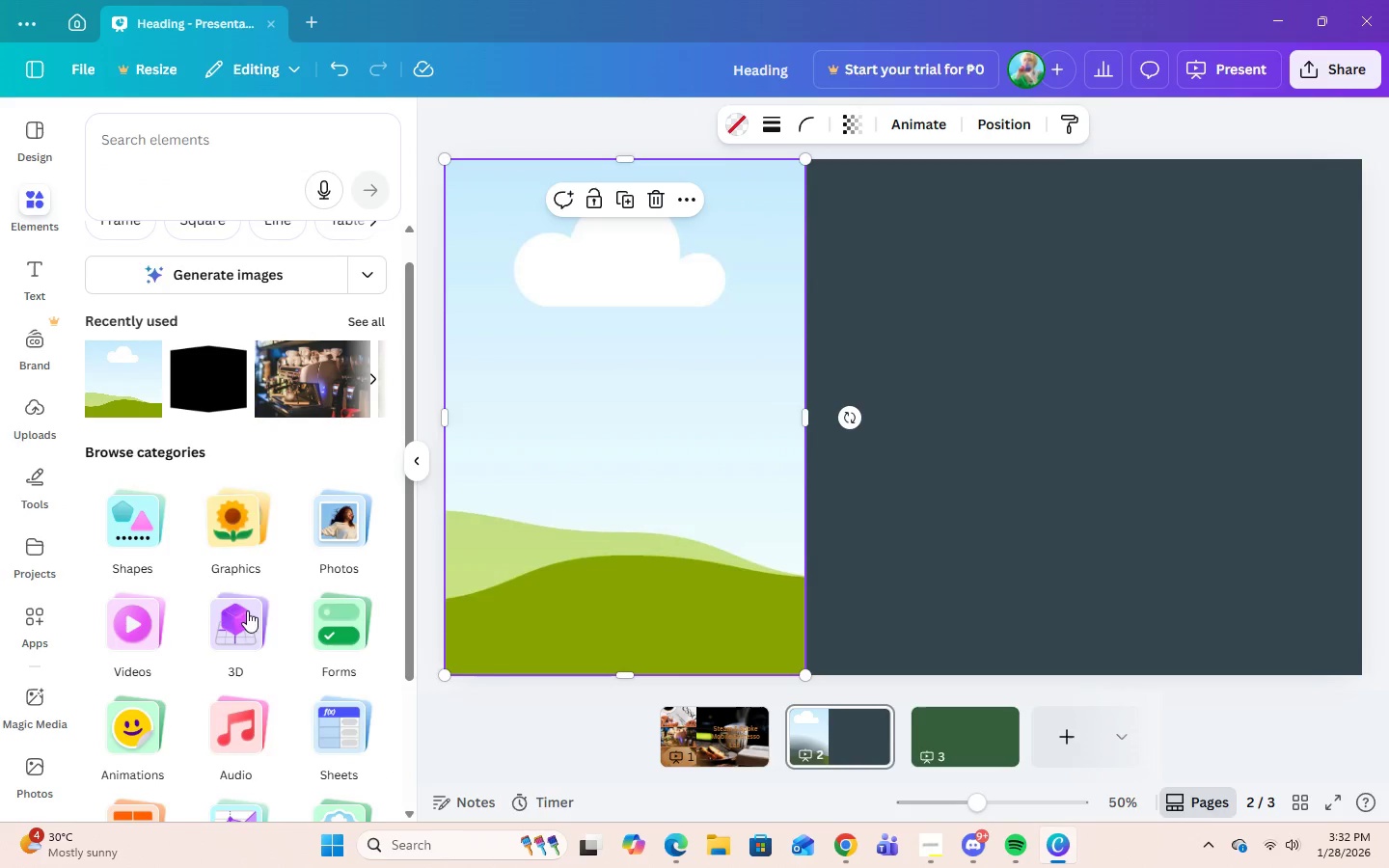 
scroll: coordinate [288, 710], scroll_direction: down, amount: 6.0
 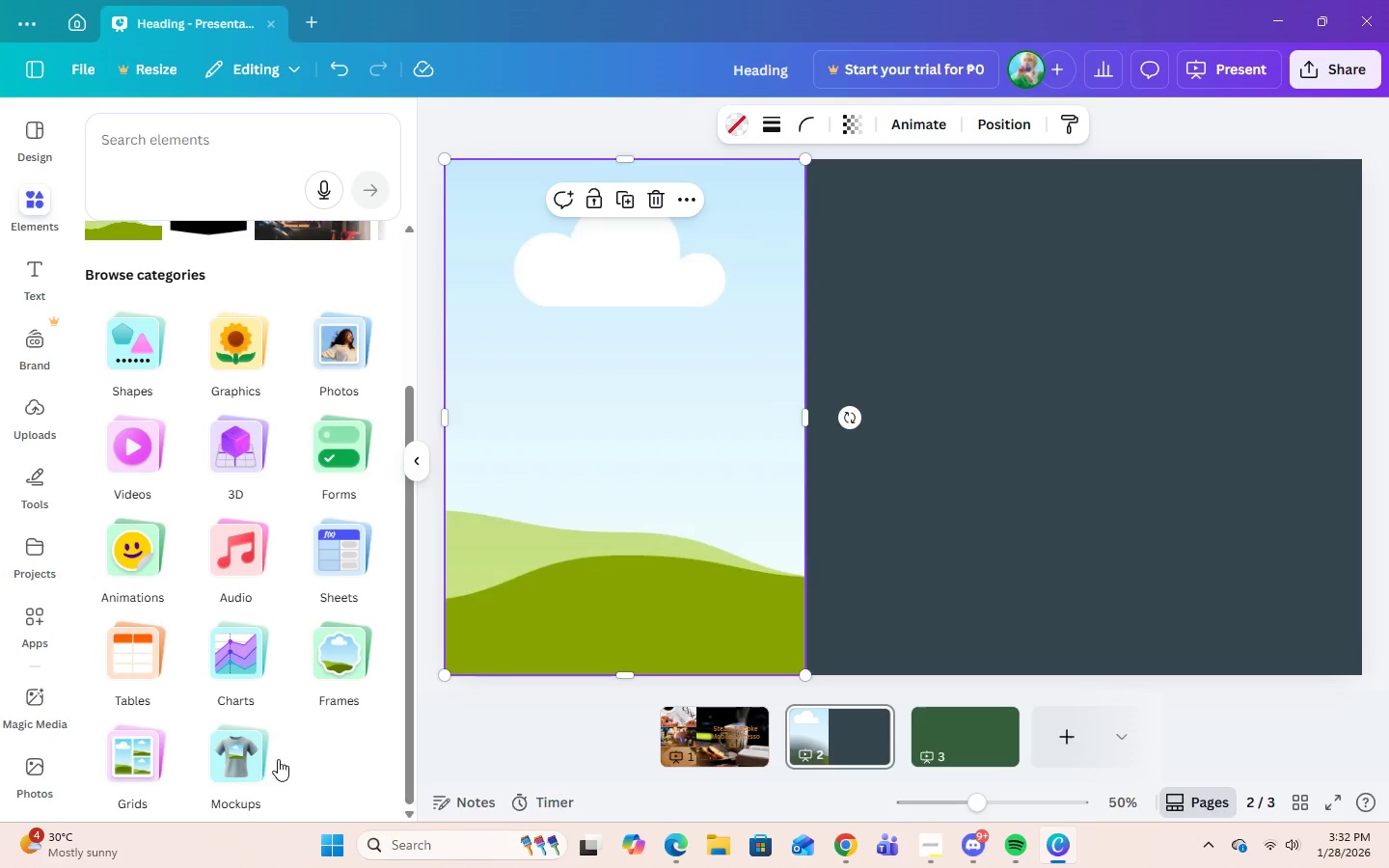 
mouse_move([263, 729])
 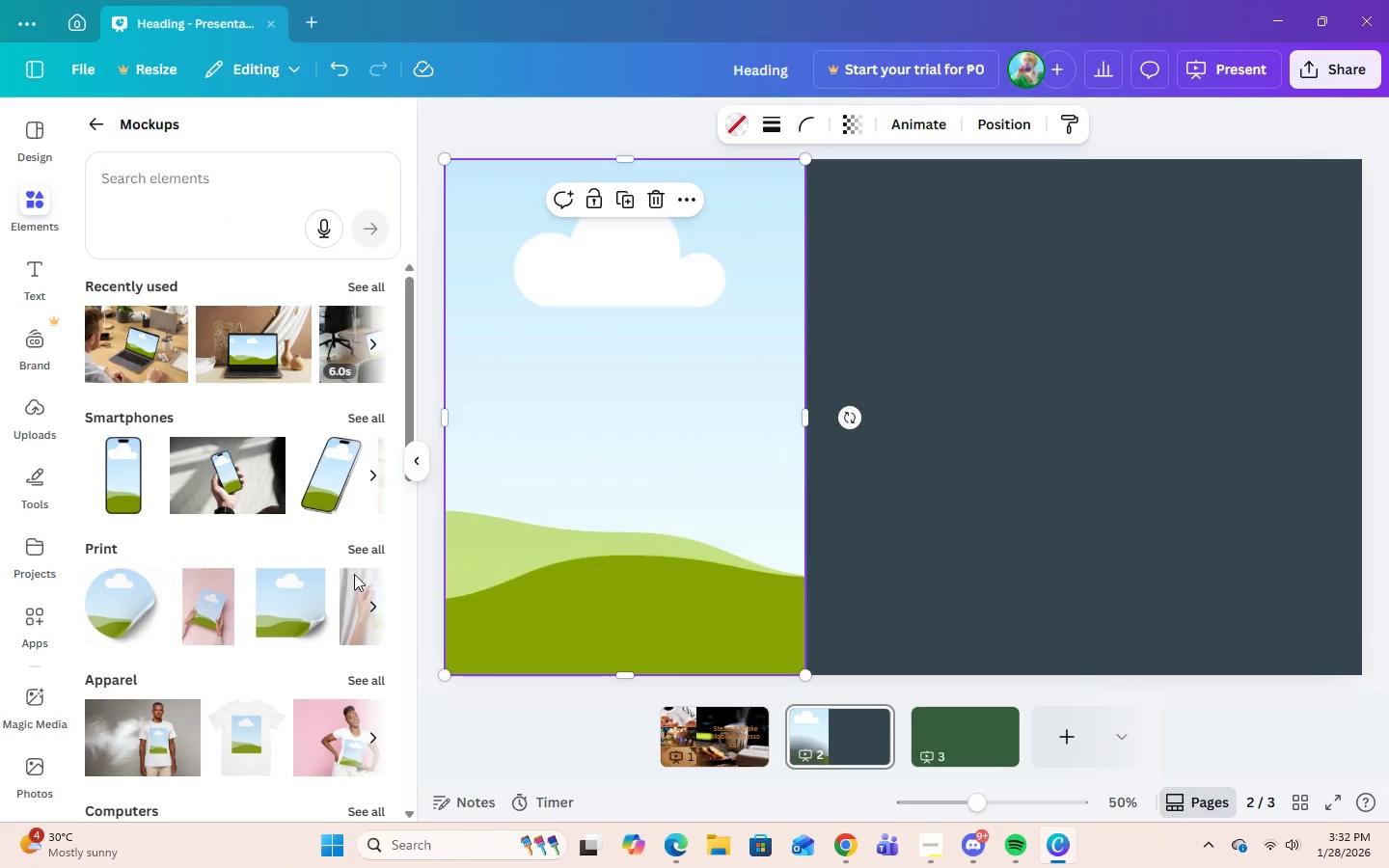 
scroll: coordinate [365, 626], scroll_direction: down, amount: 8.0
 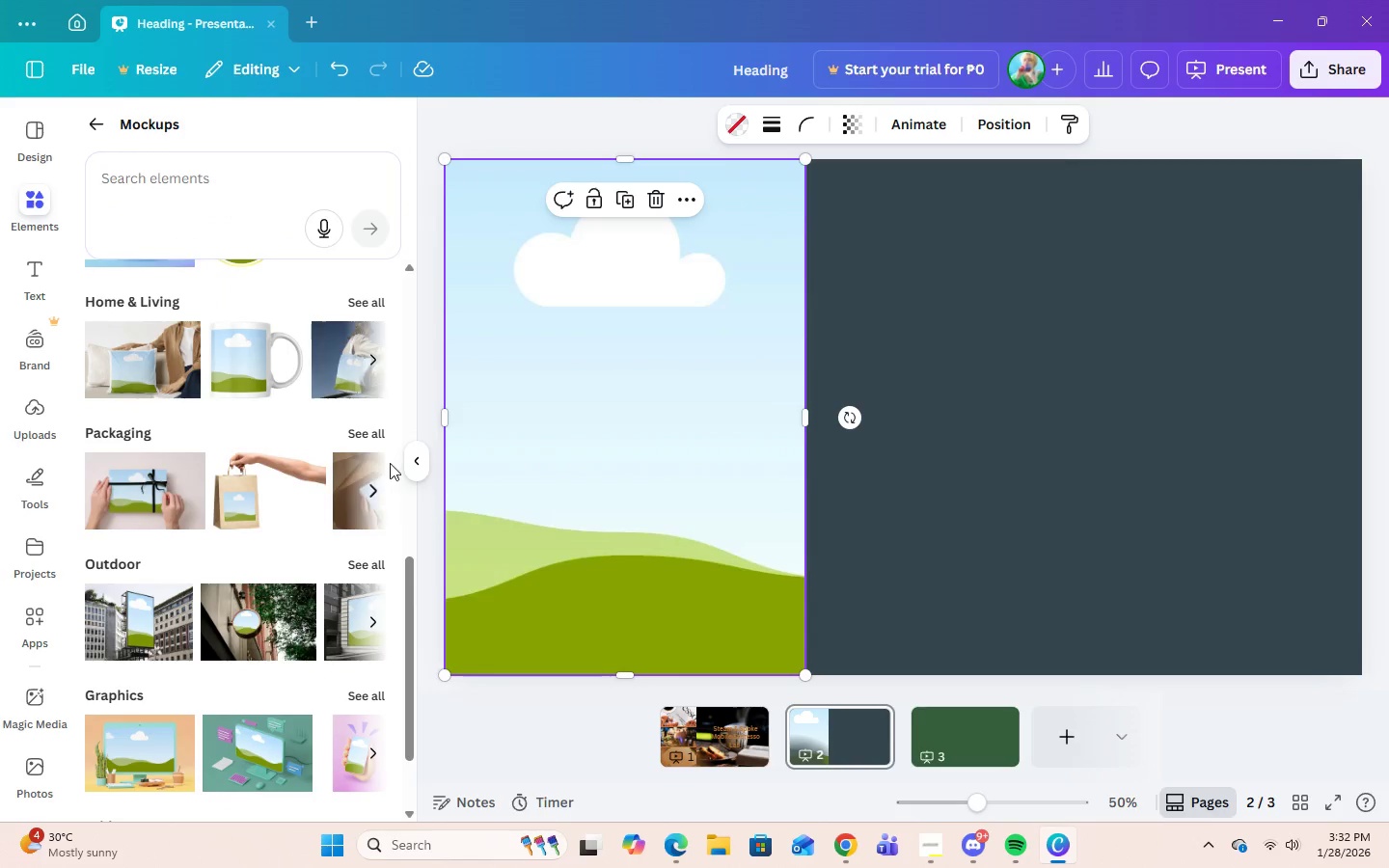 
left_click([376, 440])
 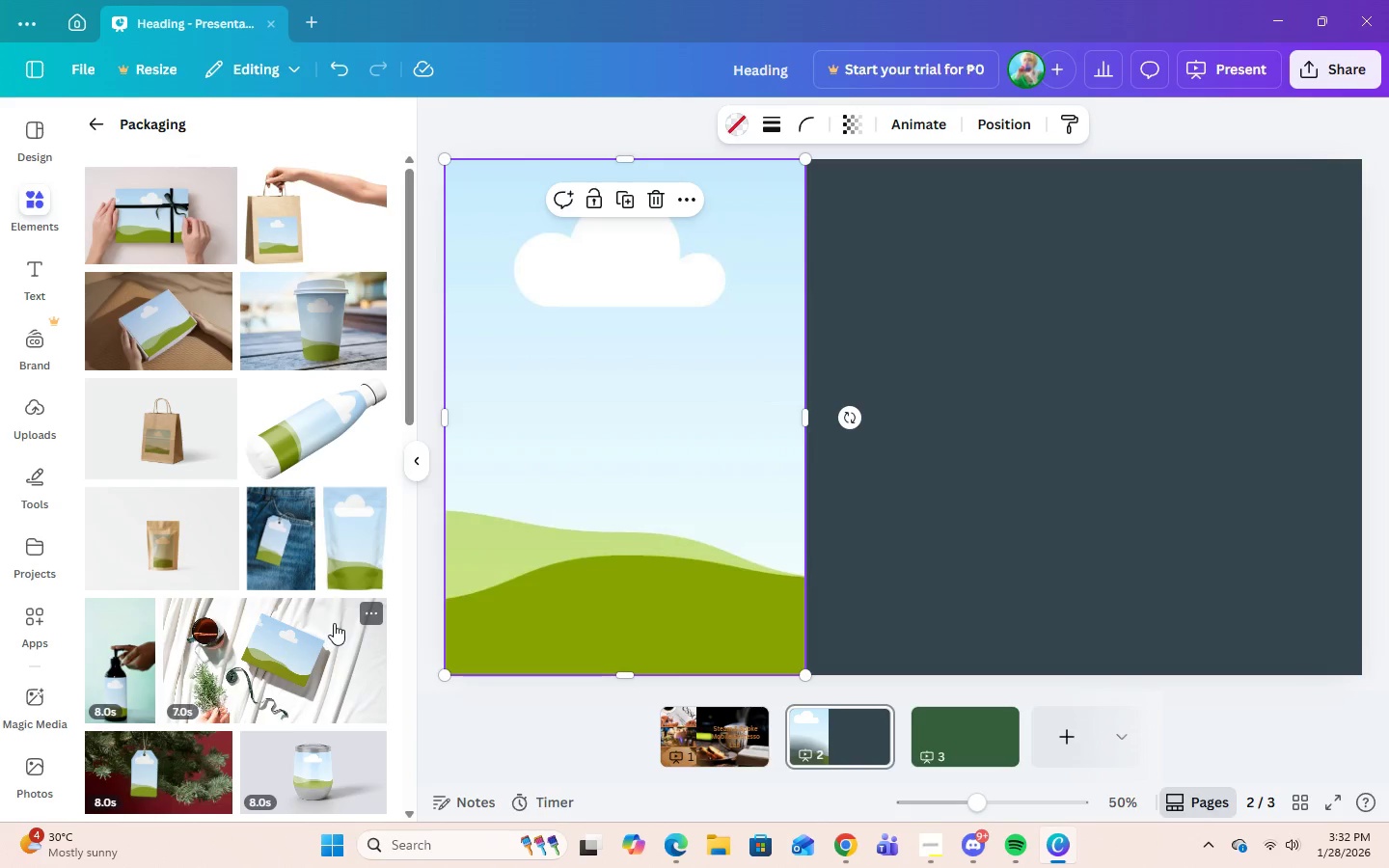 
scroll: coordinate [326, 626], scroll_direction: down, amount: 18.0
 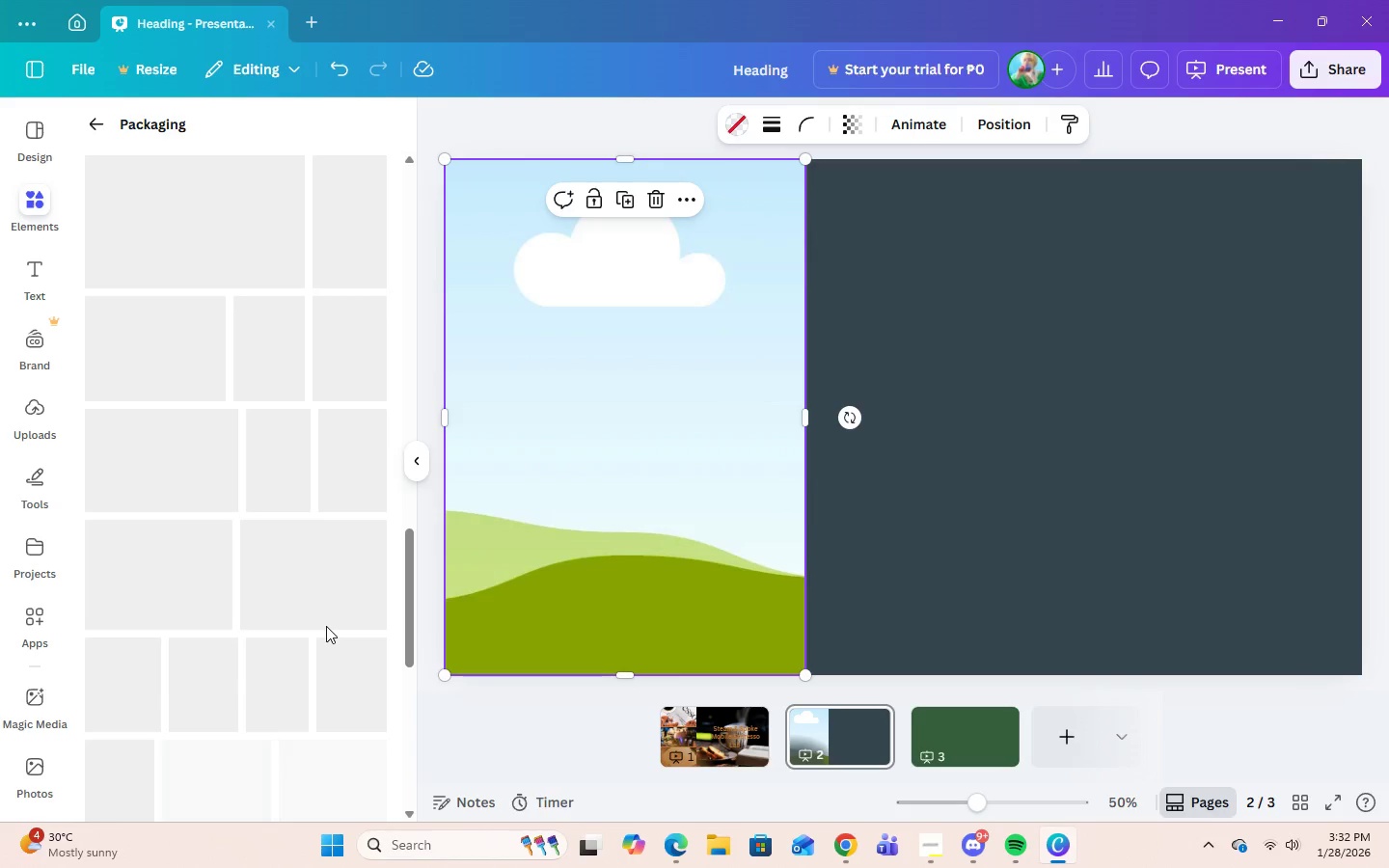 
scroll: coordinate [326, 626], scroll_direction: up, amount: 2.0
 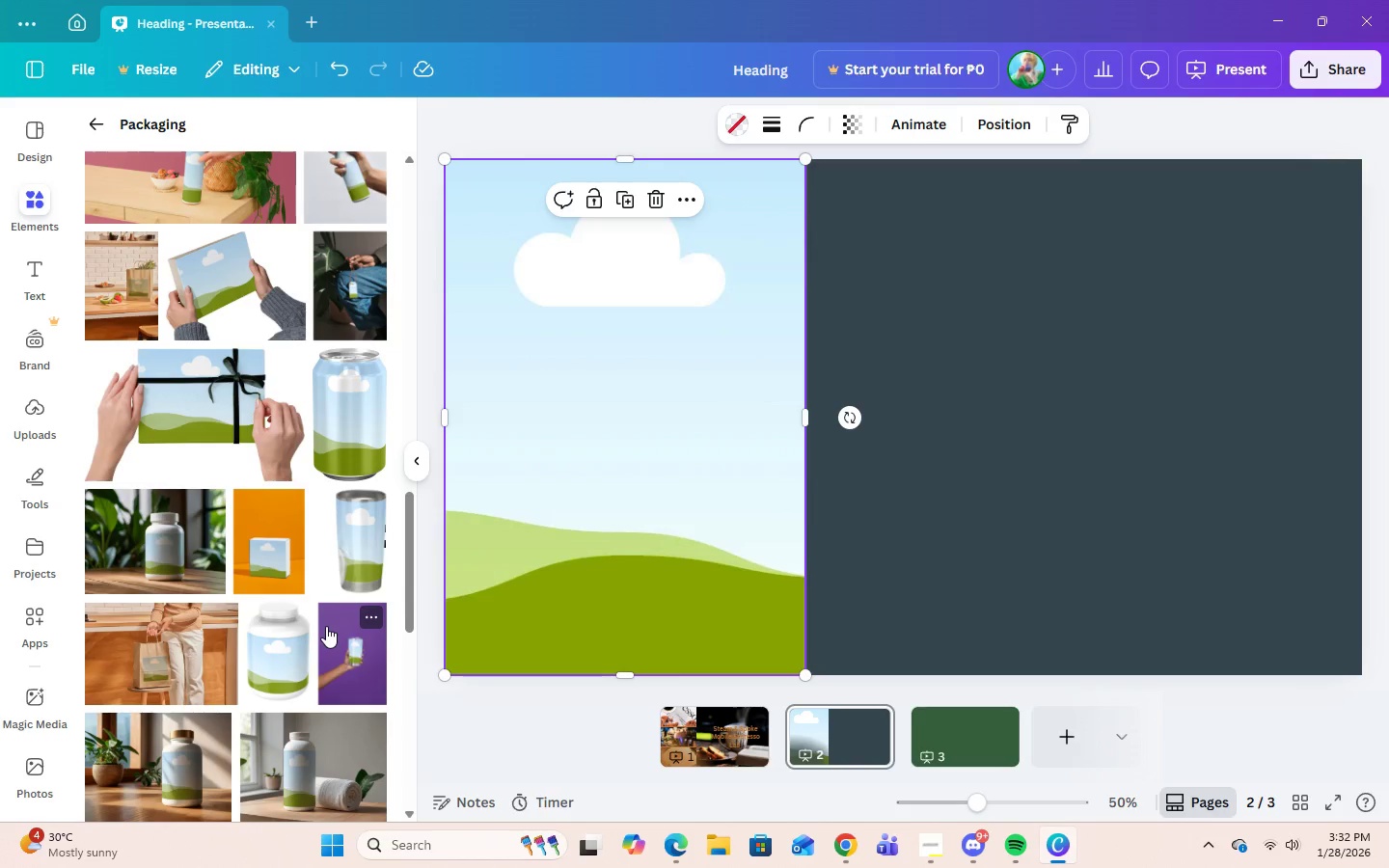 
scroll: coordinate [407, 693], scroll_direction: down, amount: 10.0
 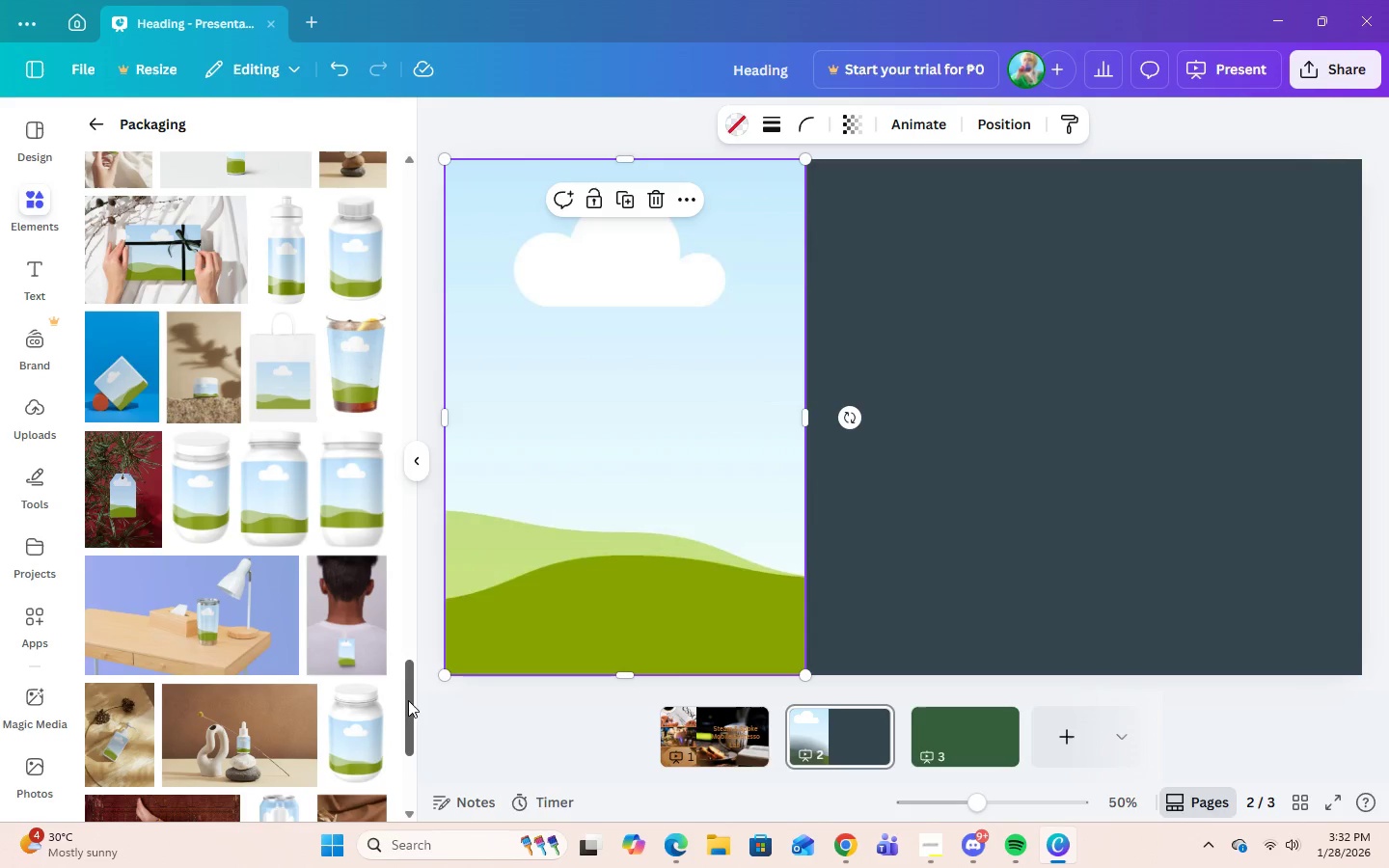 
left_click_drag(start_coordinate=[405, 700], to_coordinate=[421, 209])
 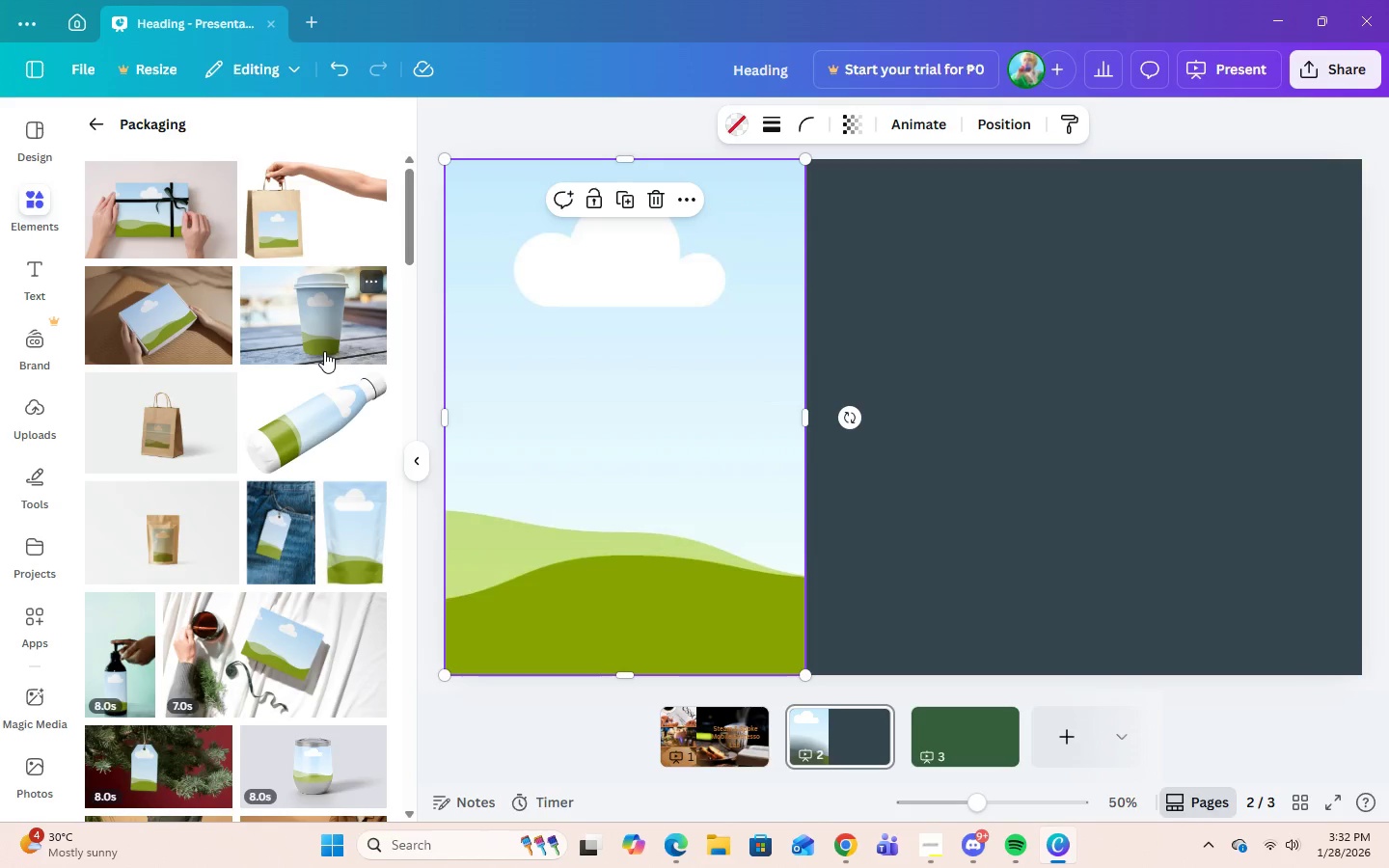 
left_click([320, 347])
 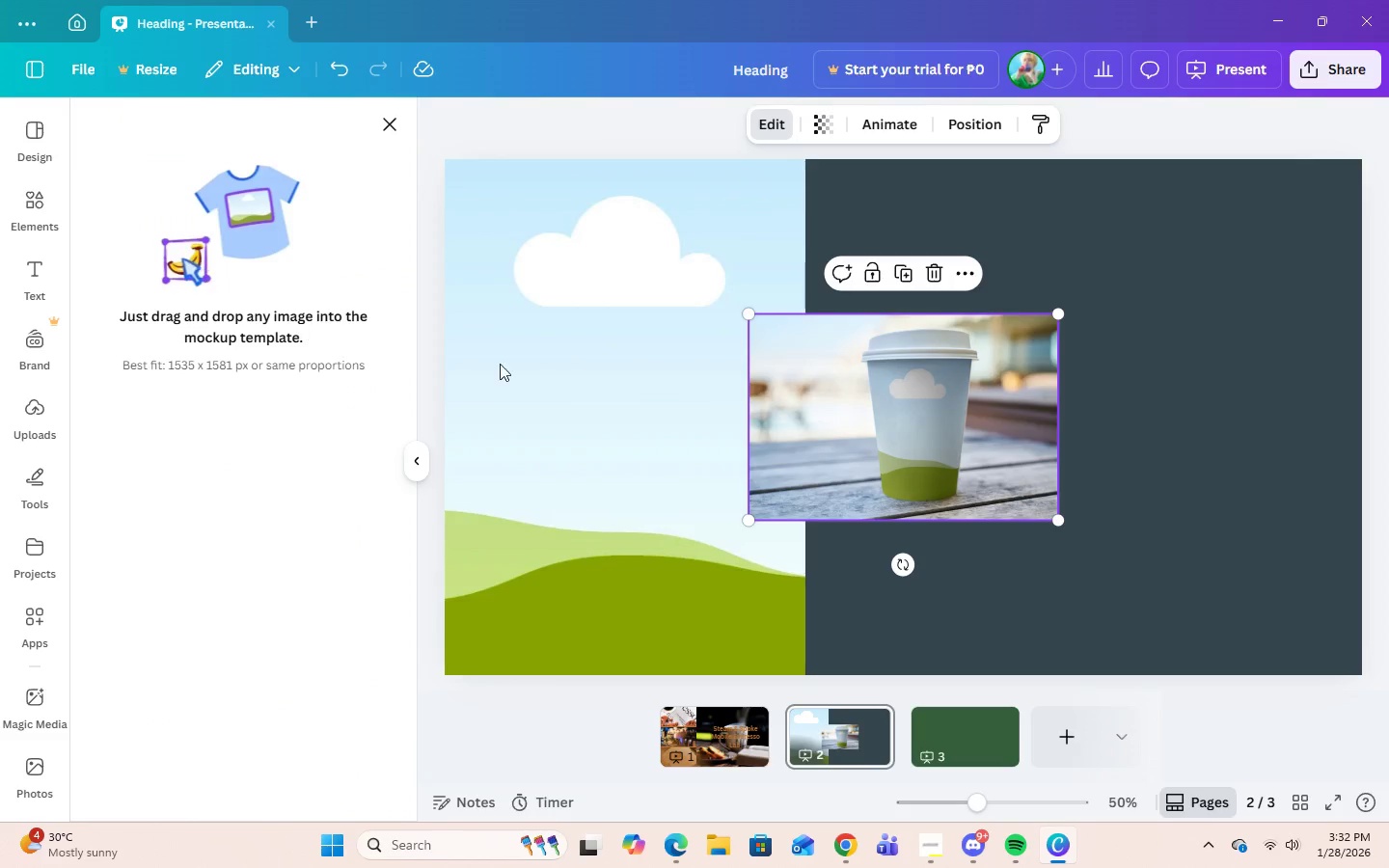 
left_click_drag(start_coordinate=[912, 440], to_coordinate=[689, 440])
 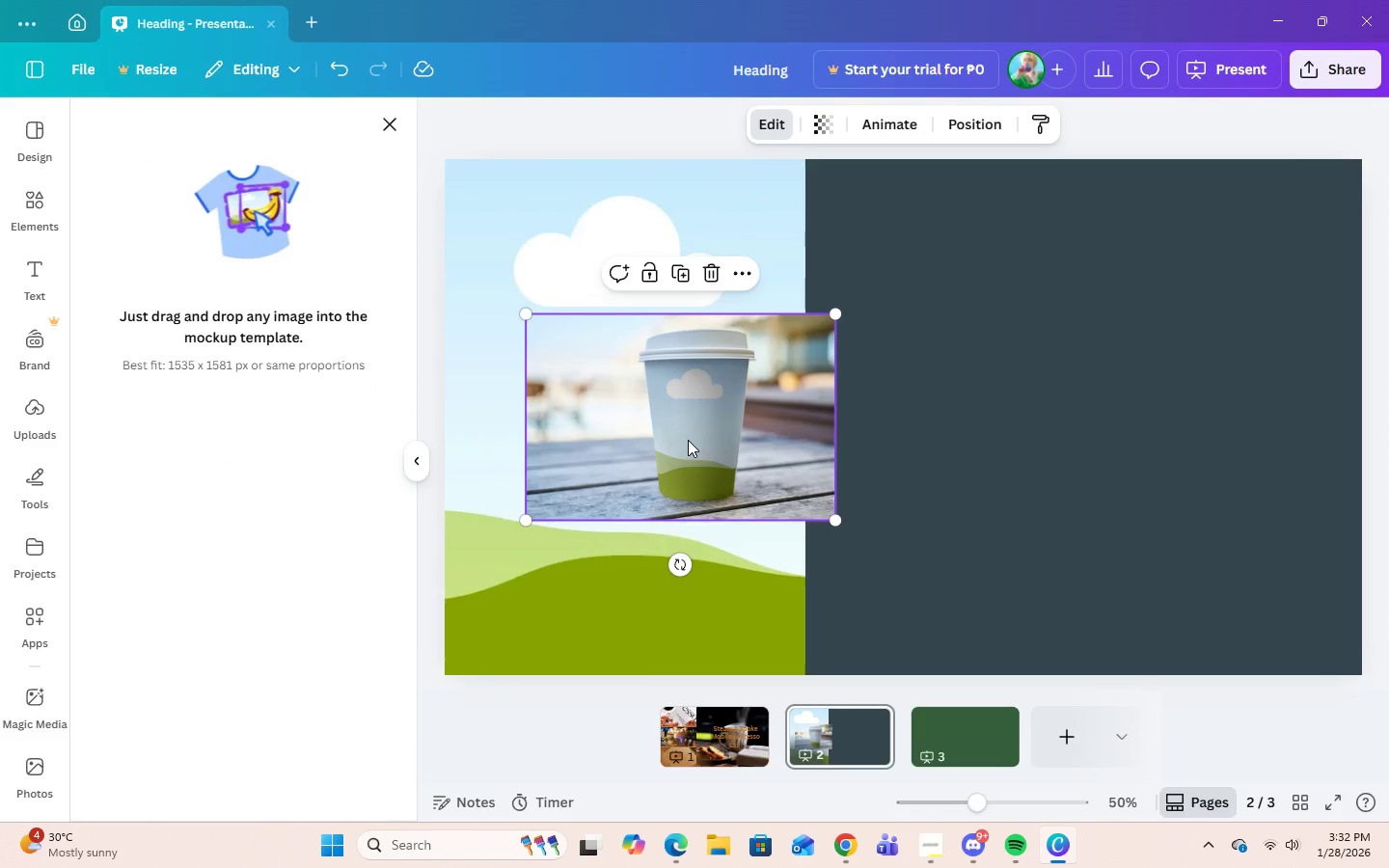 
left_click_drag(start_coordinate=[688, 440], to_coordinate=[634, 443])
 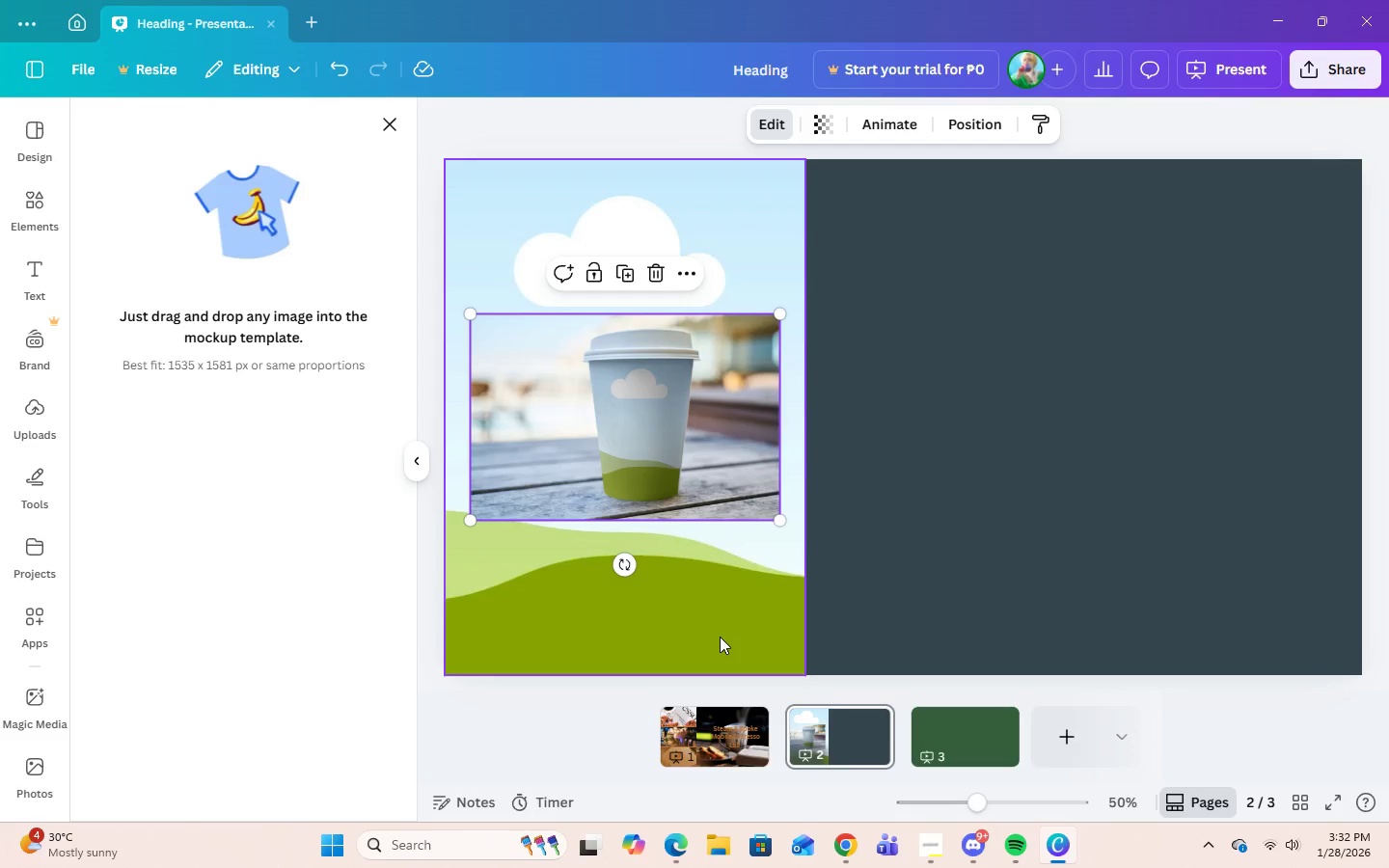 
left_click([720, 637])
 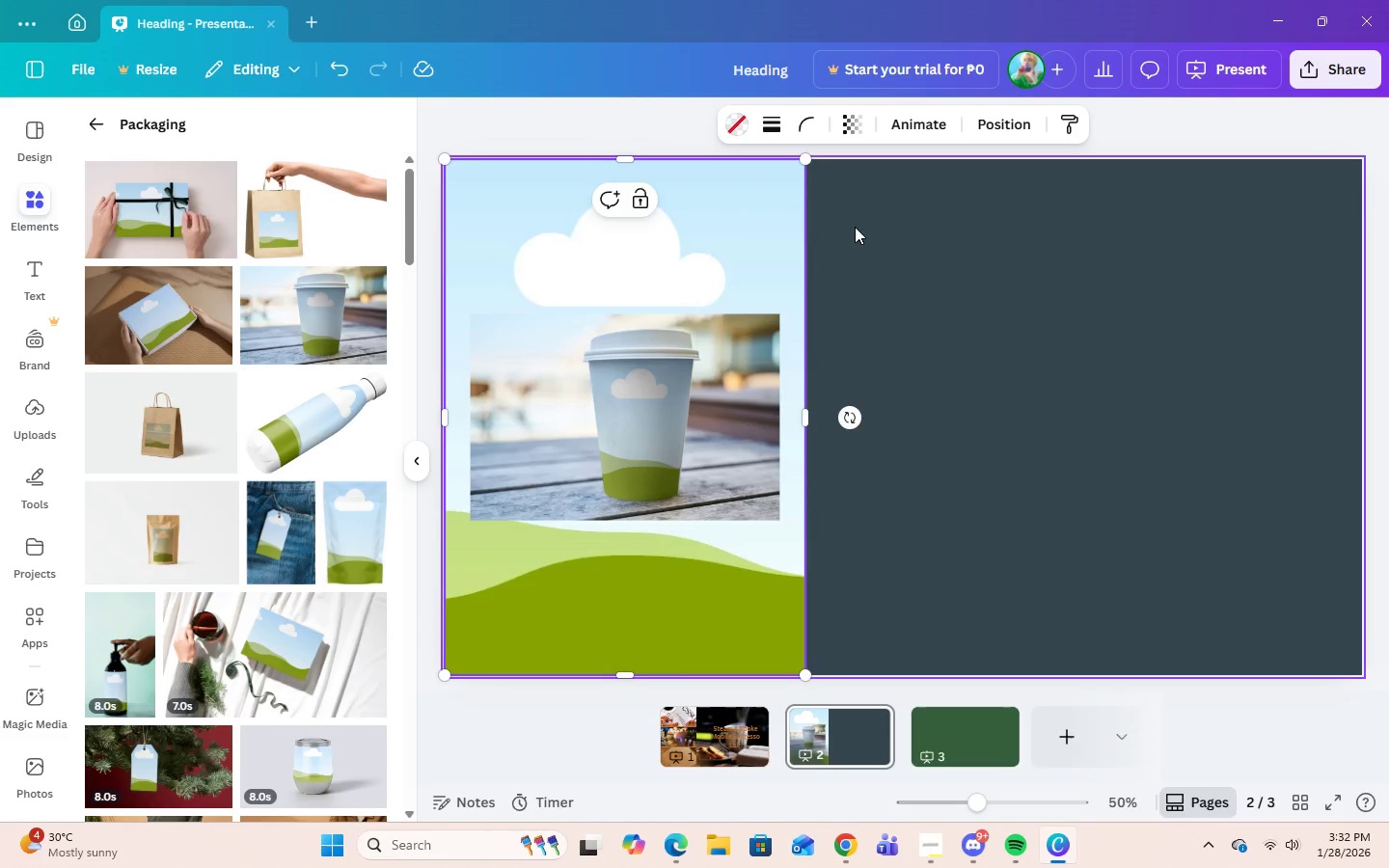 
left_click([763, 231])
 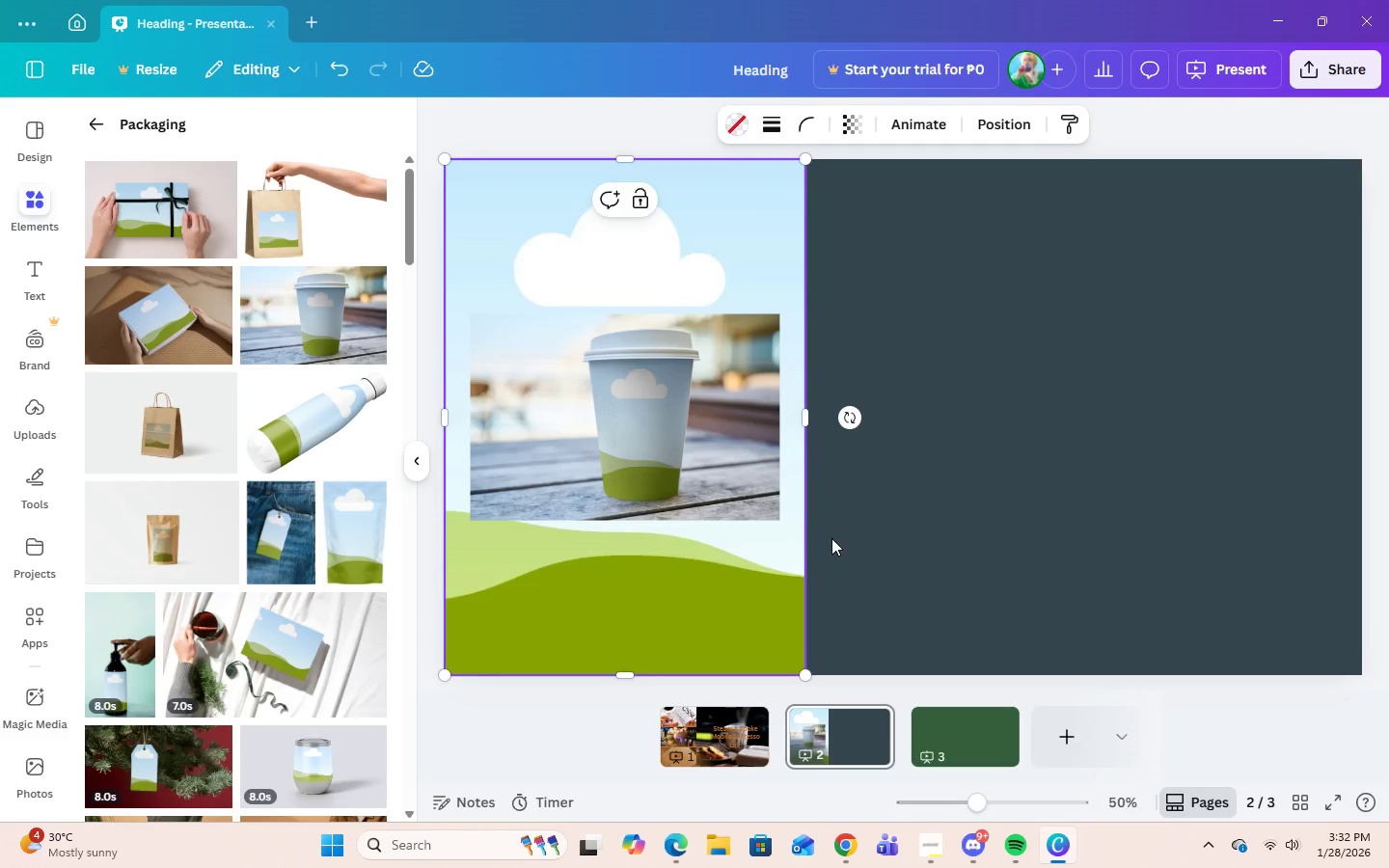 
left_click([980, 541])
 